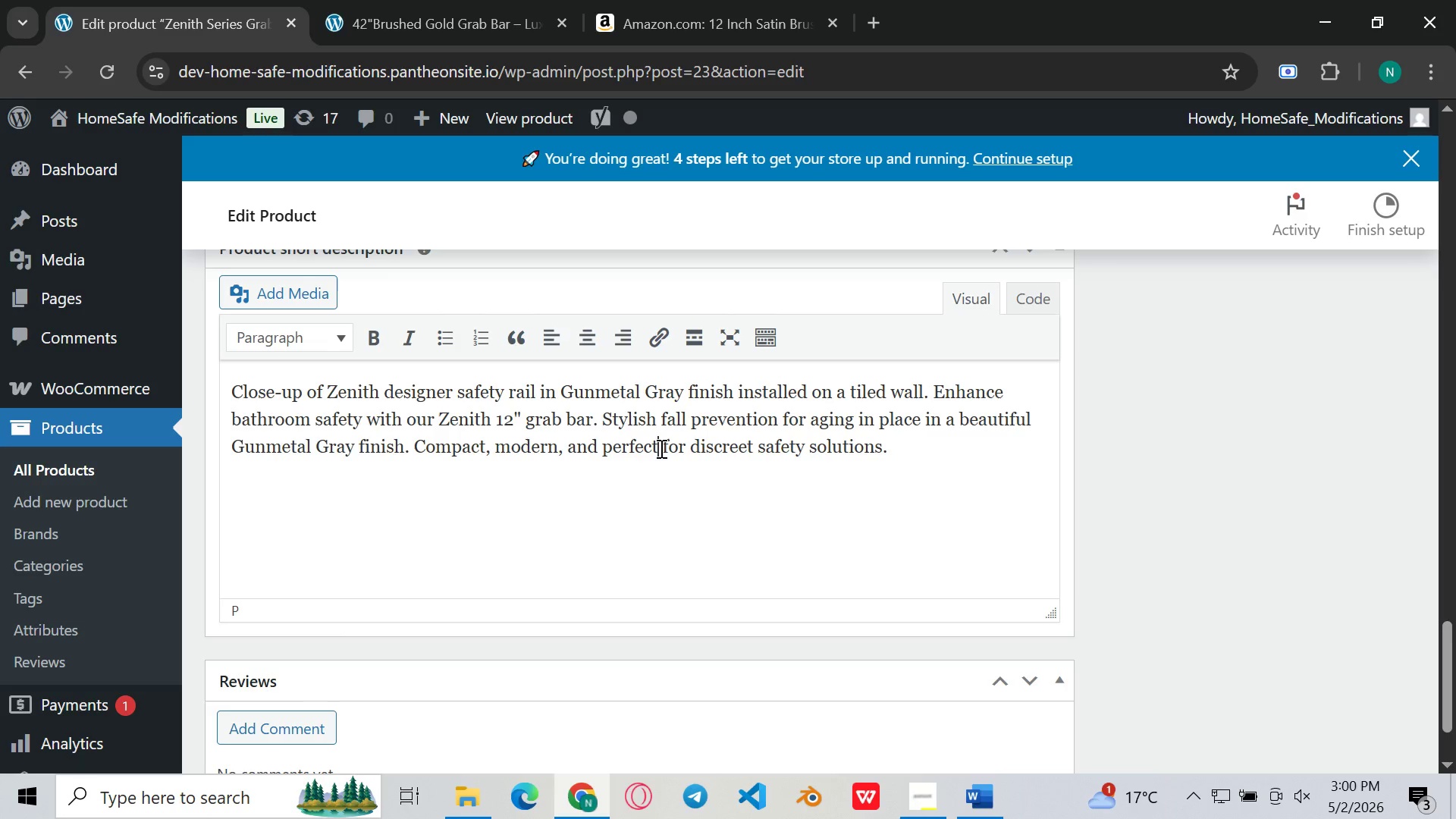 
left_click([689, 441])
 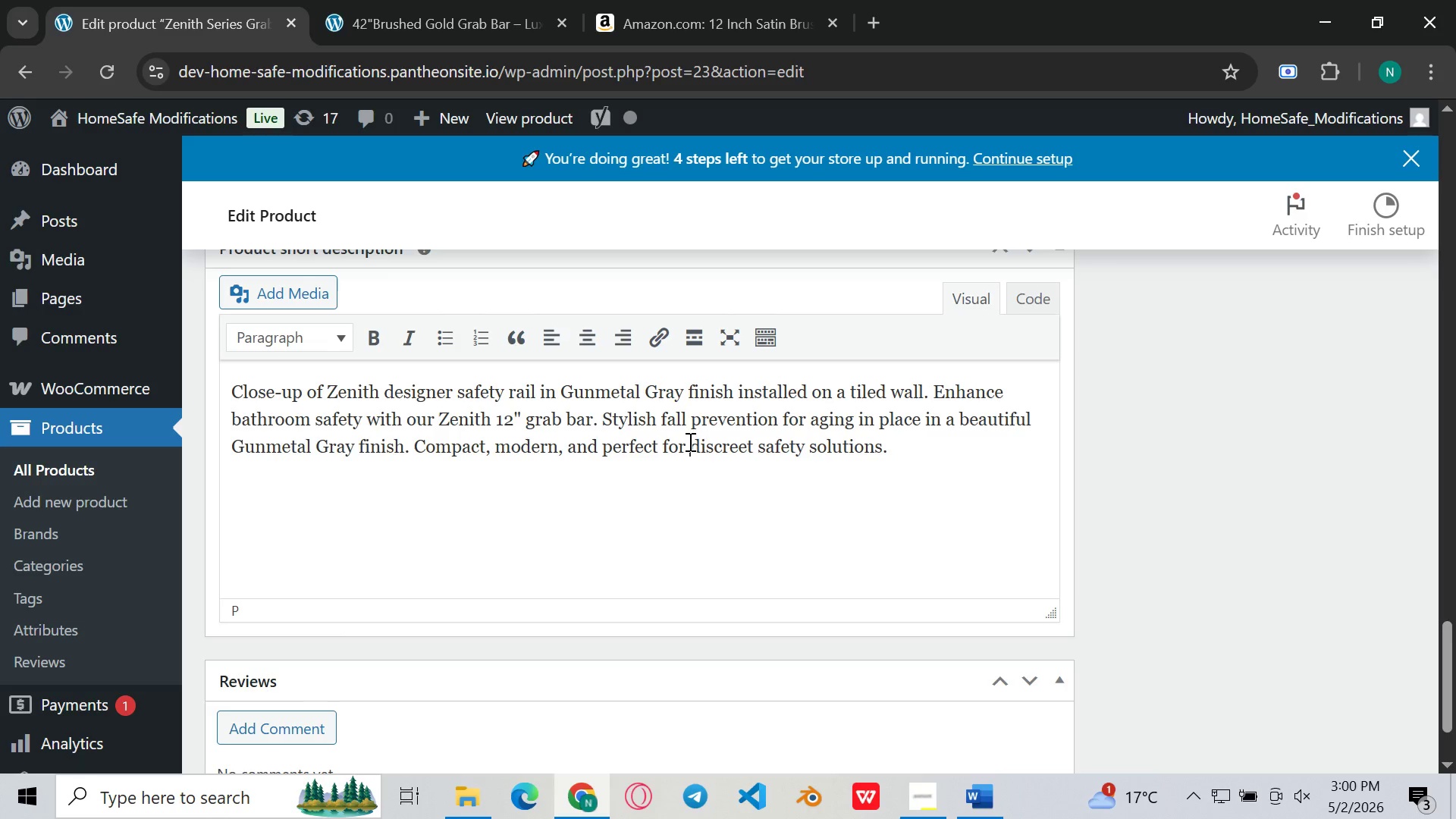 
left_click([689, 441])
 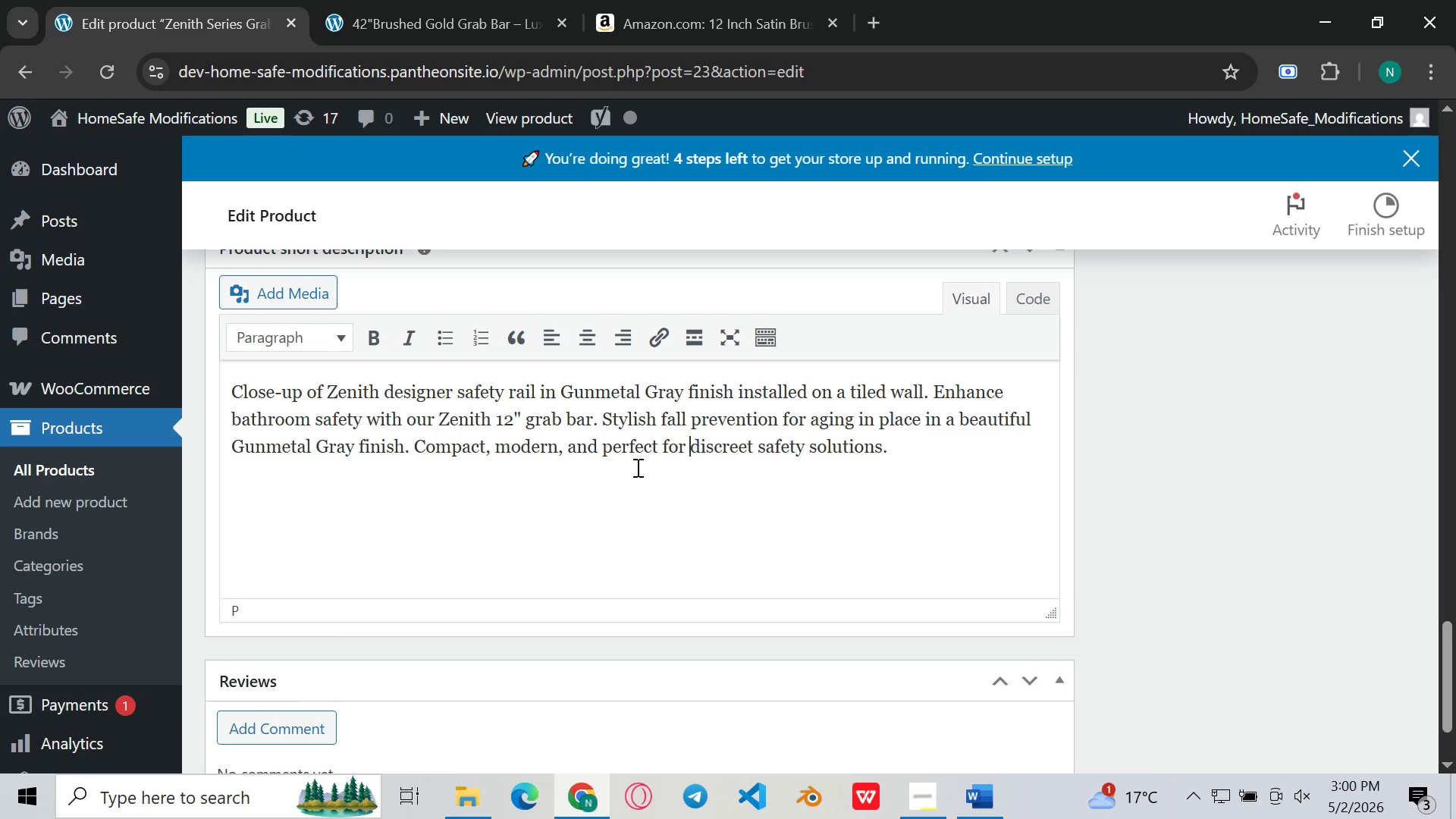 
left_click([636, 467])
 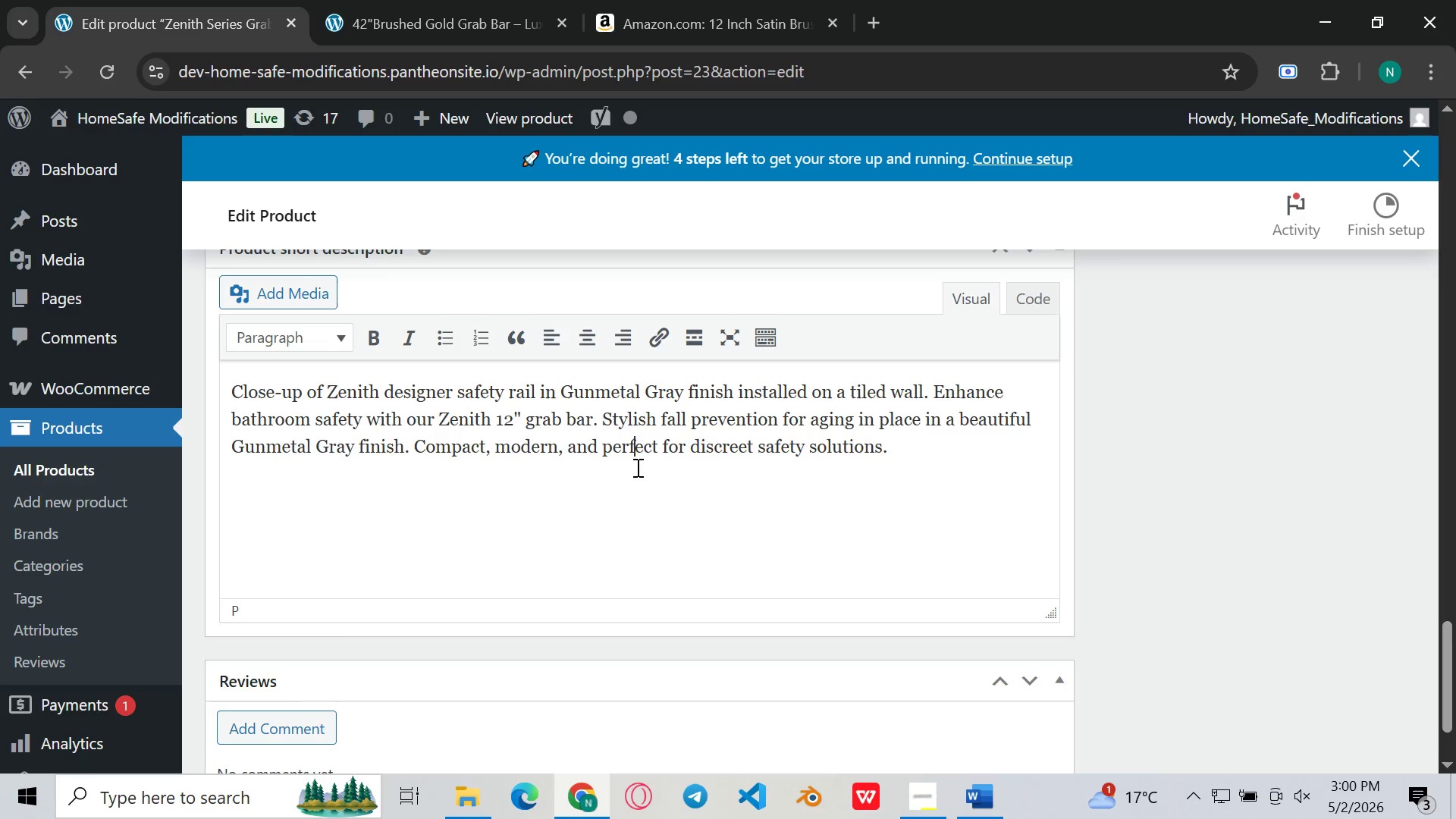 
left_click([672, 438])
 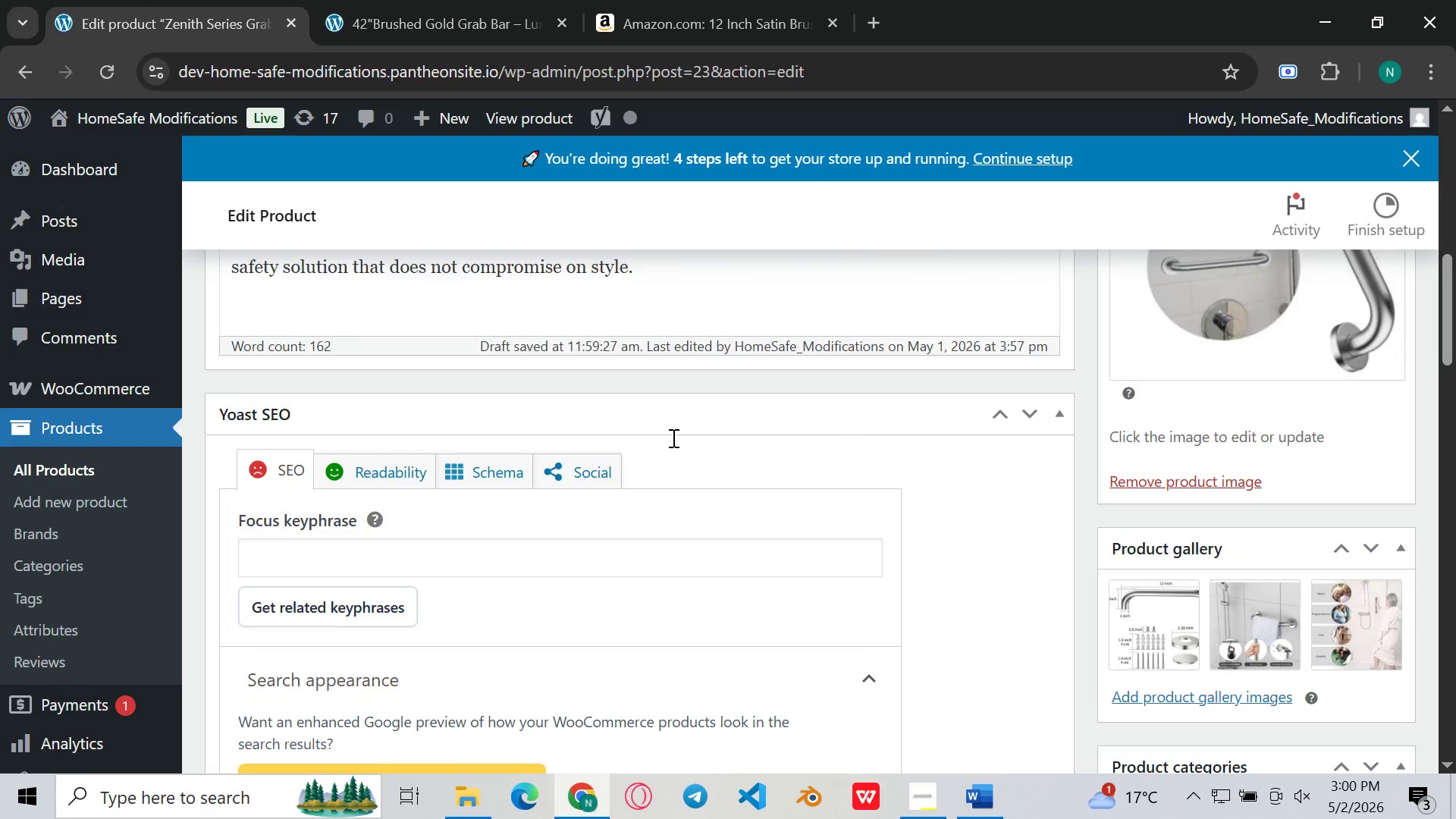 
wait(5.92)
 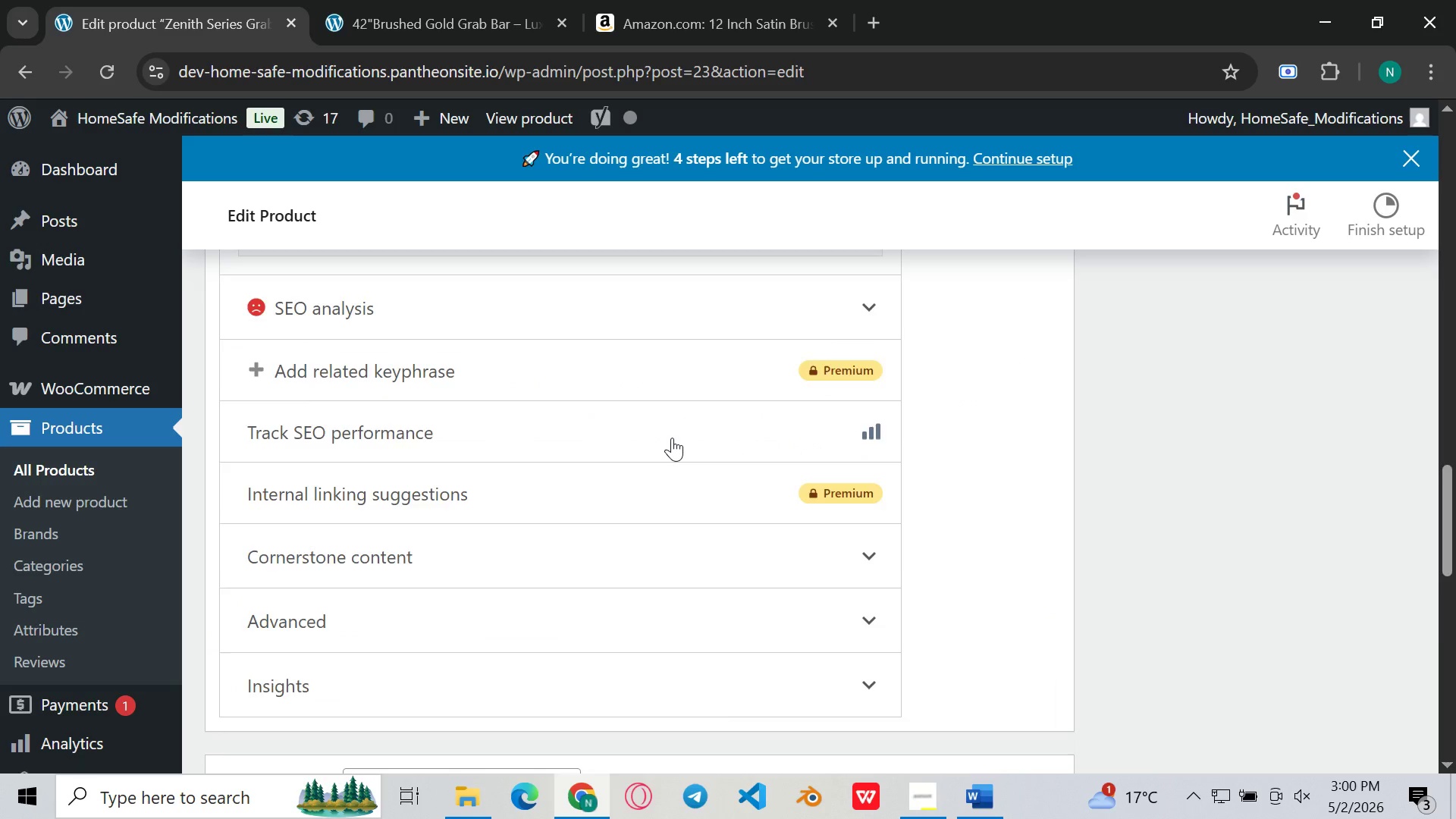 
left_click([985, 795])
 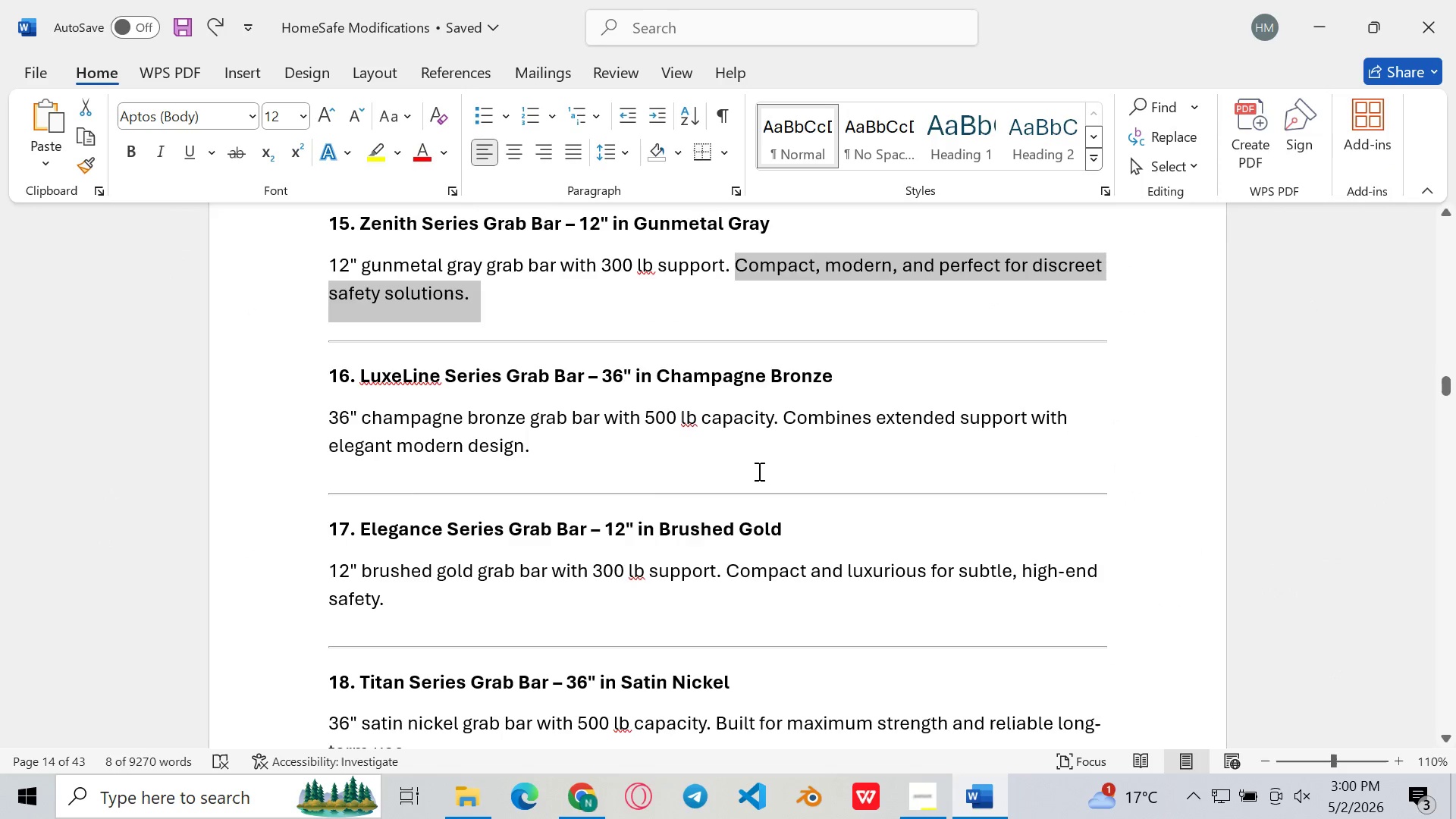 
scroll: coordinate [758, 471], scroll_direction: down, amount: 229.0
 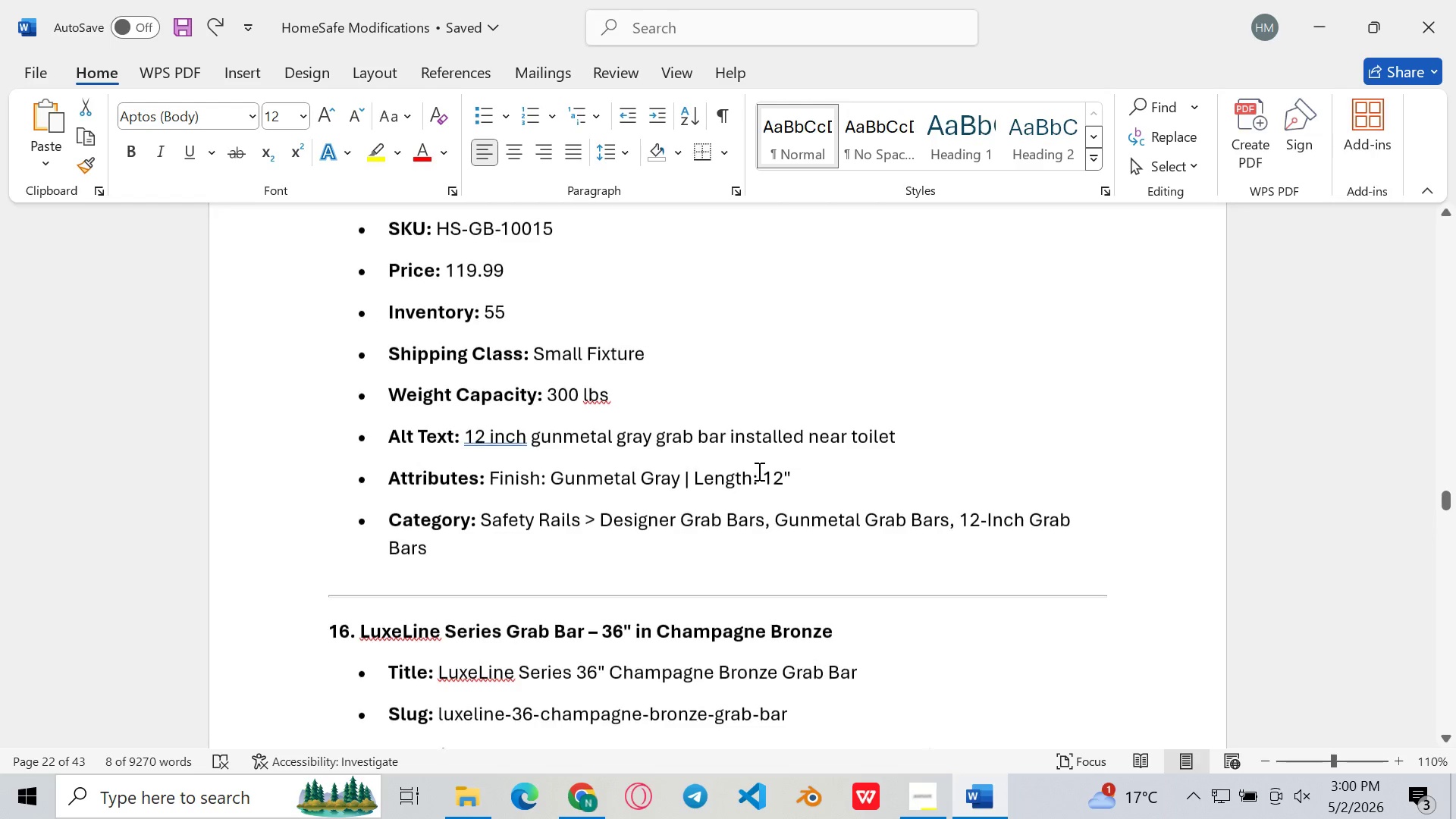 
scroll: coordinate [758, 471], scroll_direction: up, amount: 3.0
 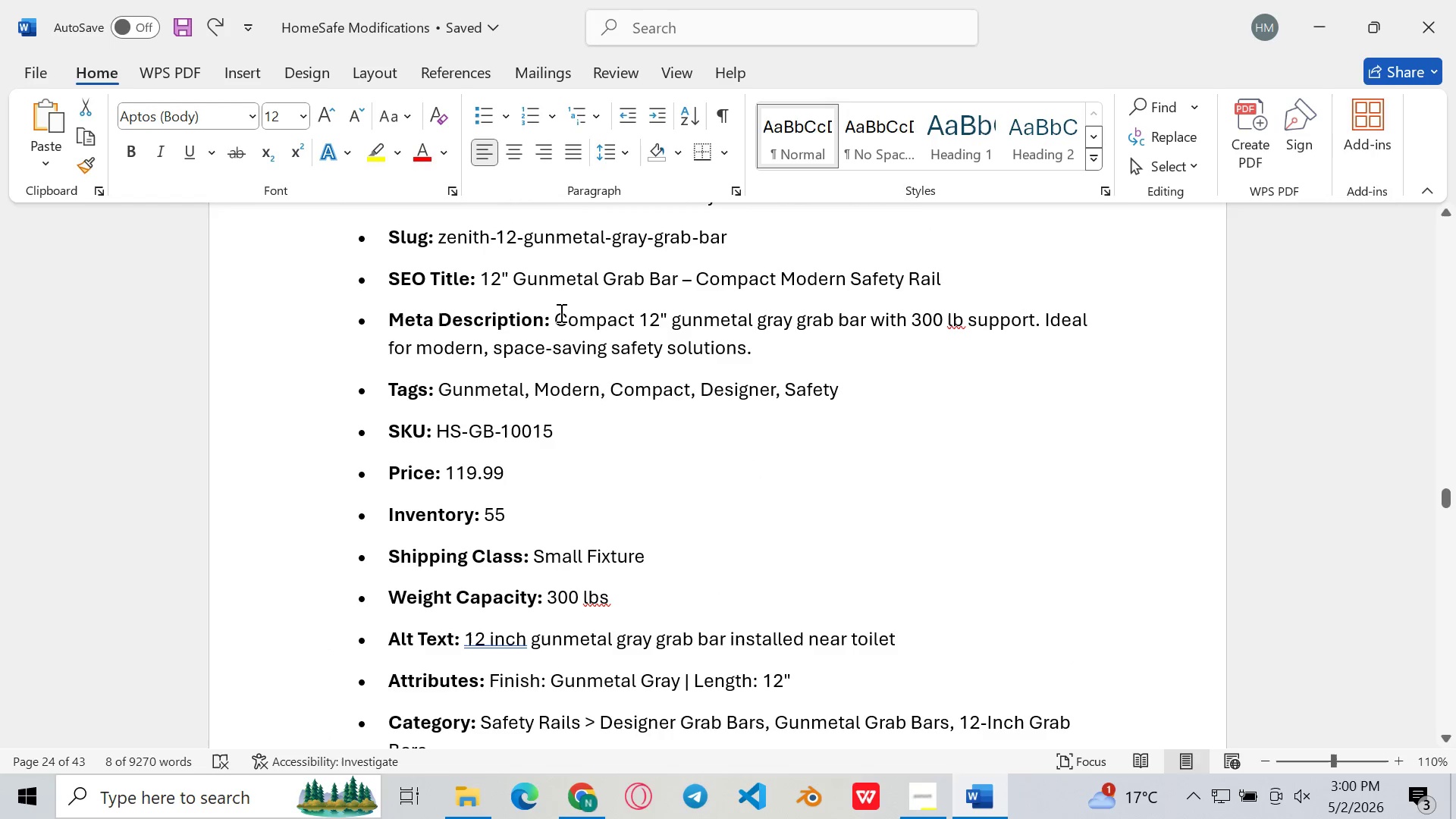 
left_click_drag(start_coordinate=[553, 312], to_coordinate=[791, 345])
 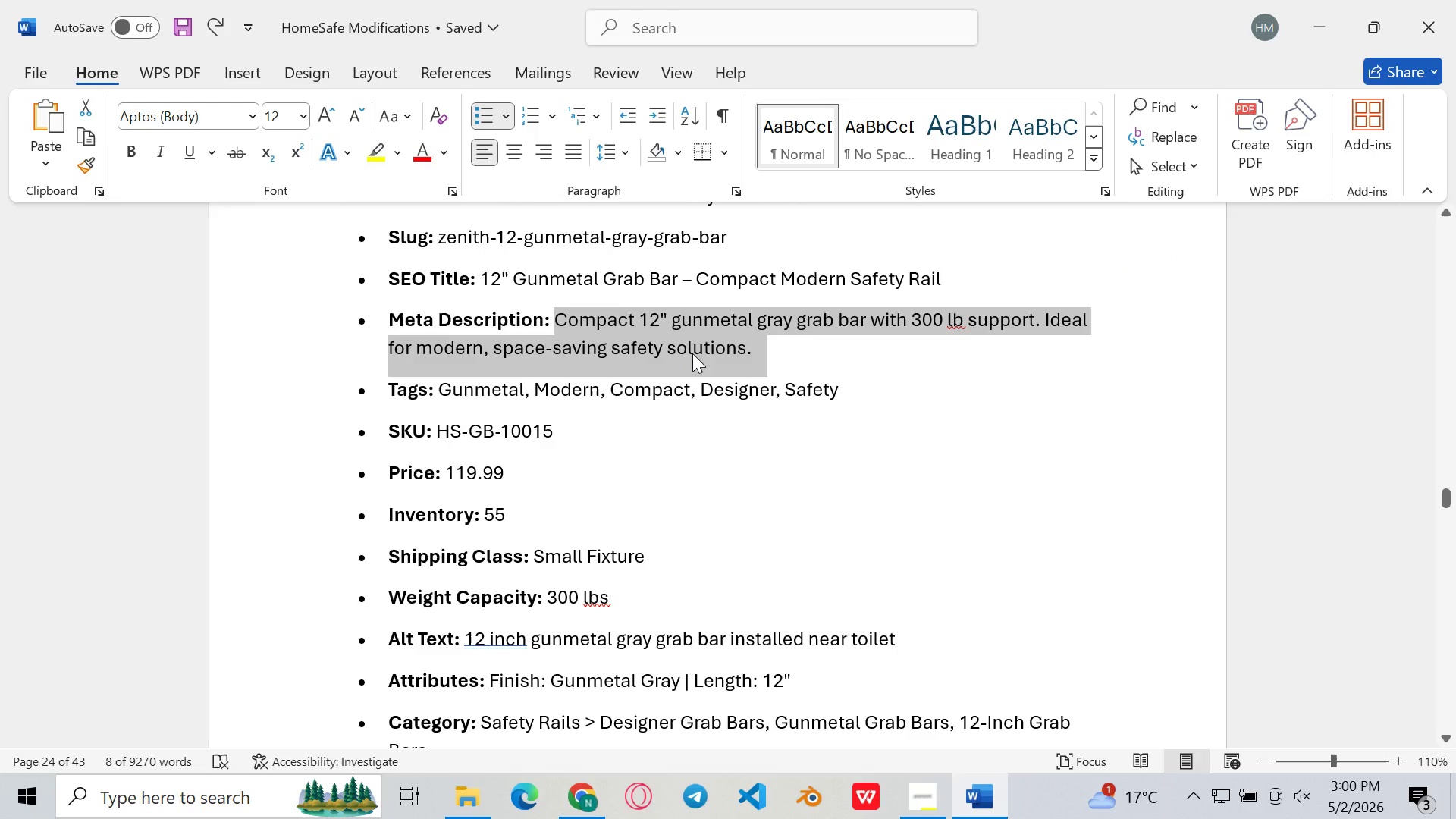 
key(Control+C)
 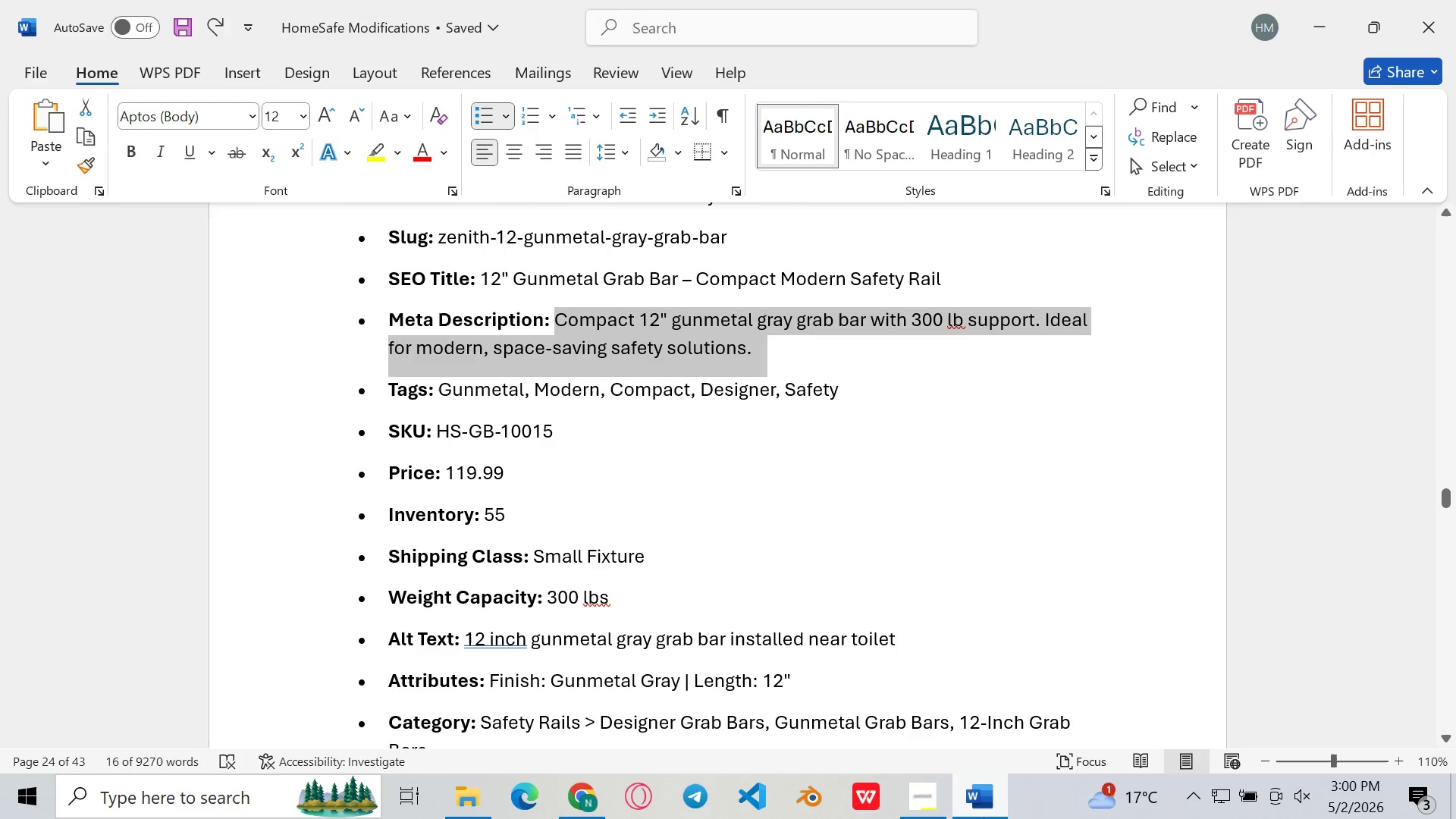 
left_click([984, 818])
 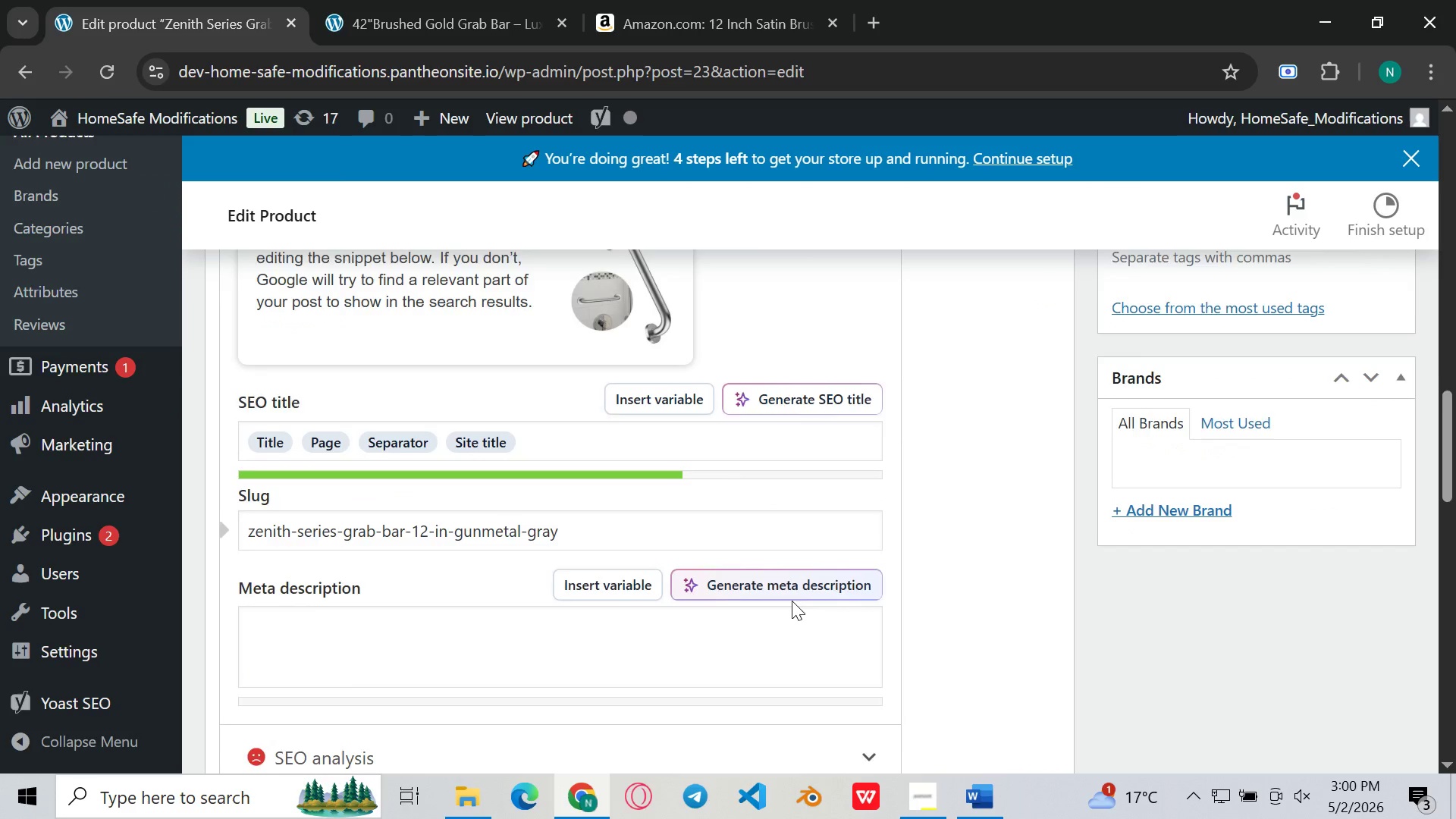 
left_click([752, 592])
 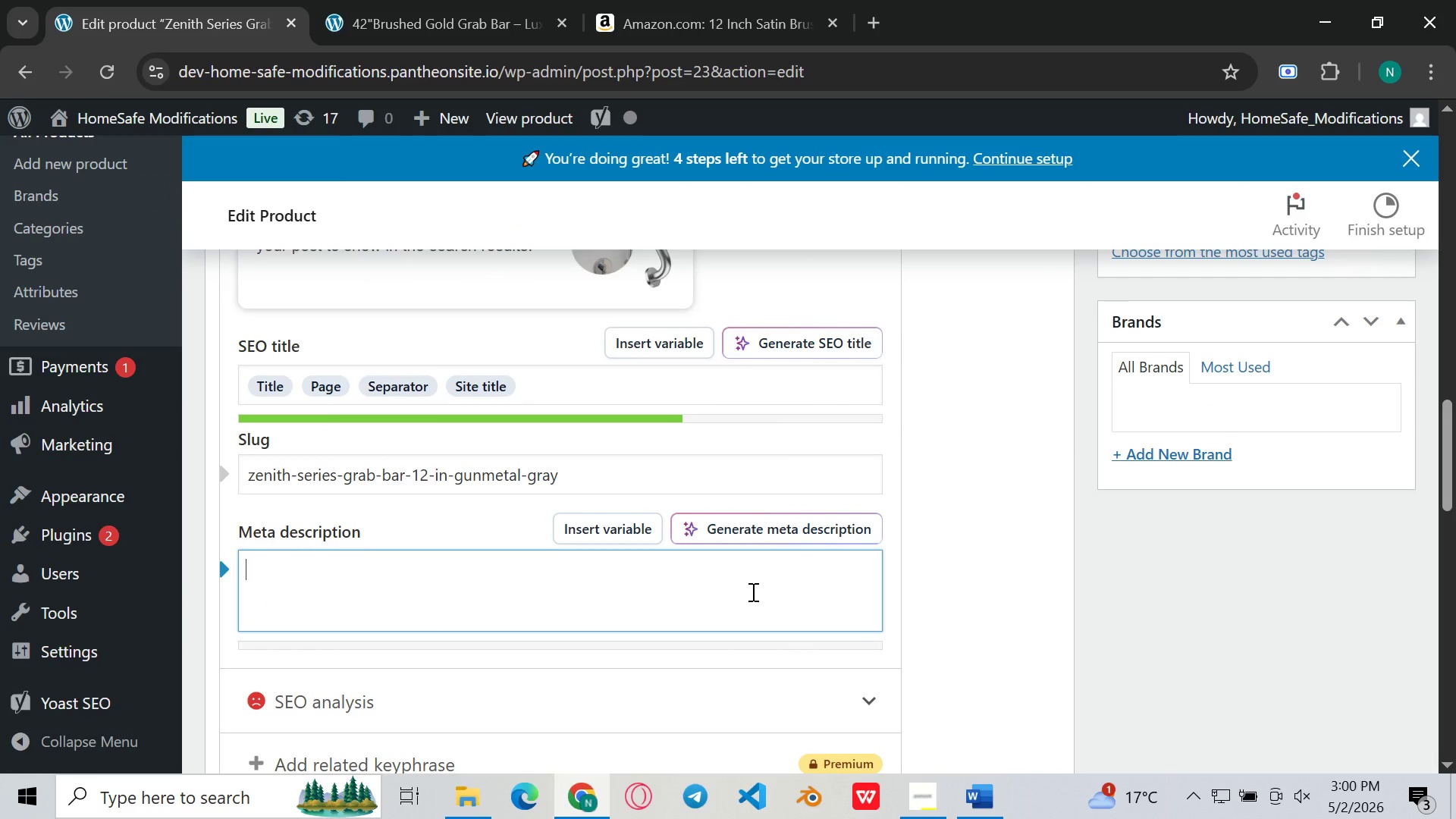 
key(Control+V)
 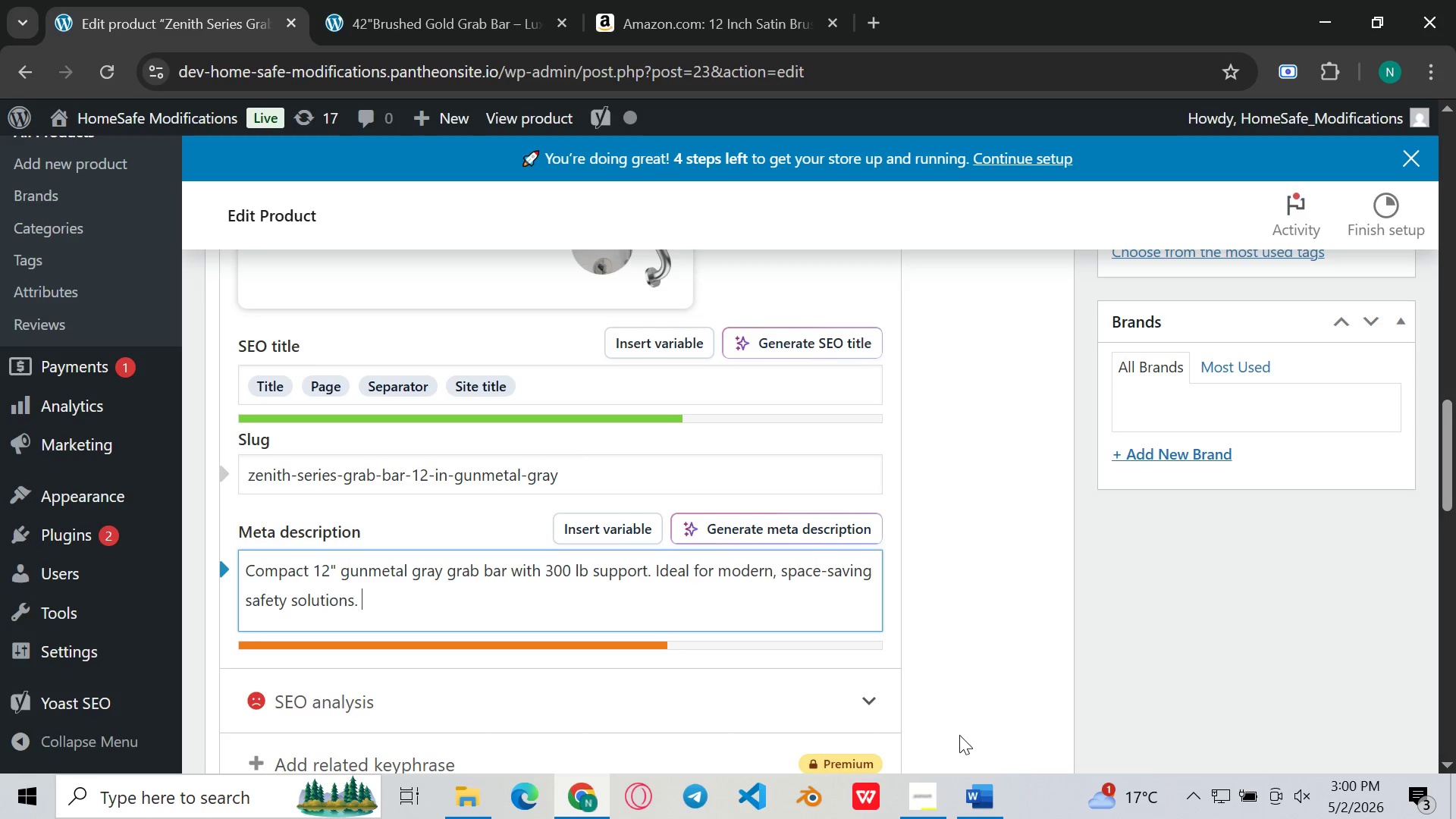 
left_click([990, 818])
 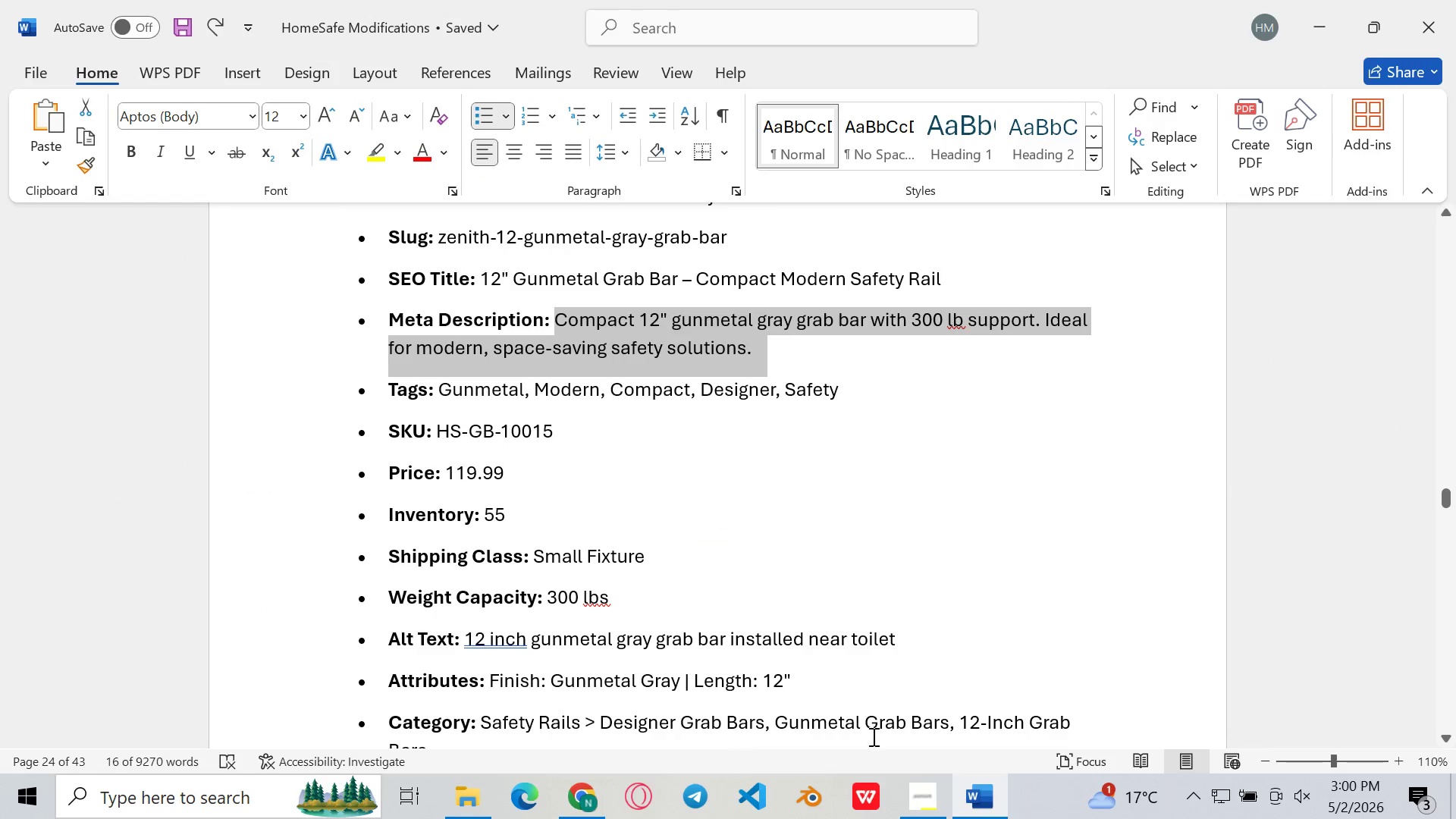 
left_click([981, 783])
 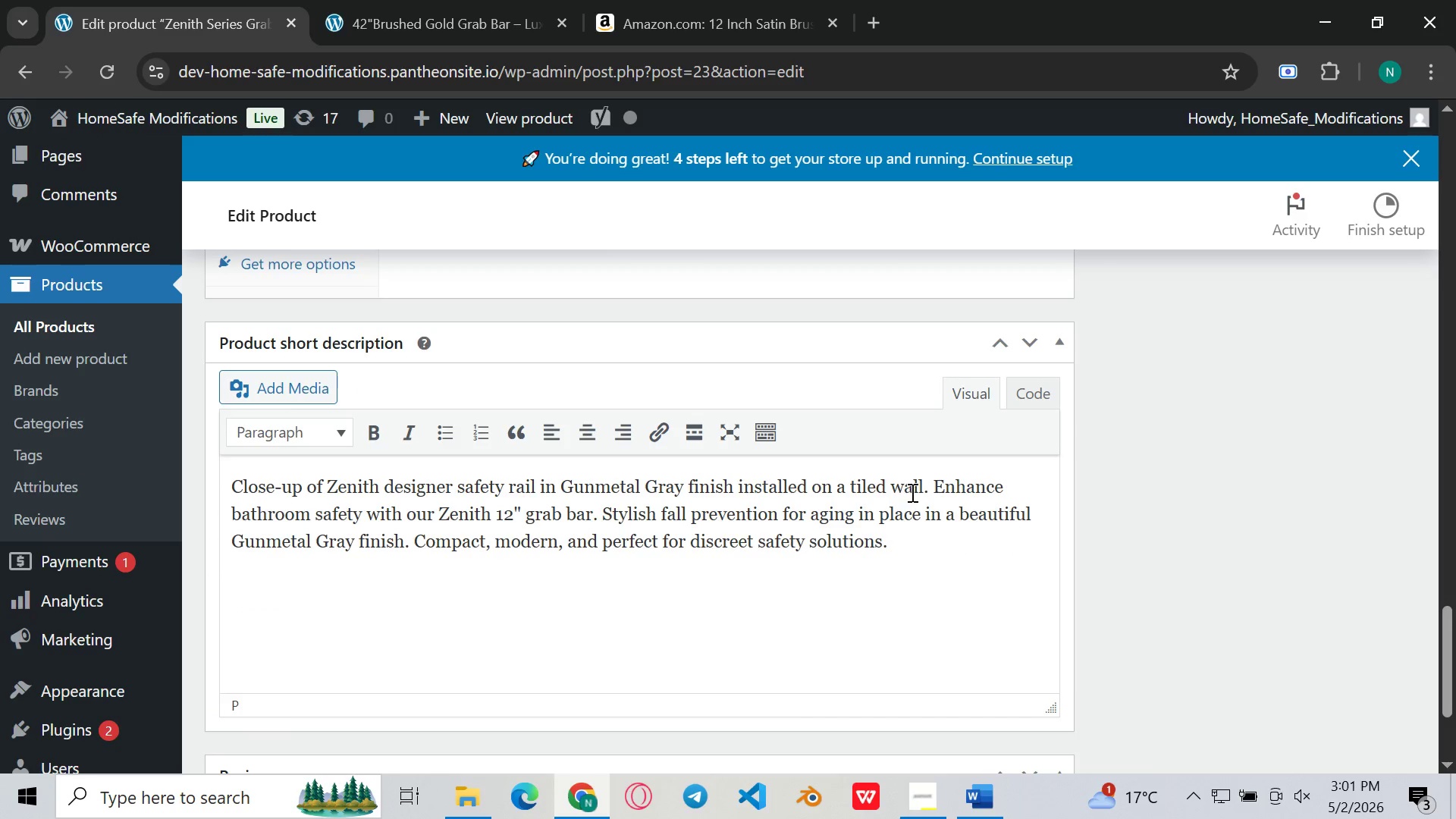 
wait(6.09)
 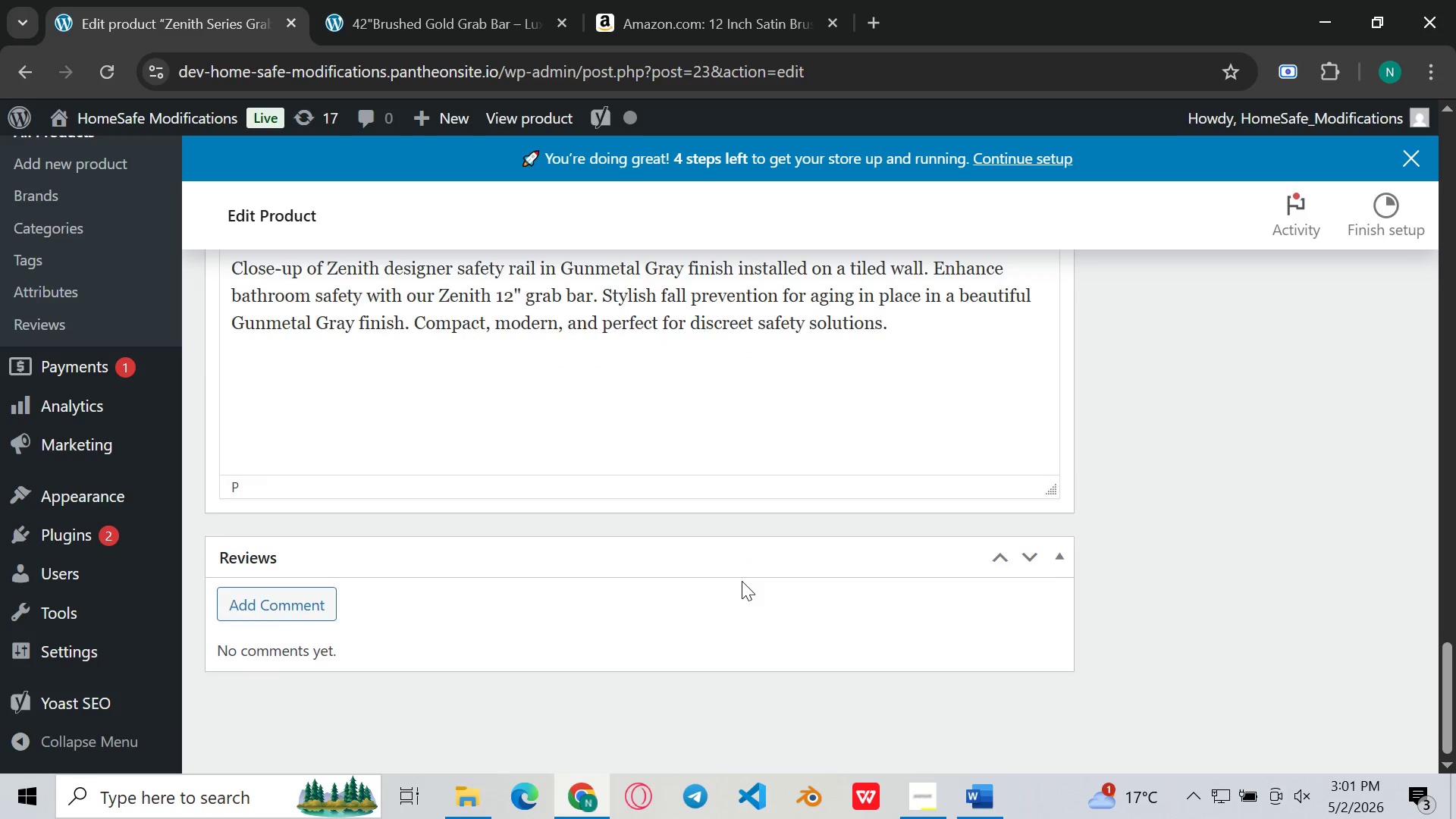 
left_click([960, 507])
 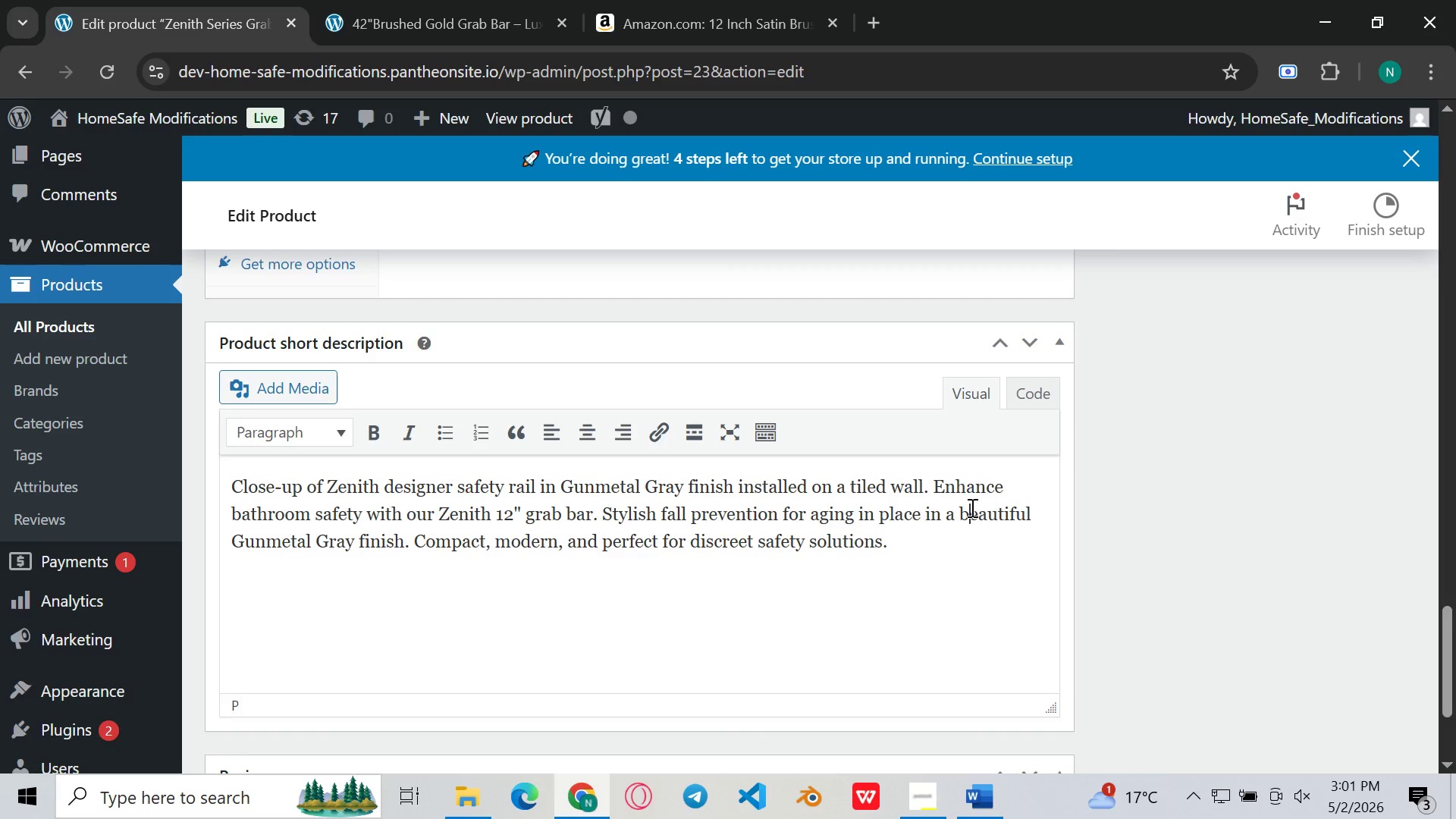 
left_click_drag(start_coordinate=[971, 507], to_coordinate=[410, 554])
 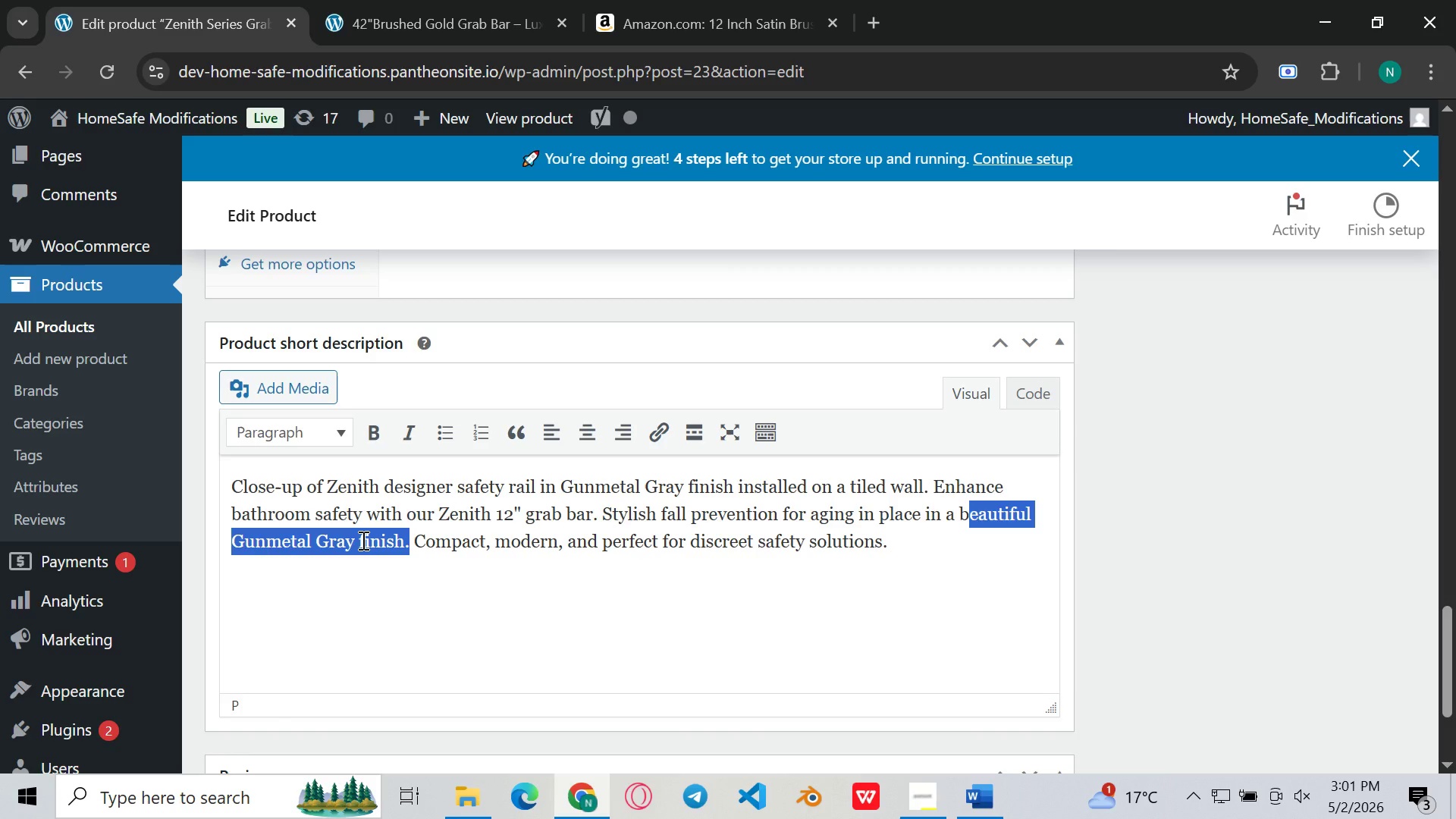 
key(Control+C)
 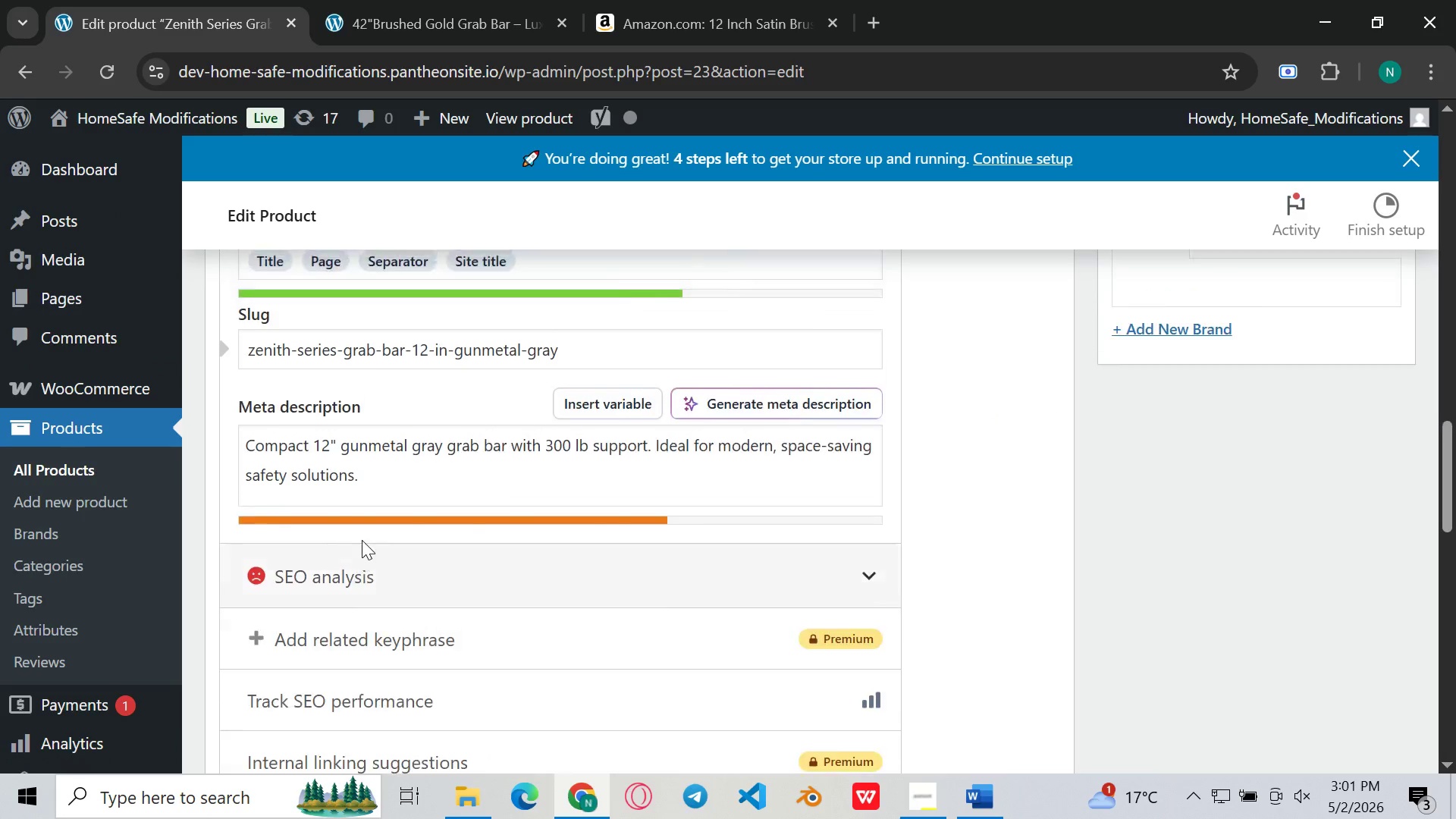 
left_click([386, 639])
 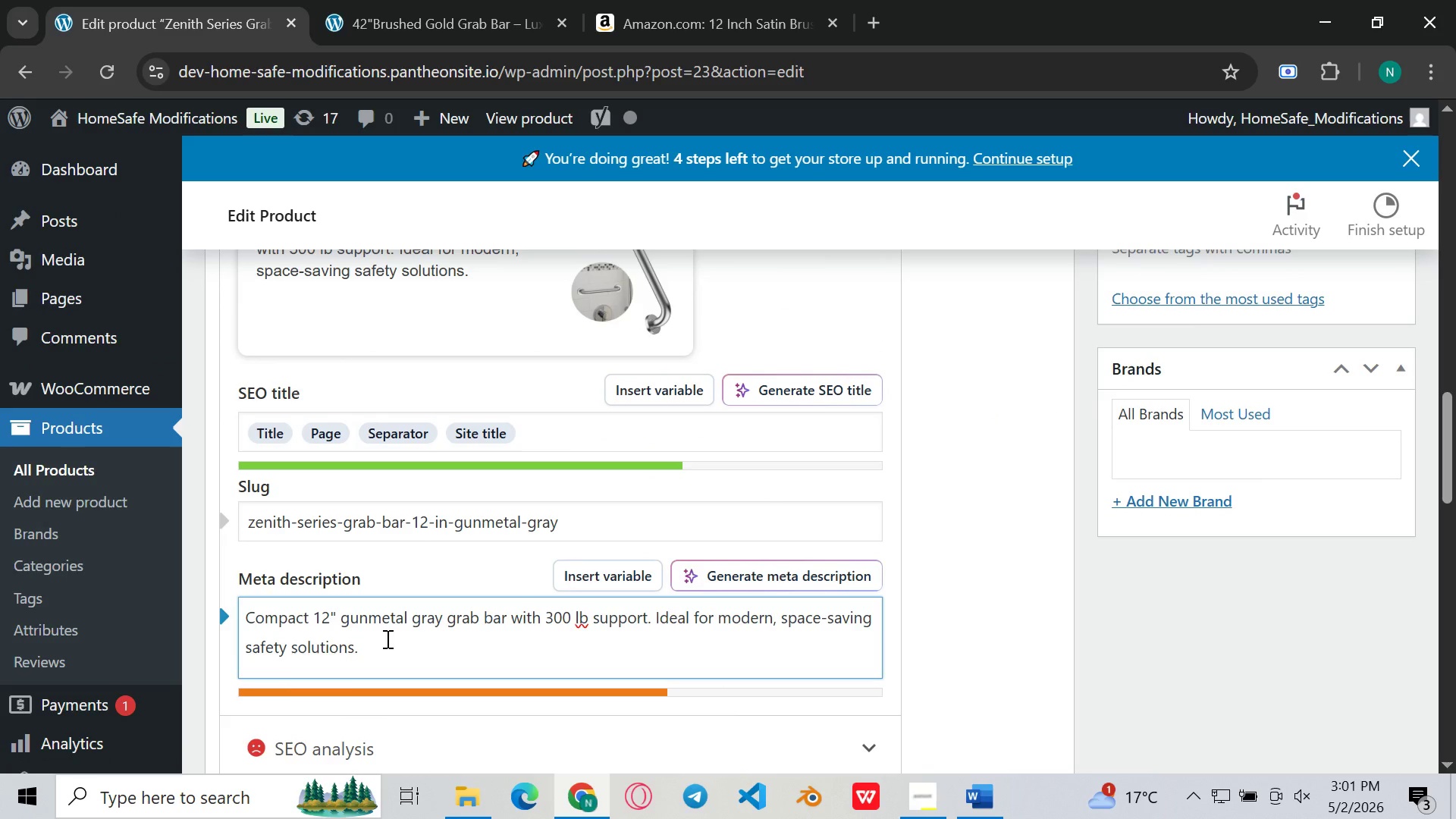 
key(Shift+ShiftLeft)
 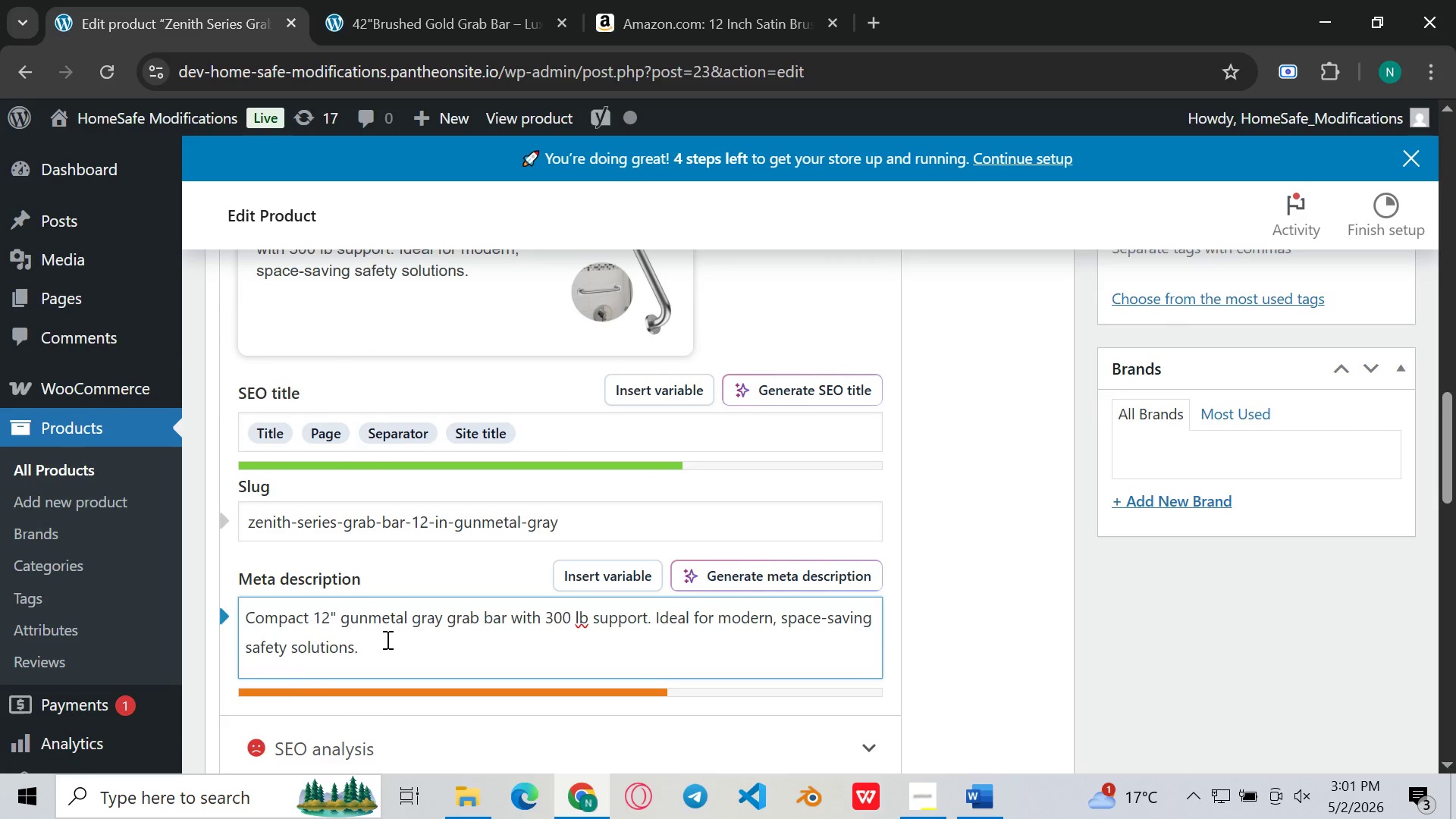 
key(Shift+B)
 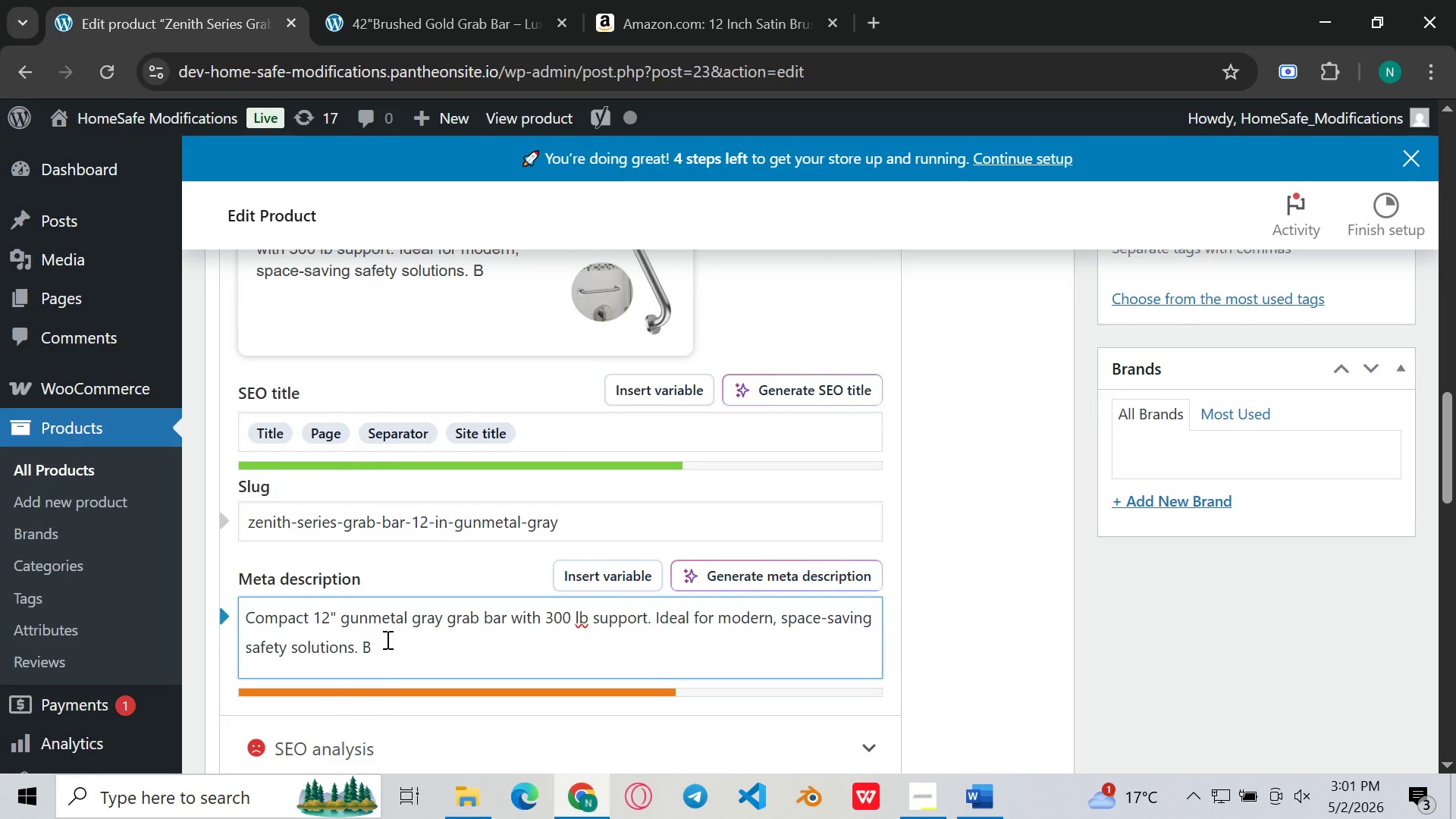 
key(Control+V)
 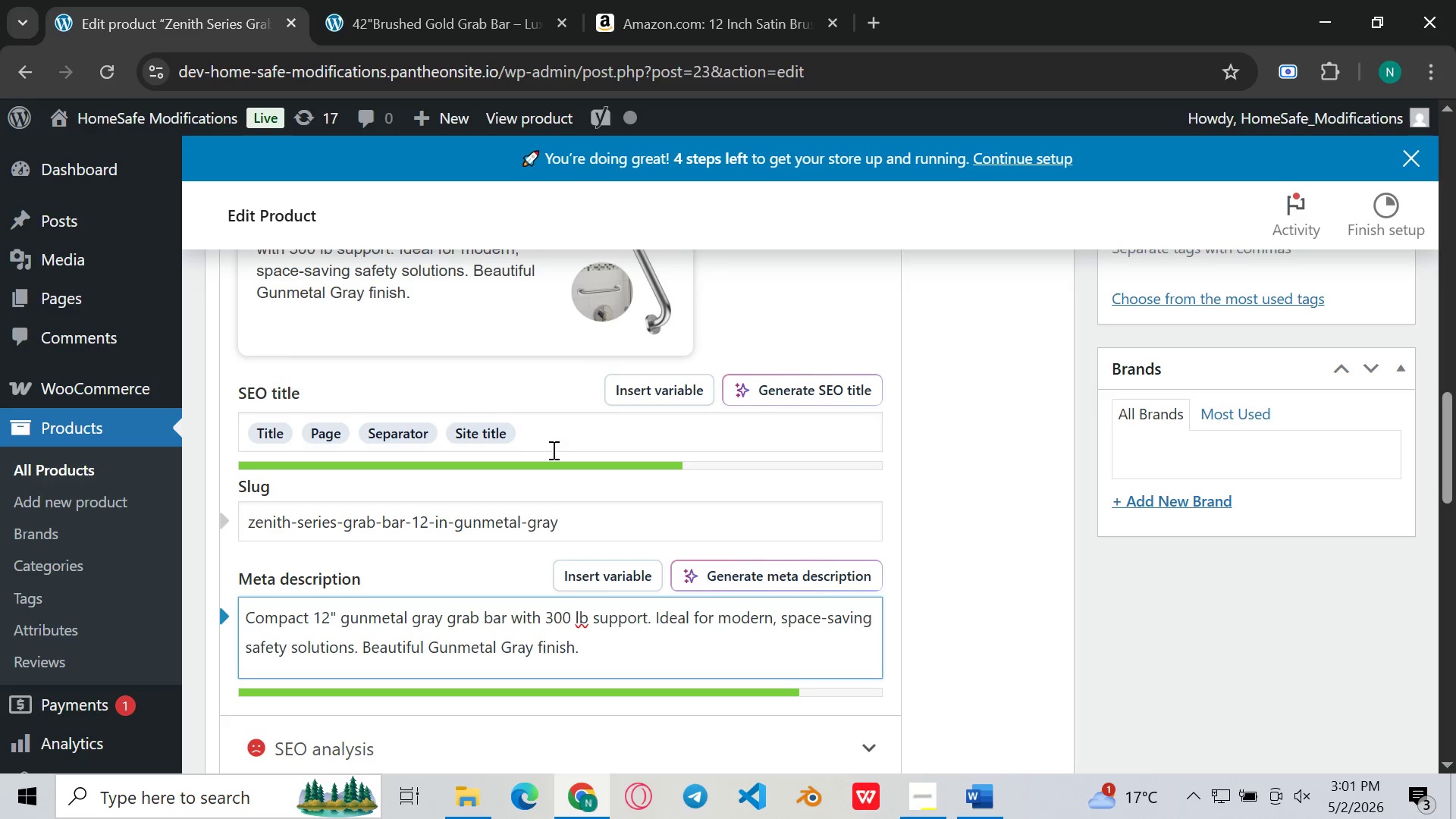 
wait(5.05)
 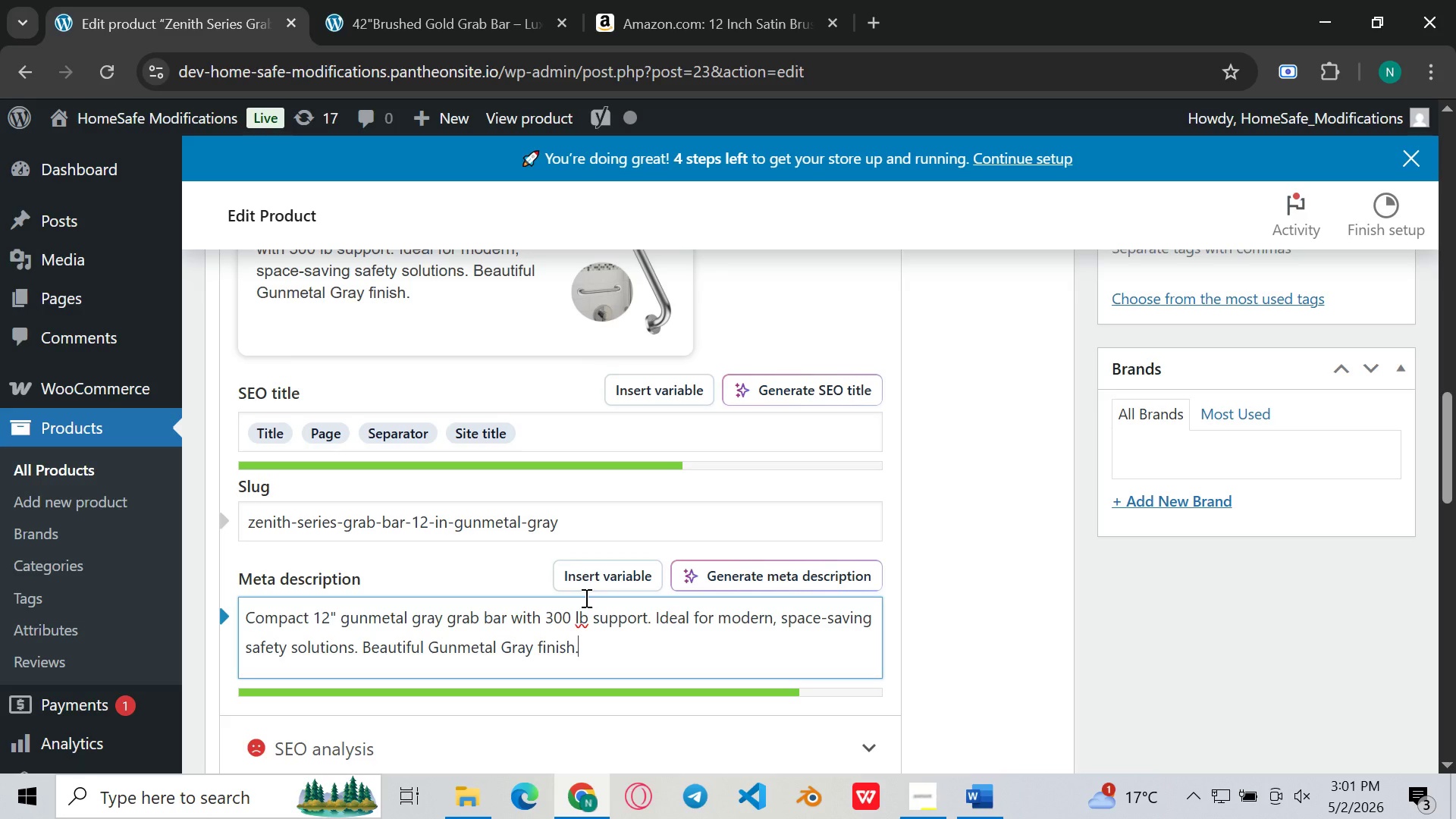 
left_click_drag(start_coordinate=[507, 425], to_coordinate=[233, 430])
 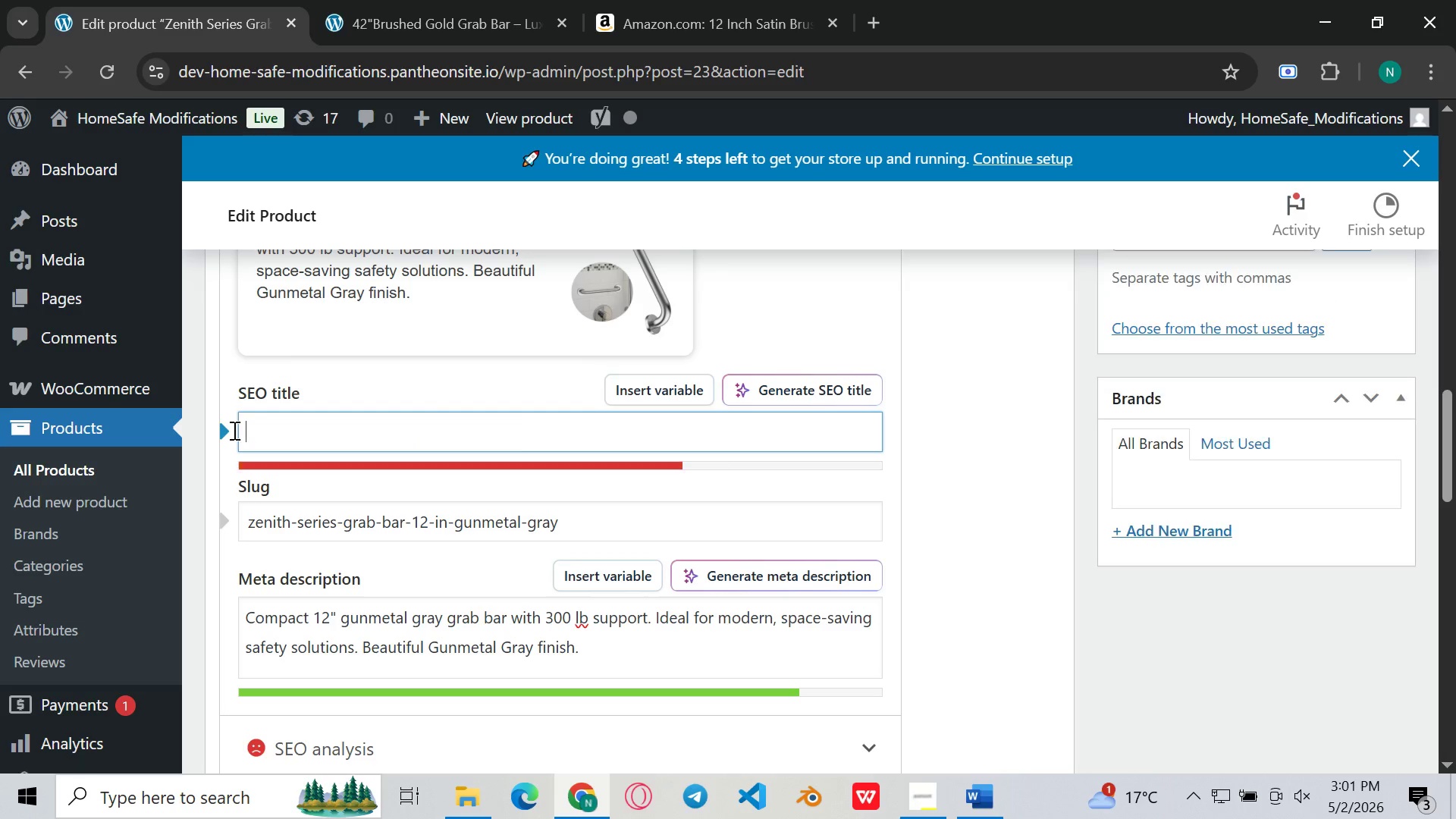 
key(Backspace)
 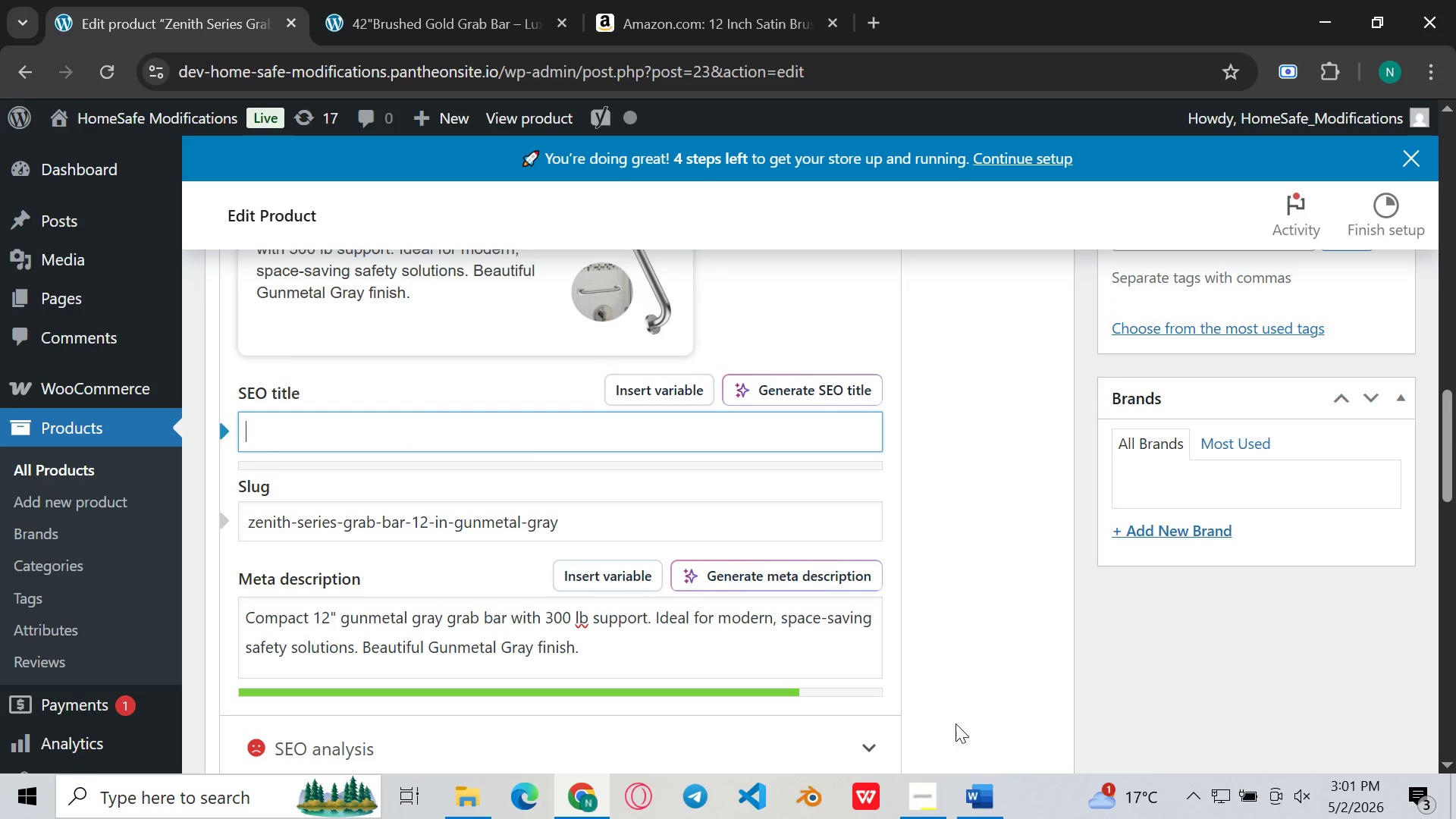 
left_click([968, 803])
 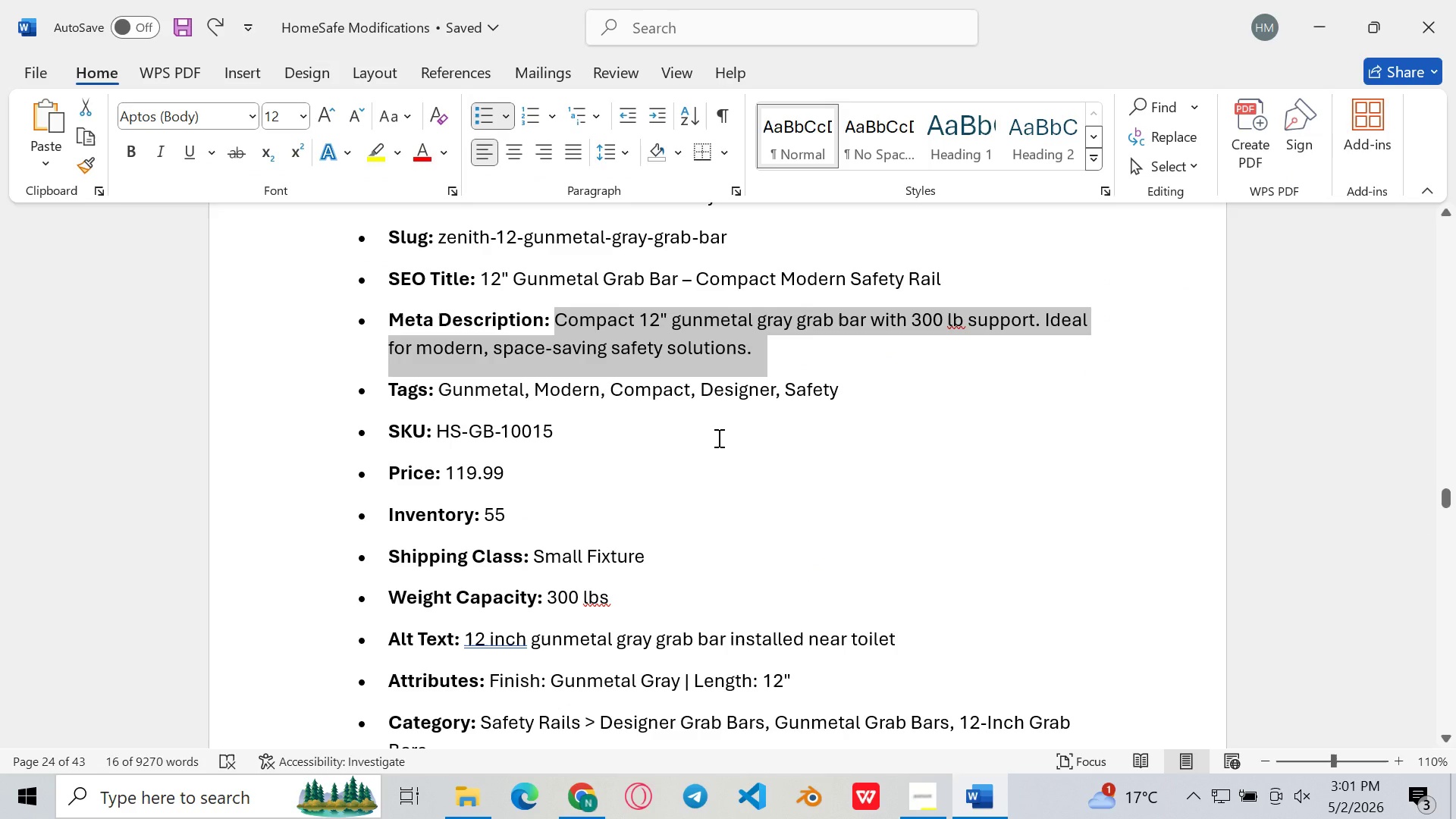 
scroll: coordinate [689, 438], scroll_direction: up, amount: 1.0
 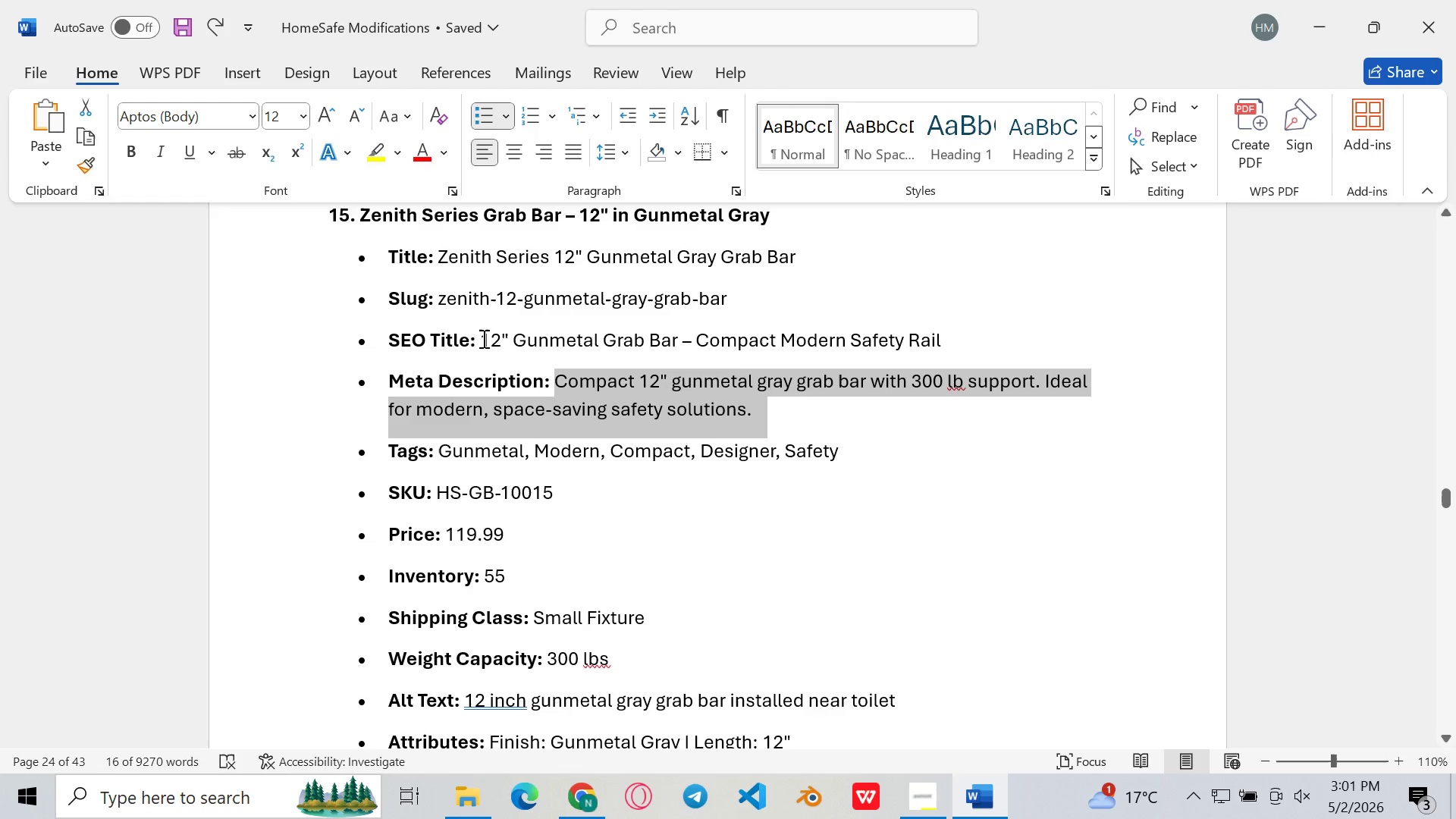 
left_click_drag(start_coordinate=[482, 338], to_coordinate=[943, 335])
 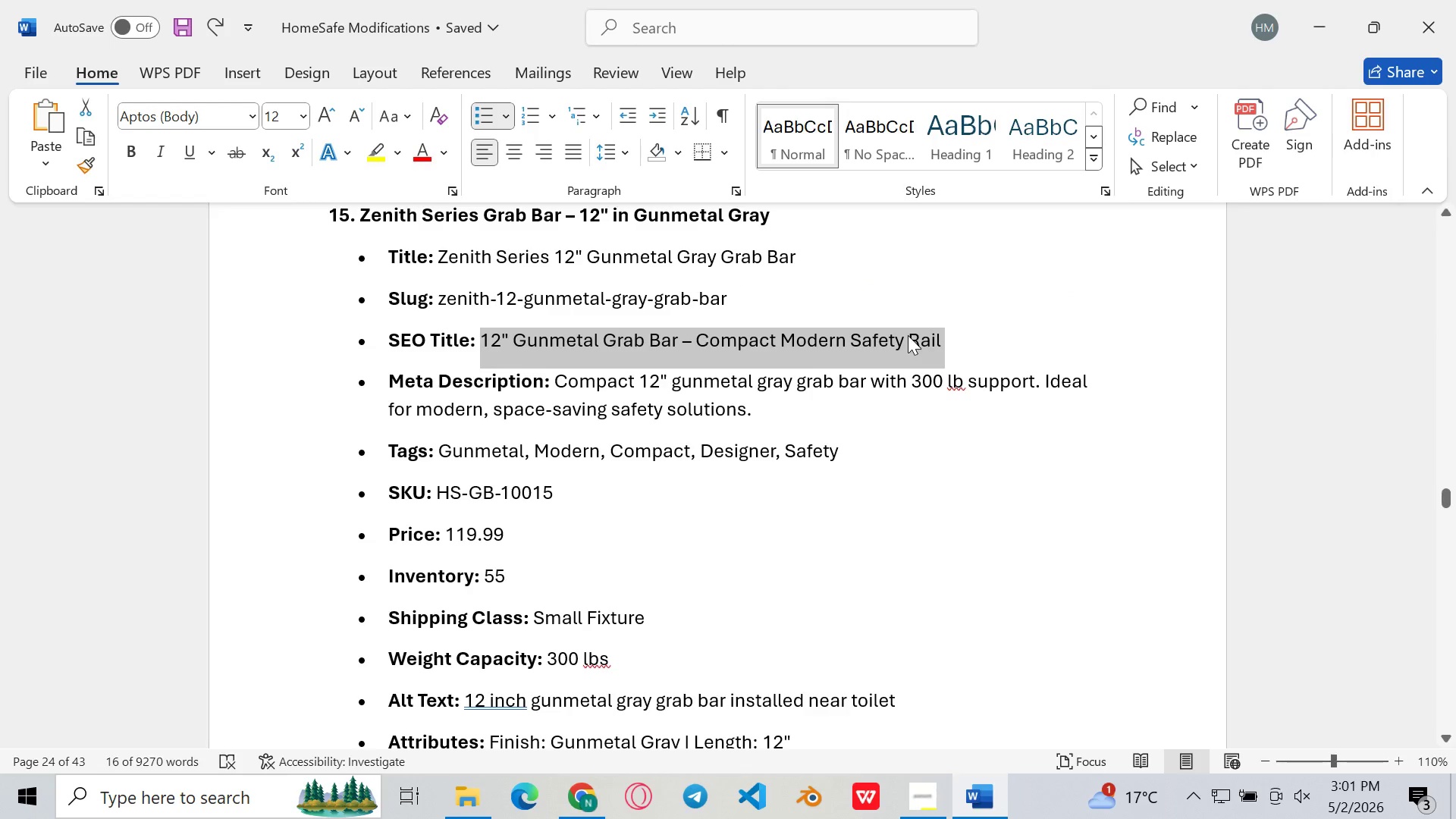 
key(Control+C)
 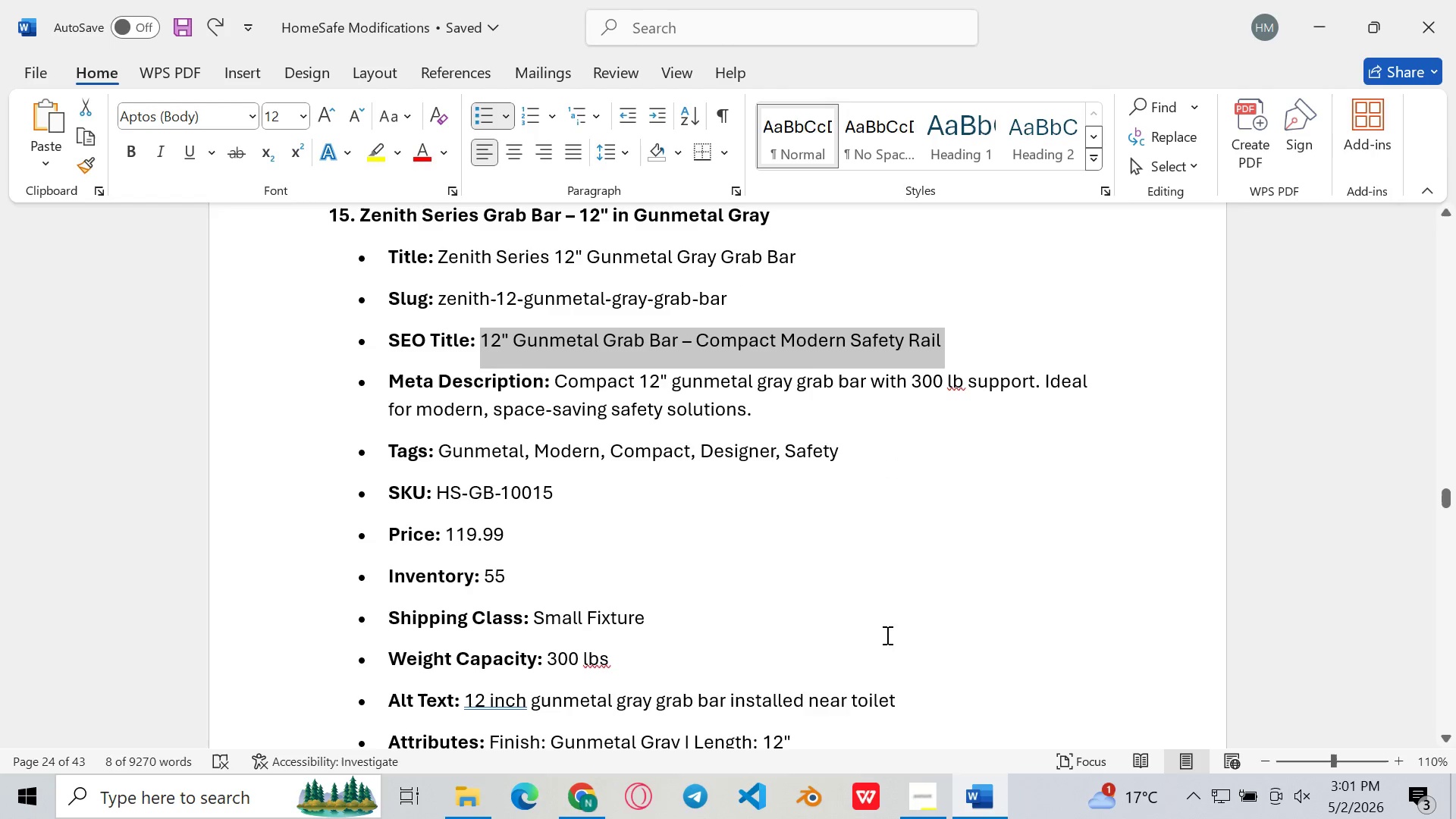 
left_click([972, 800])
 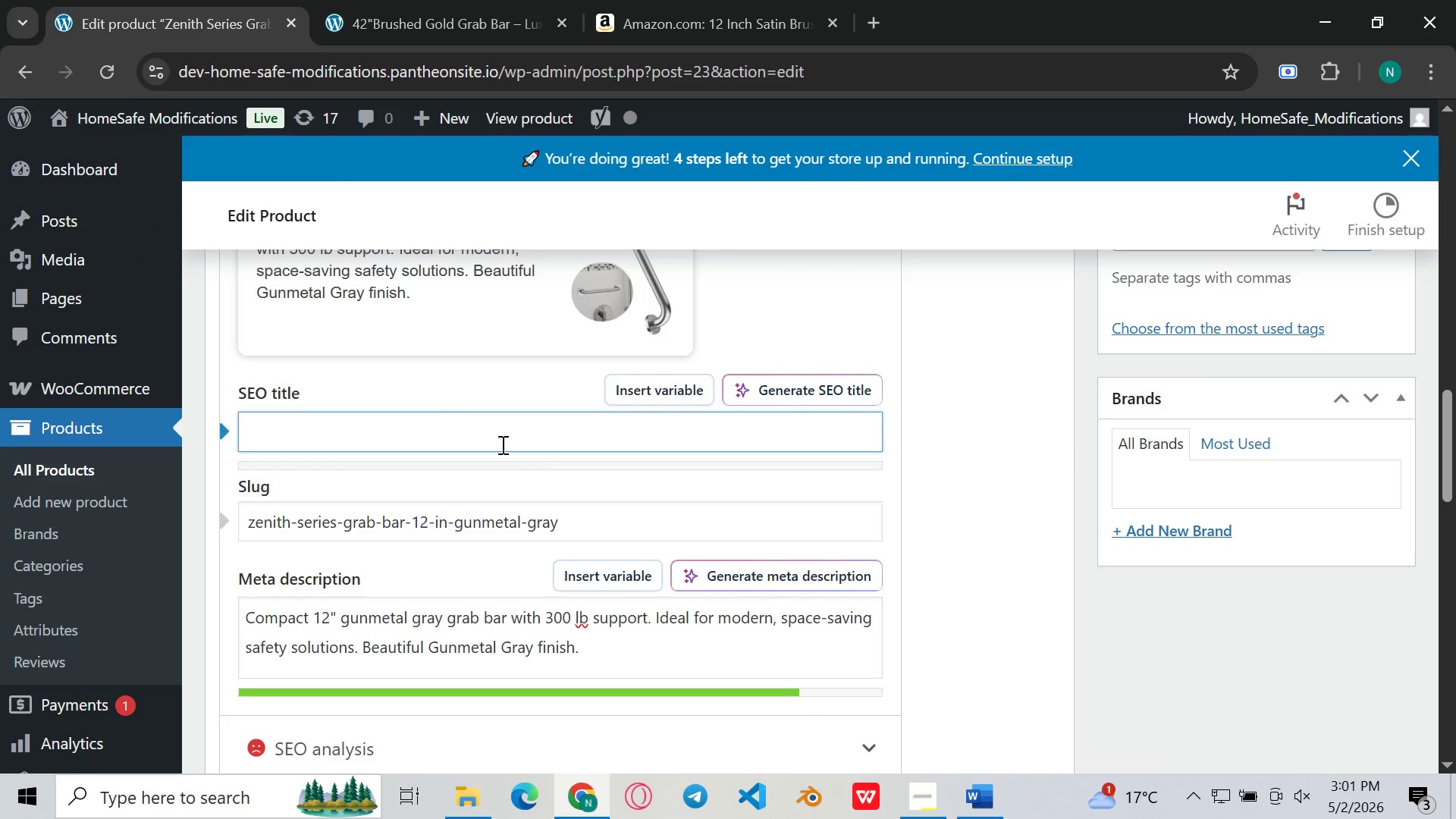 
key(Control+V)
 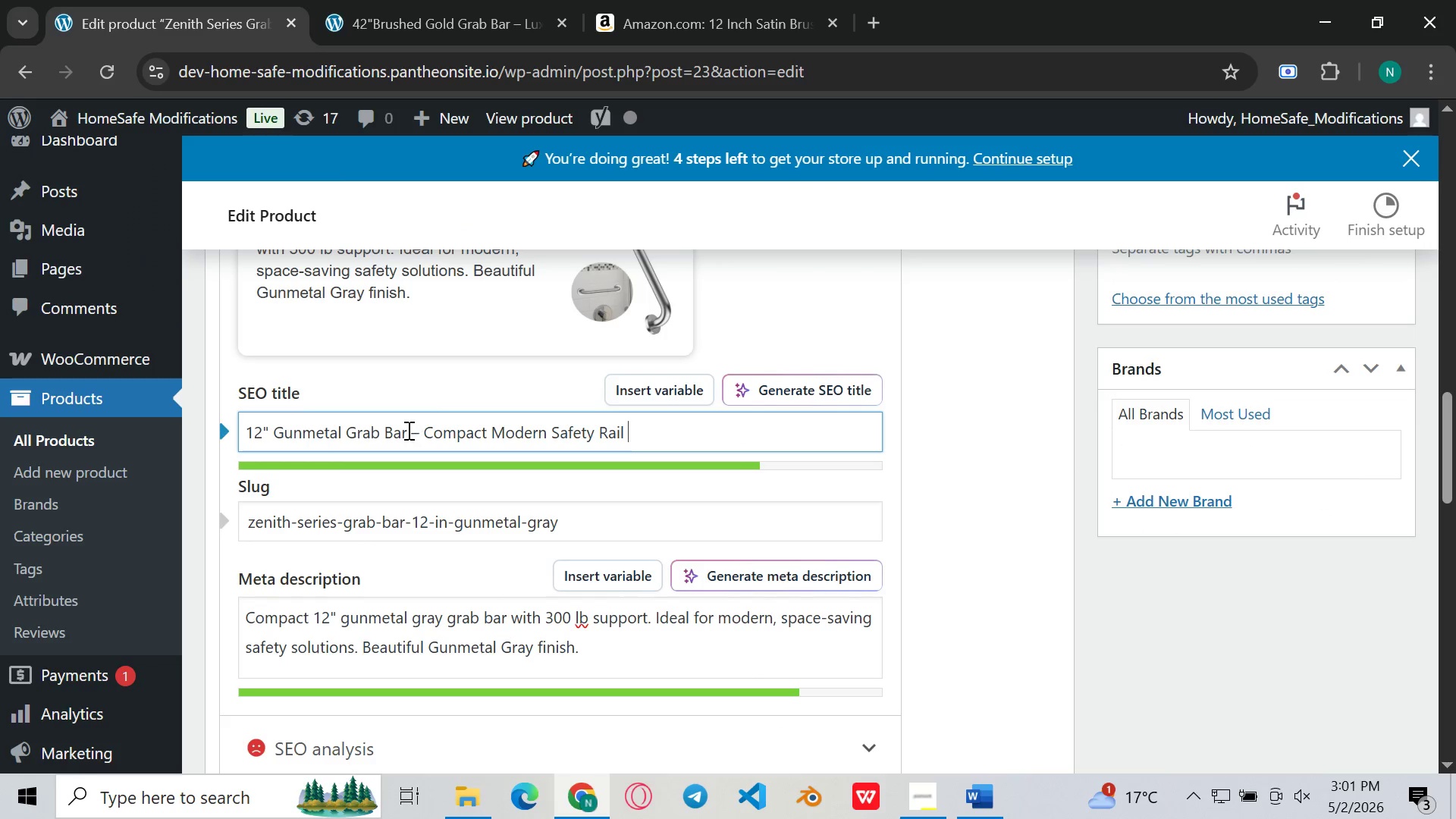 
left_click_drag(start_coordinate=[407, 430], to_coordinate=[240, 427])
 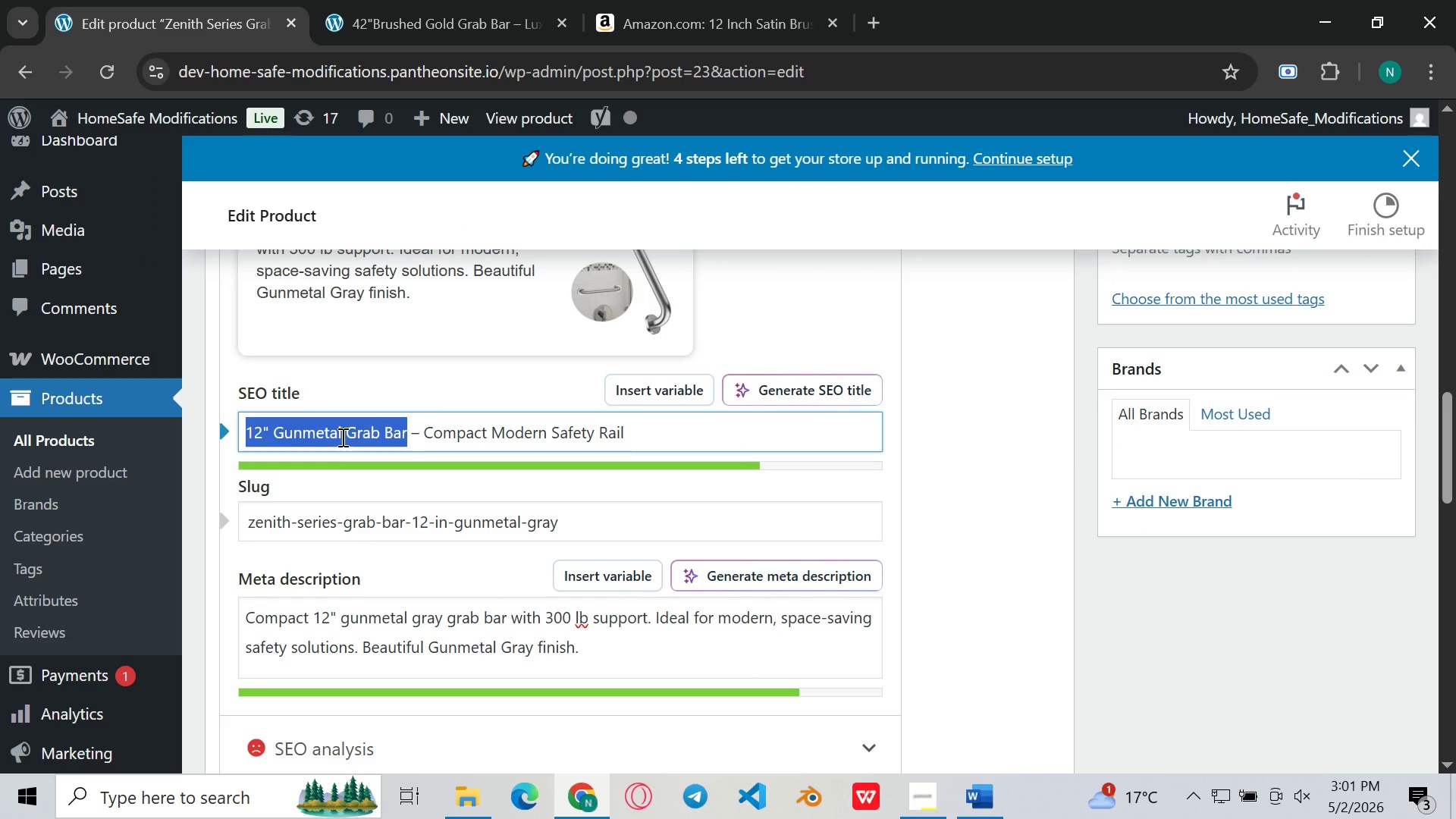 
key(Control+C)
 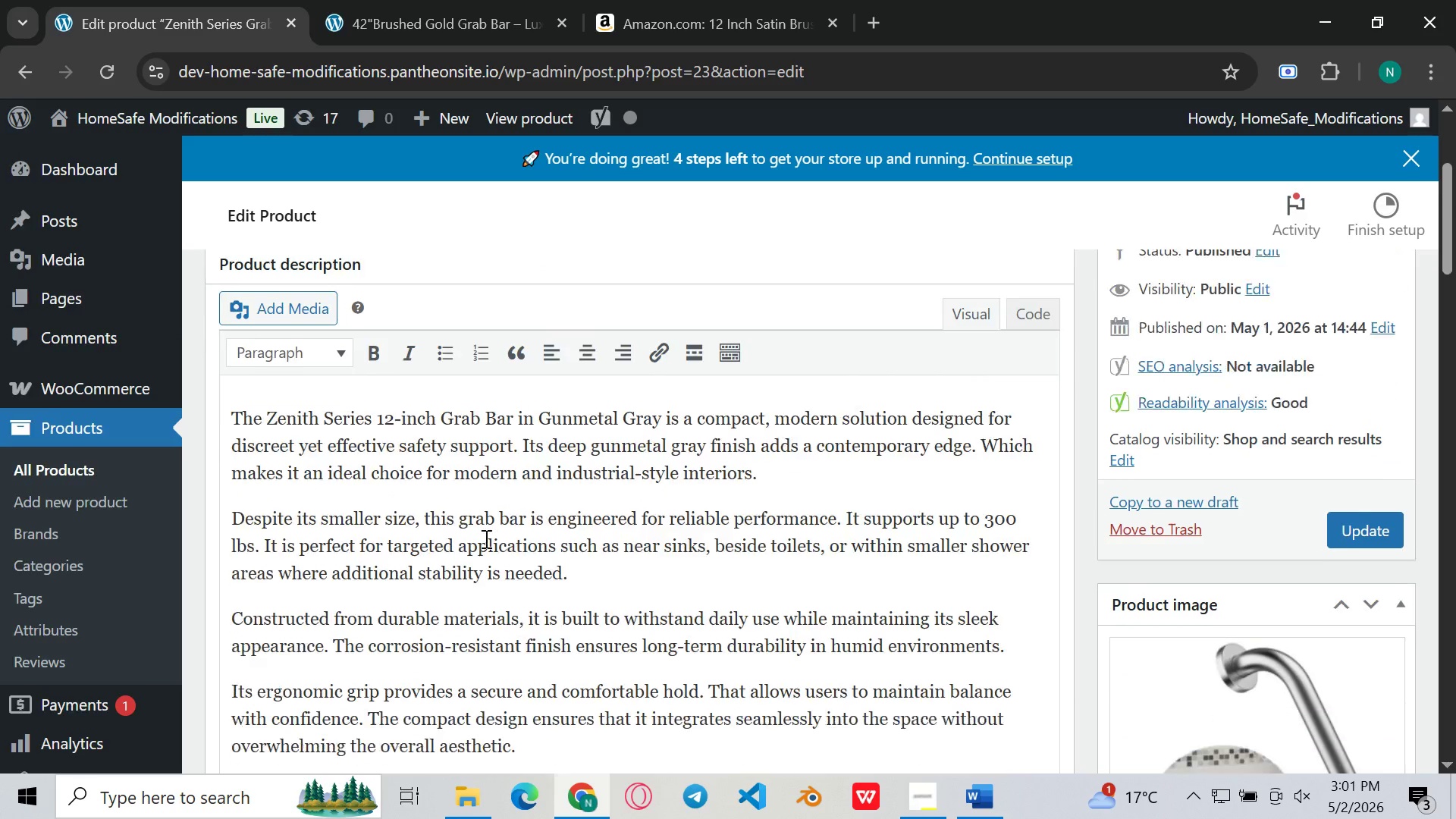 
wait(7.36)
 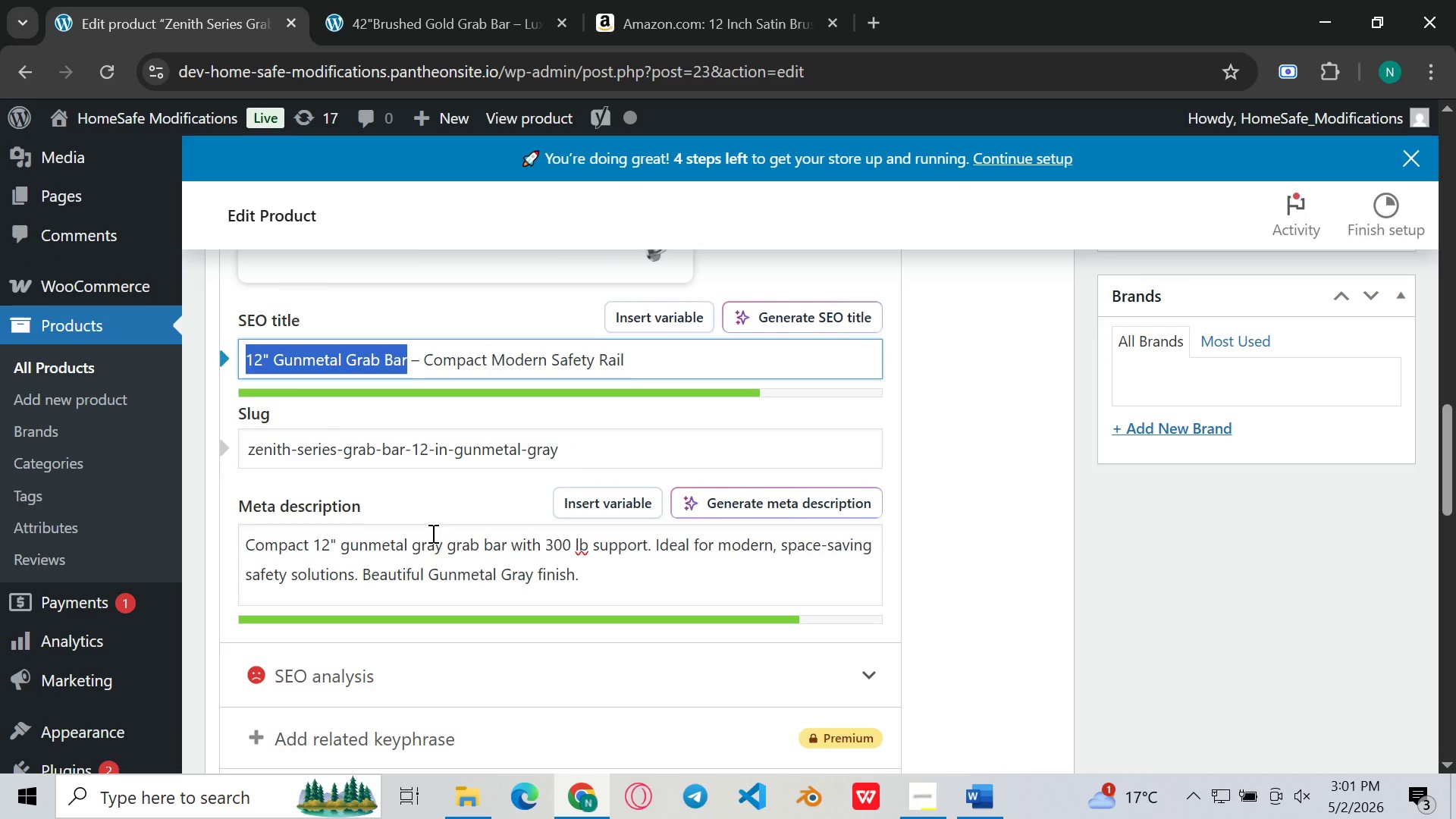 
left_click([464, 504])
 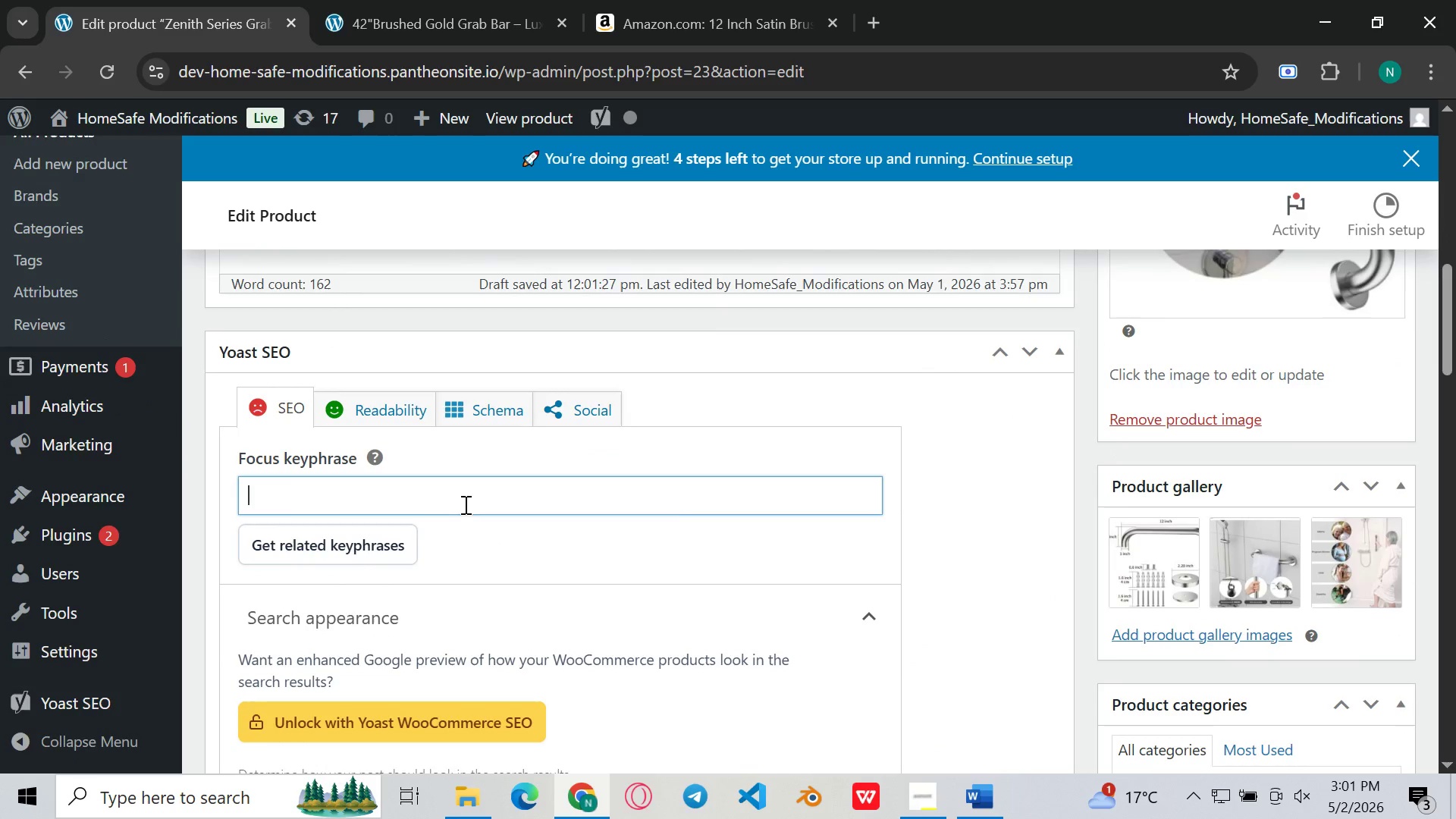 
key(Control+V)
 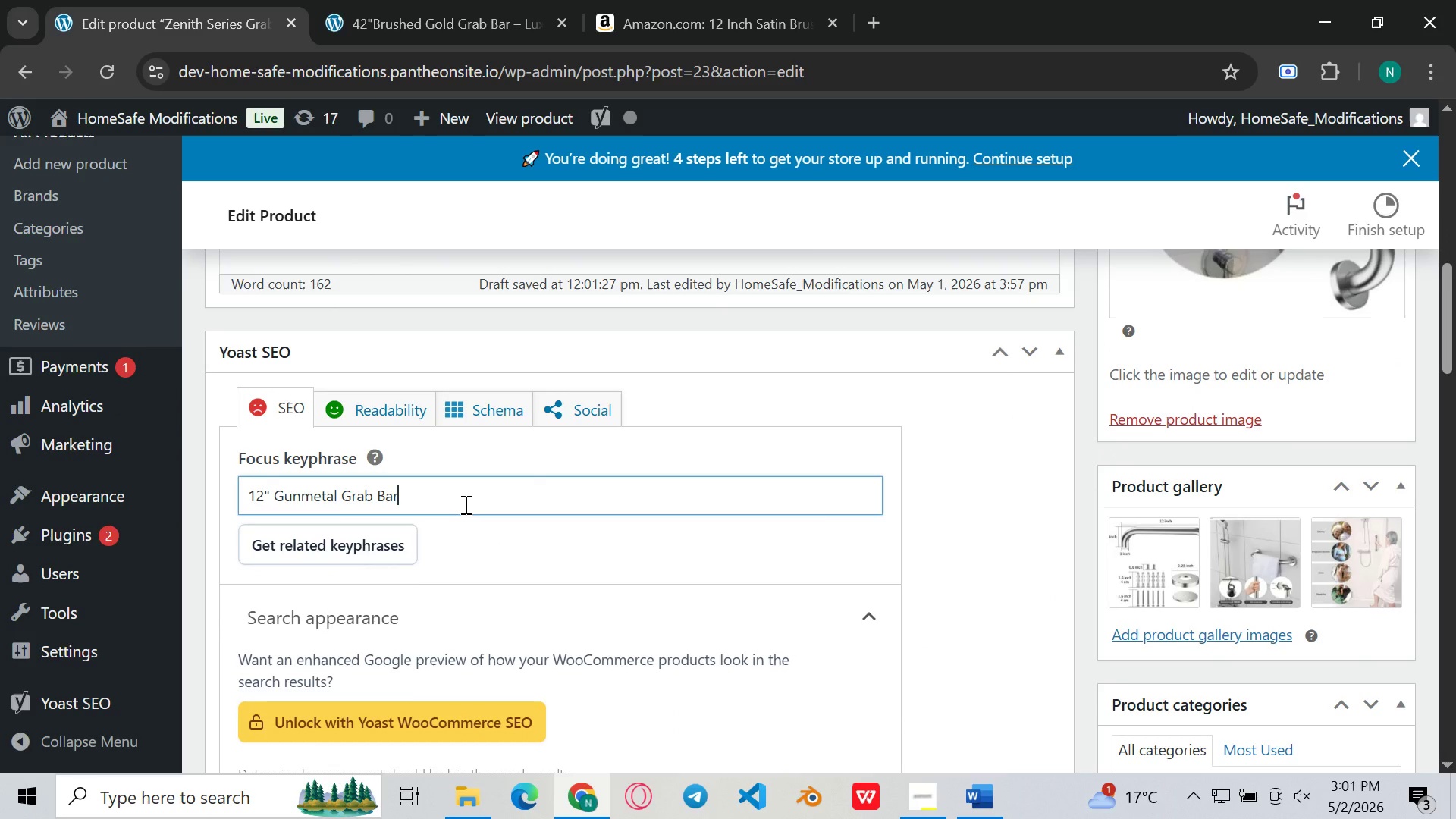 
left_click([464, 504])
 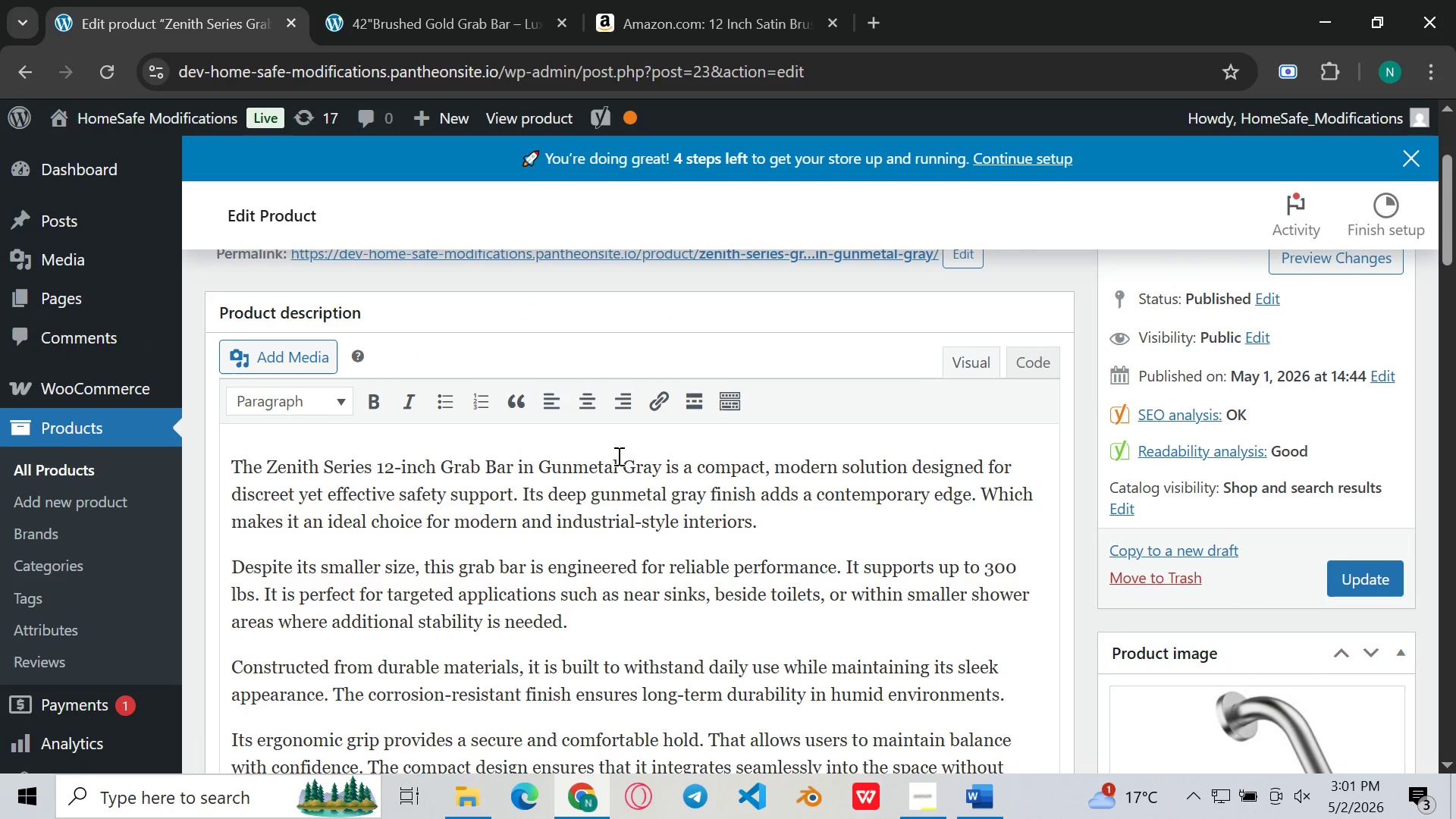 
wait(5.31)
 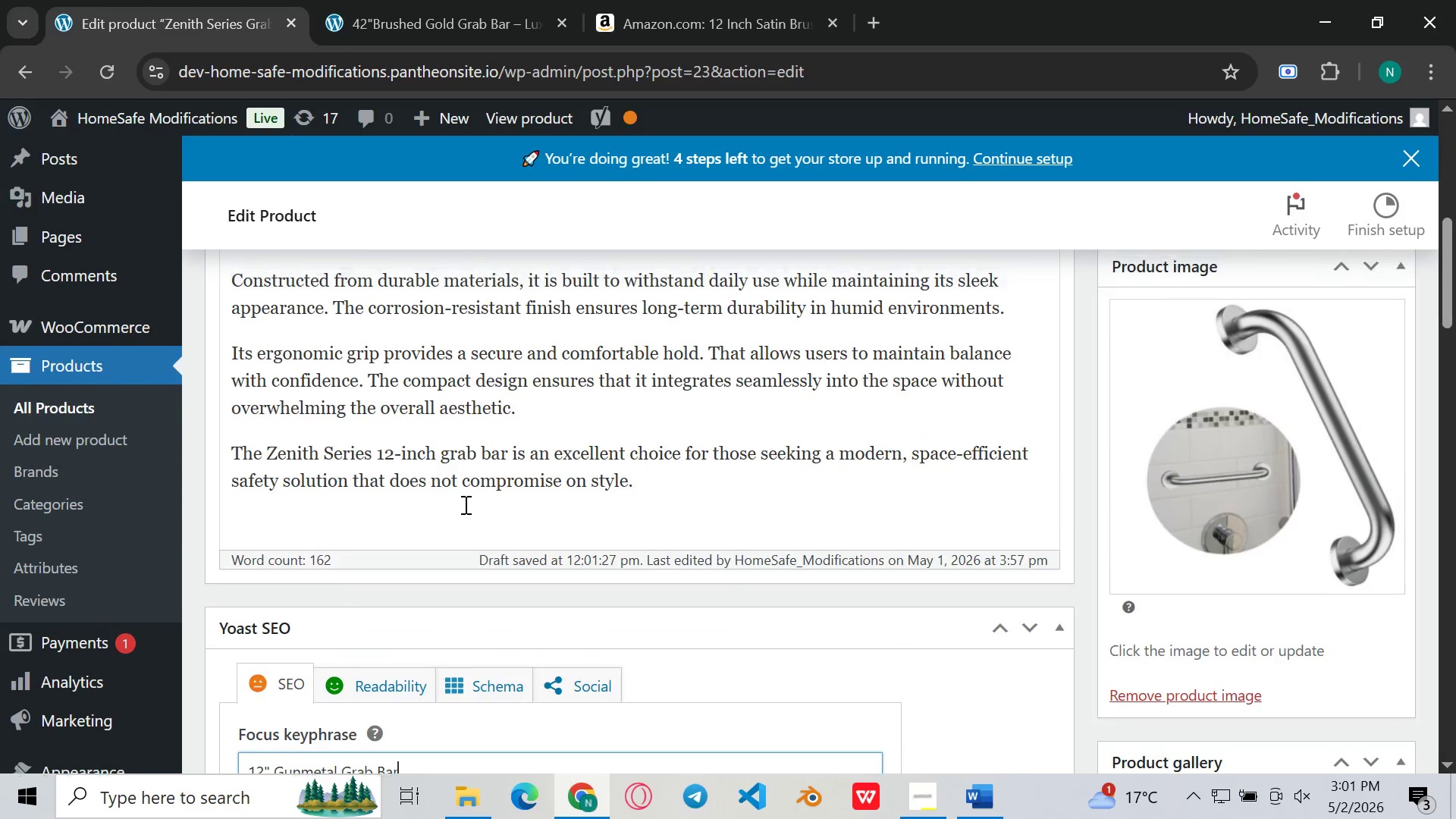 
left_click_drag(start_coordinate=[661, 463], to_coordinate=[378, 466])
 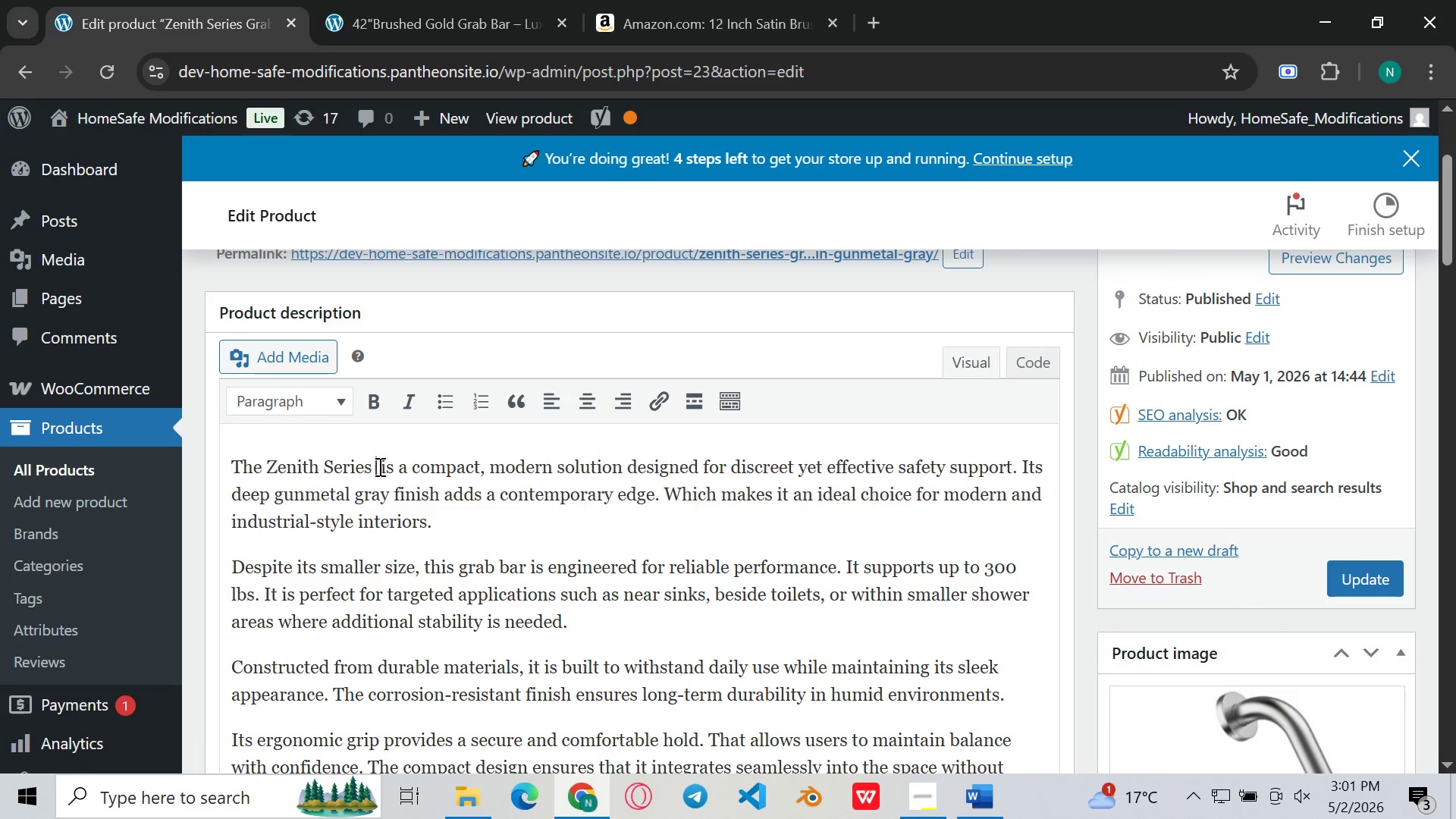 
key(Backspace)
 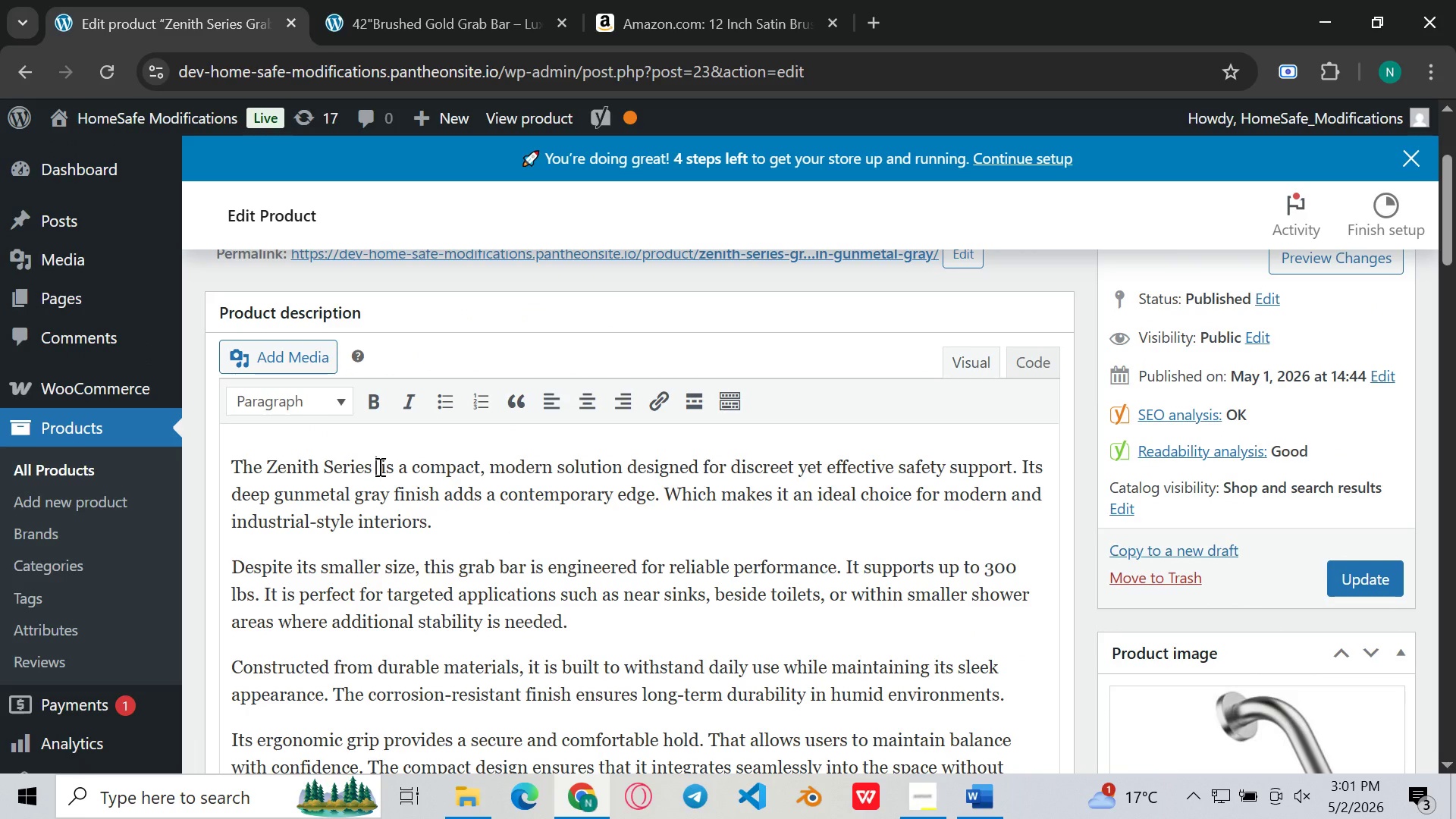 
key(Control+V)
 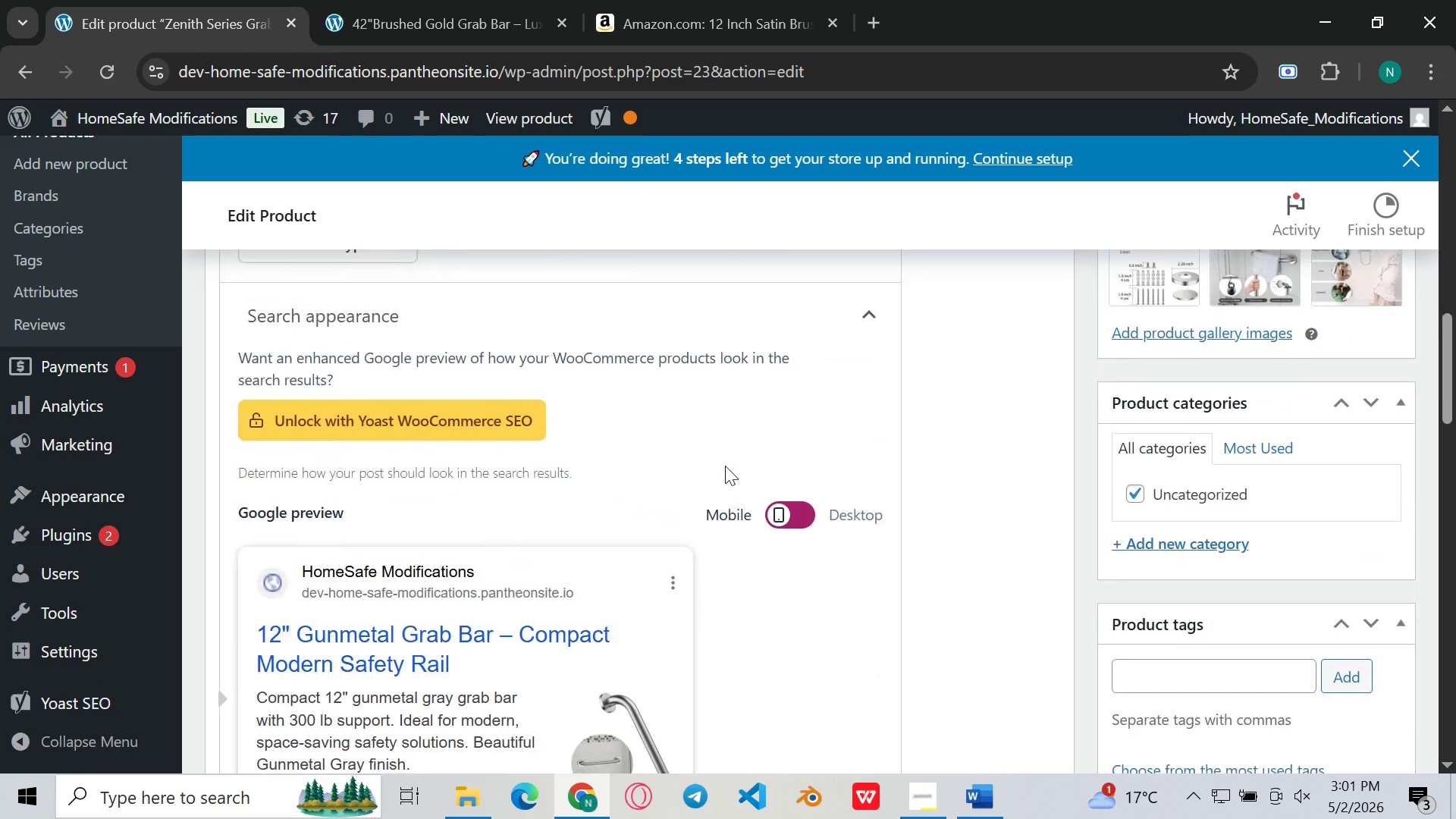 
wait(6.86)
 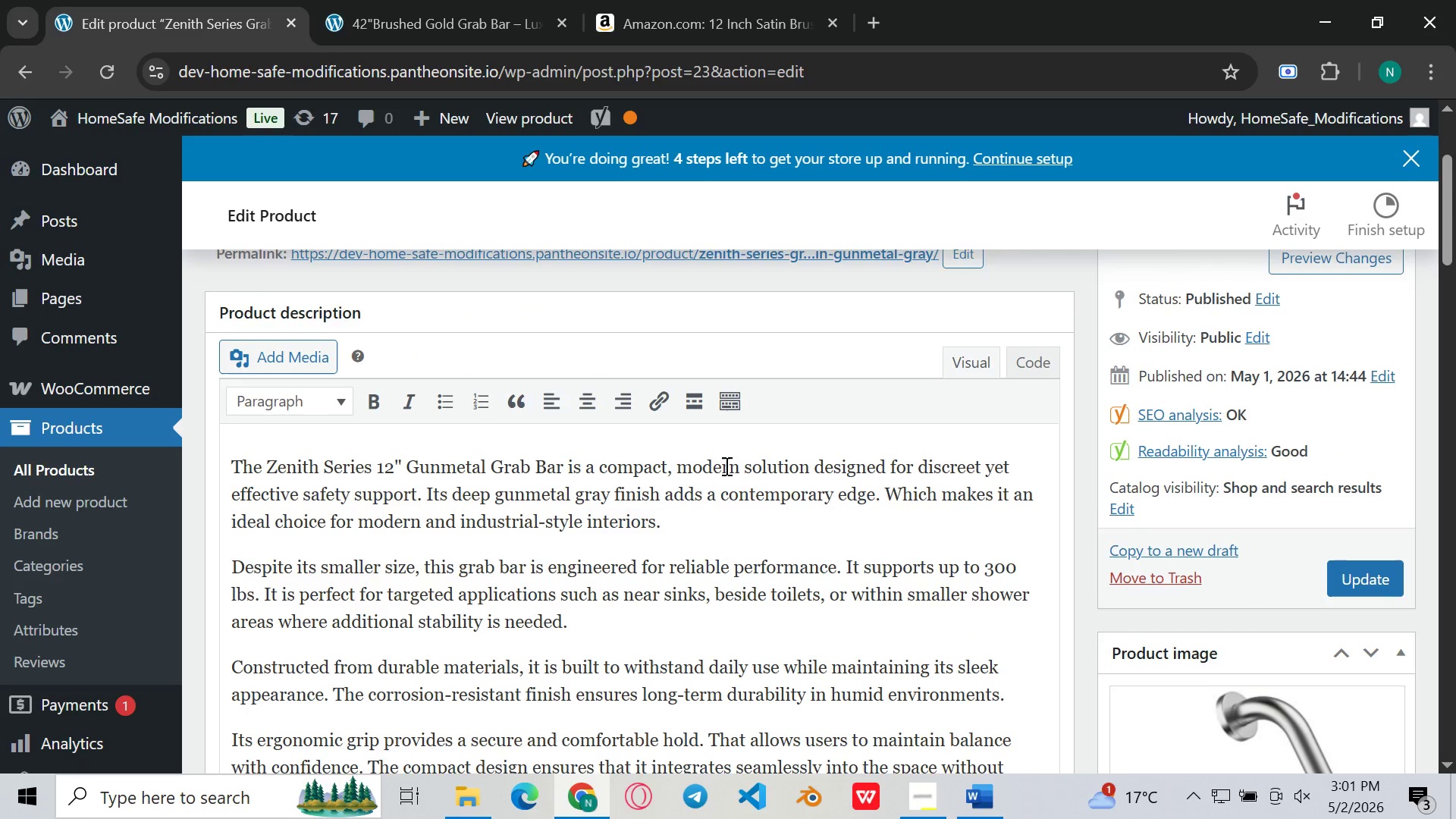 
left_click([717, 401])
 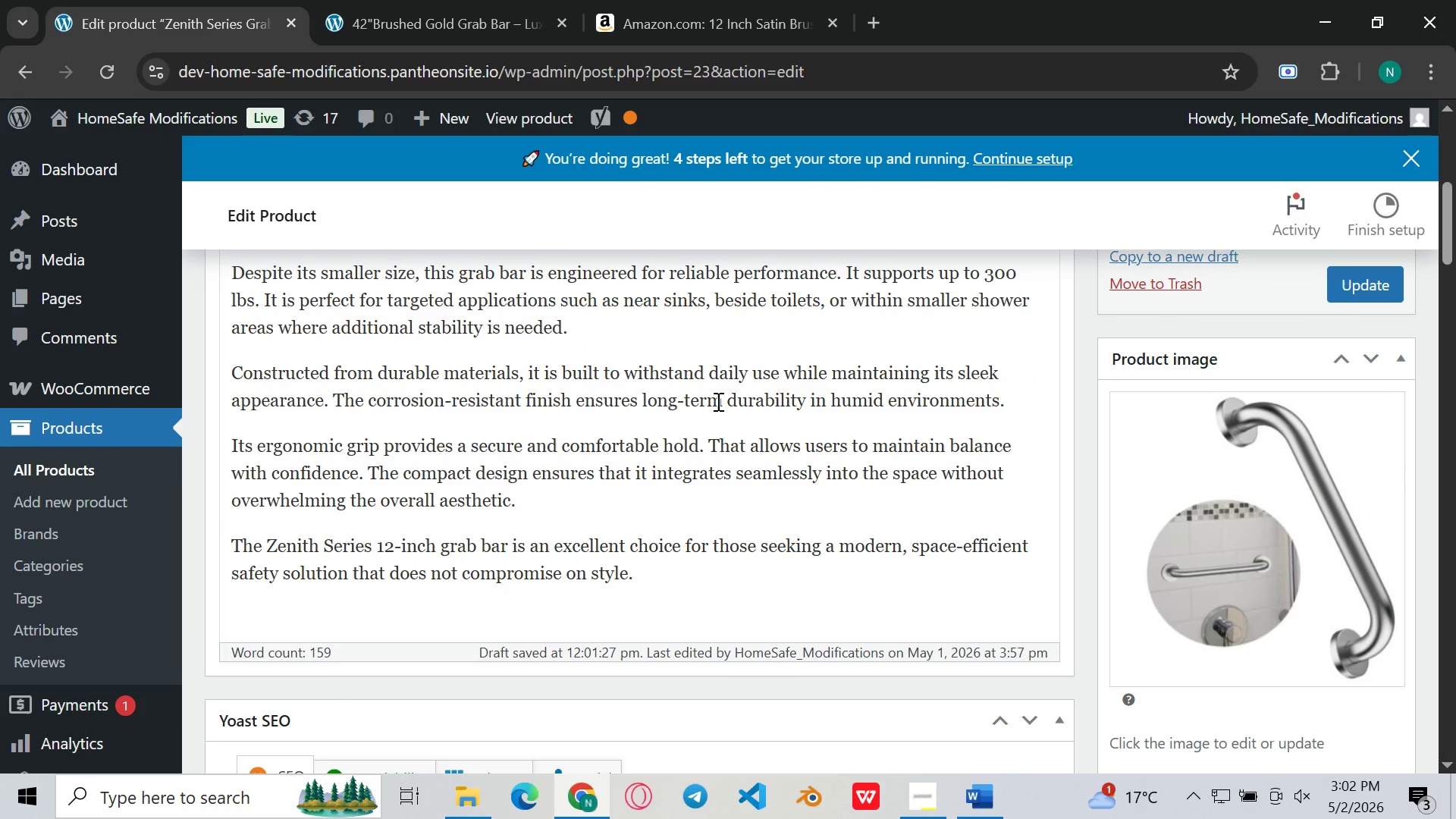 
wait(7.19)
 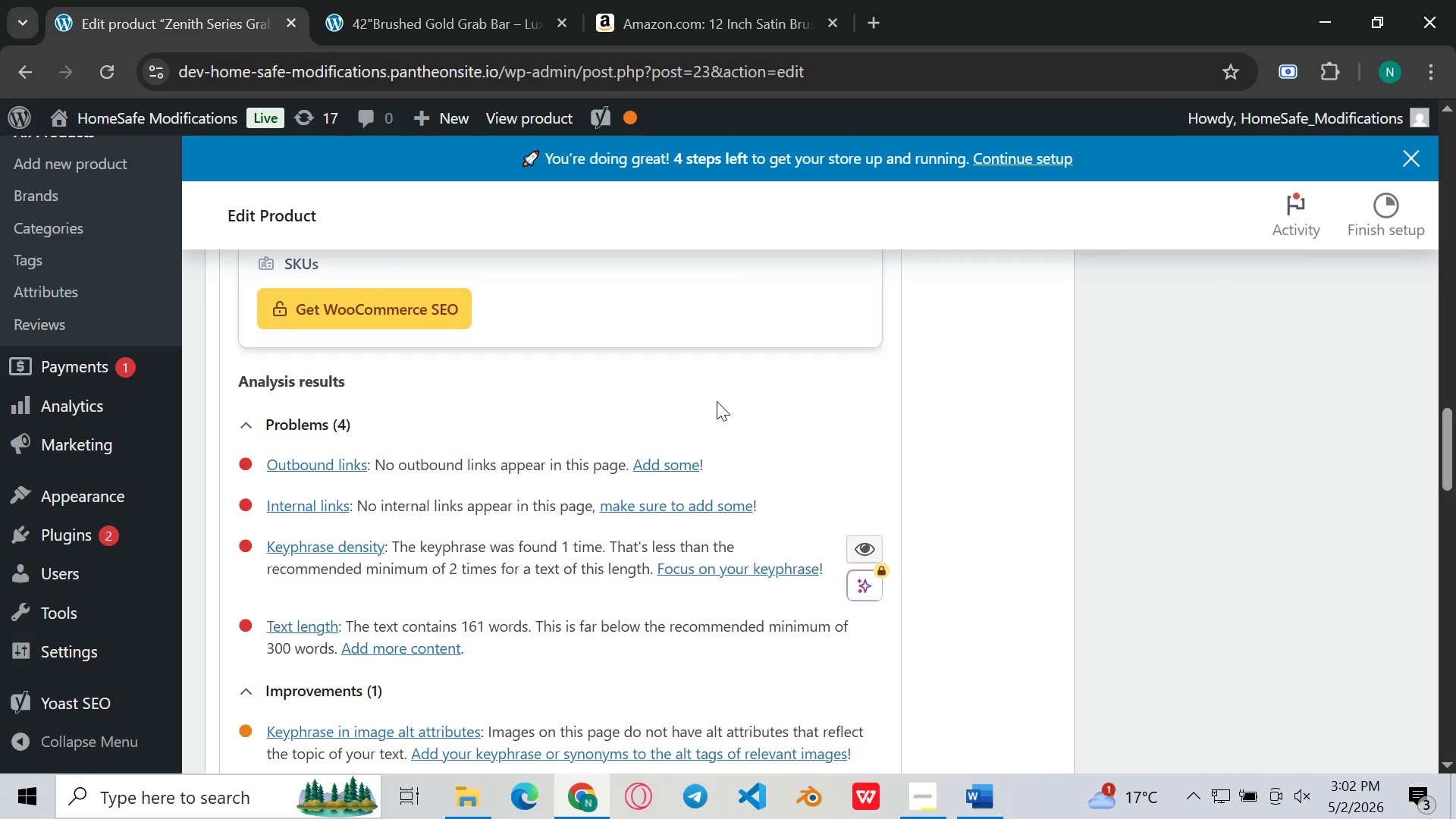 
left_click([699, 424])
 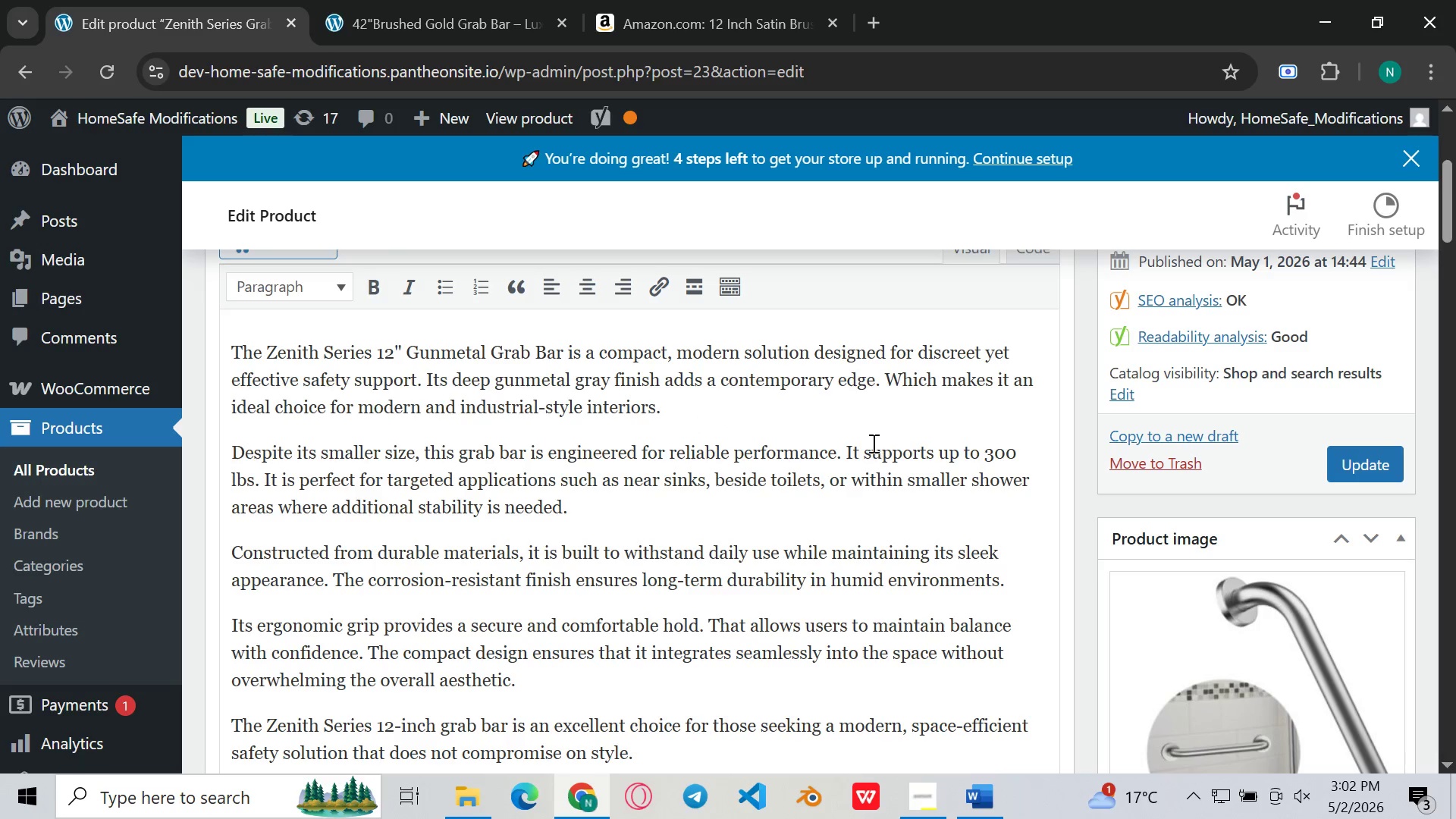 
left_click([855, 451])
 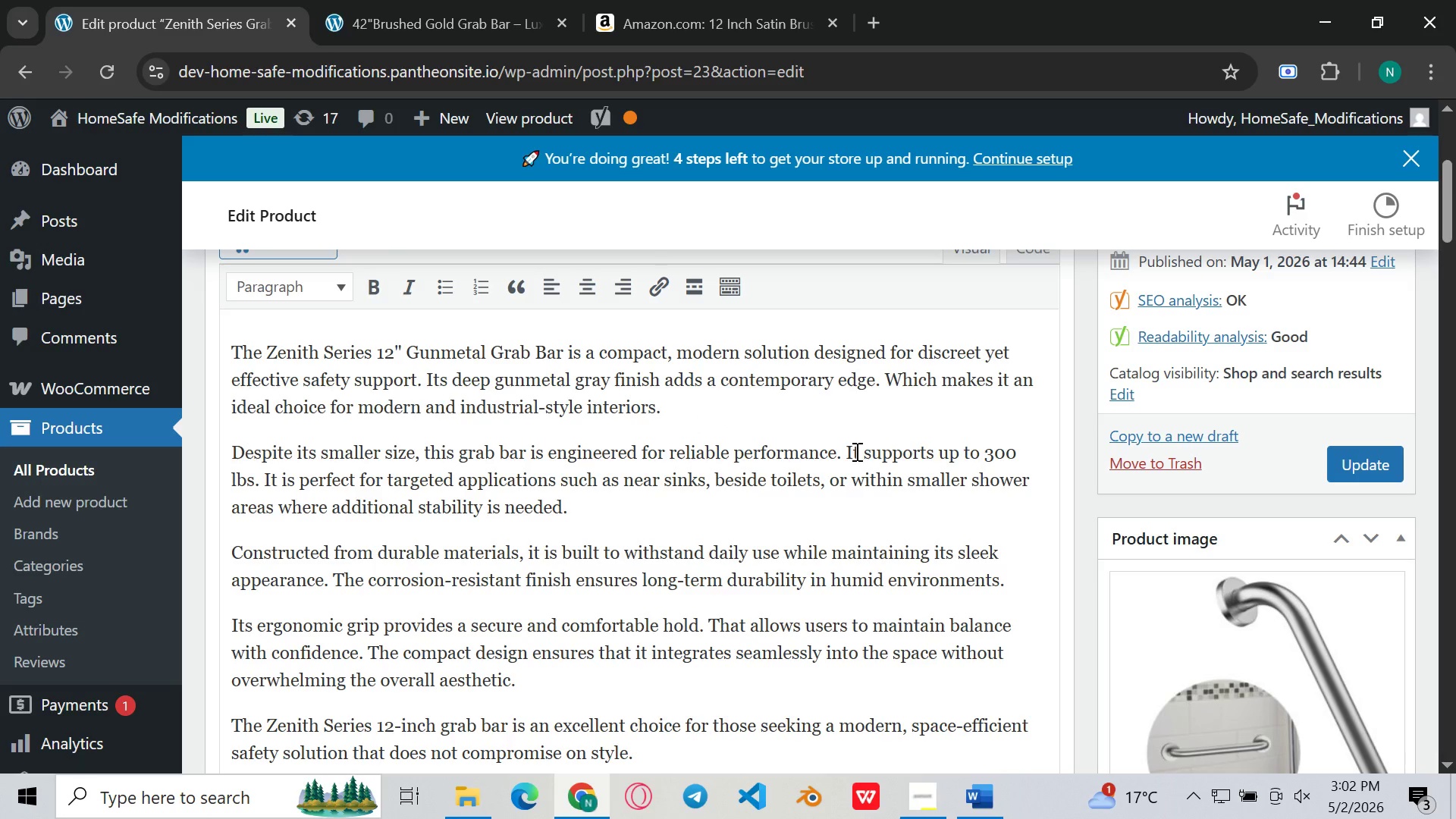 
key(ArrowRight)
 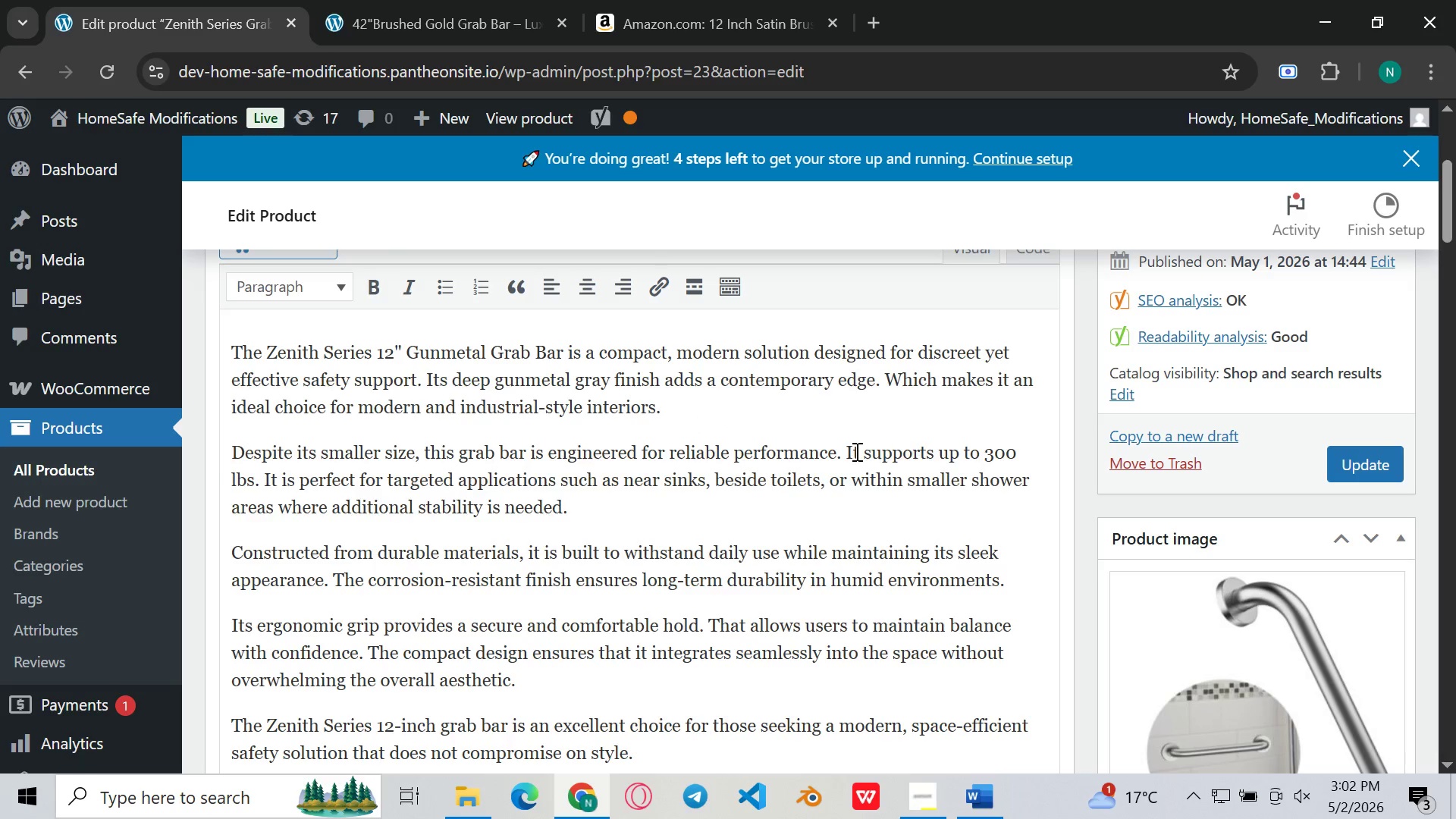 
key(Backspace)
 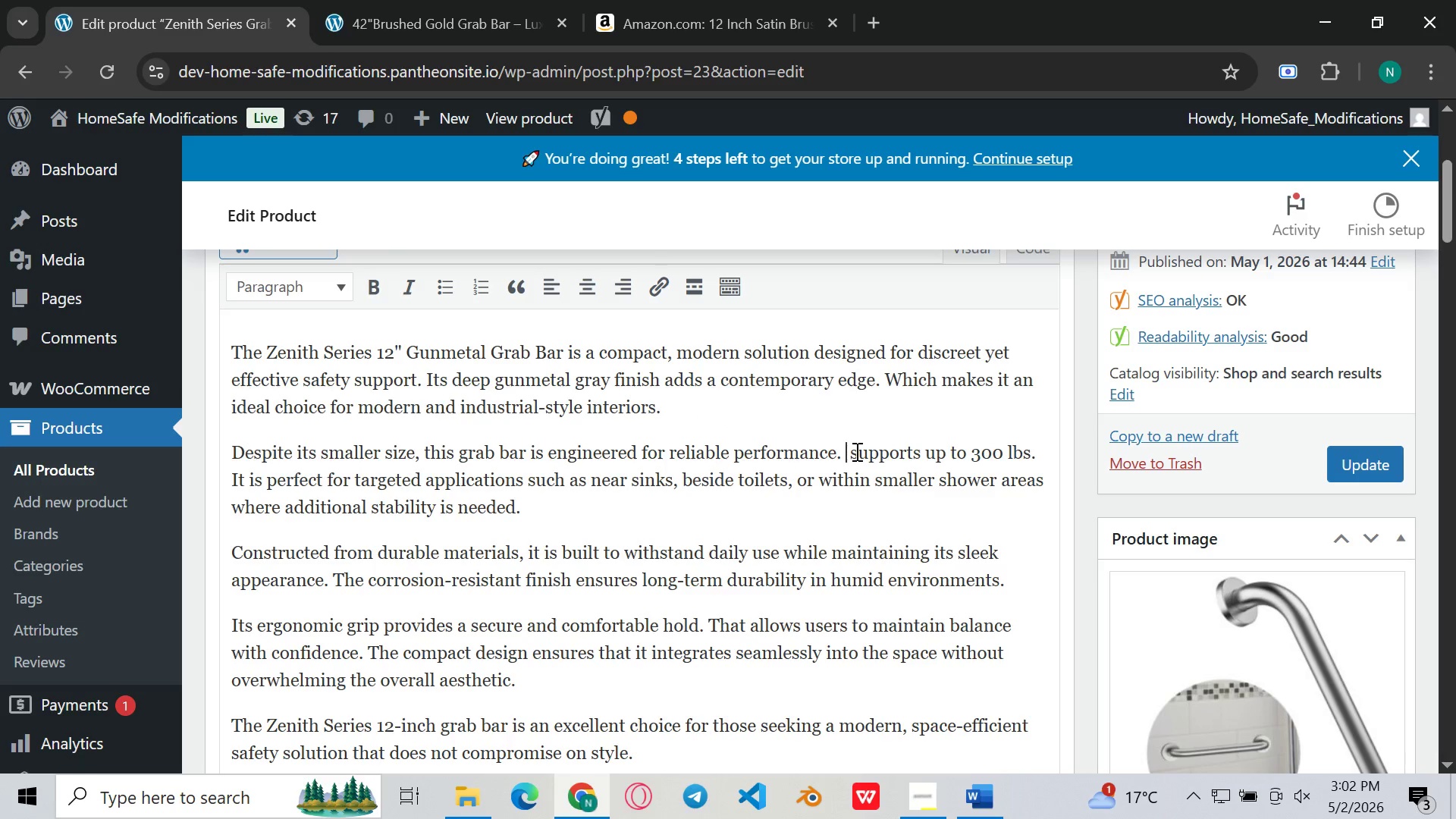 
key(Backspace)
 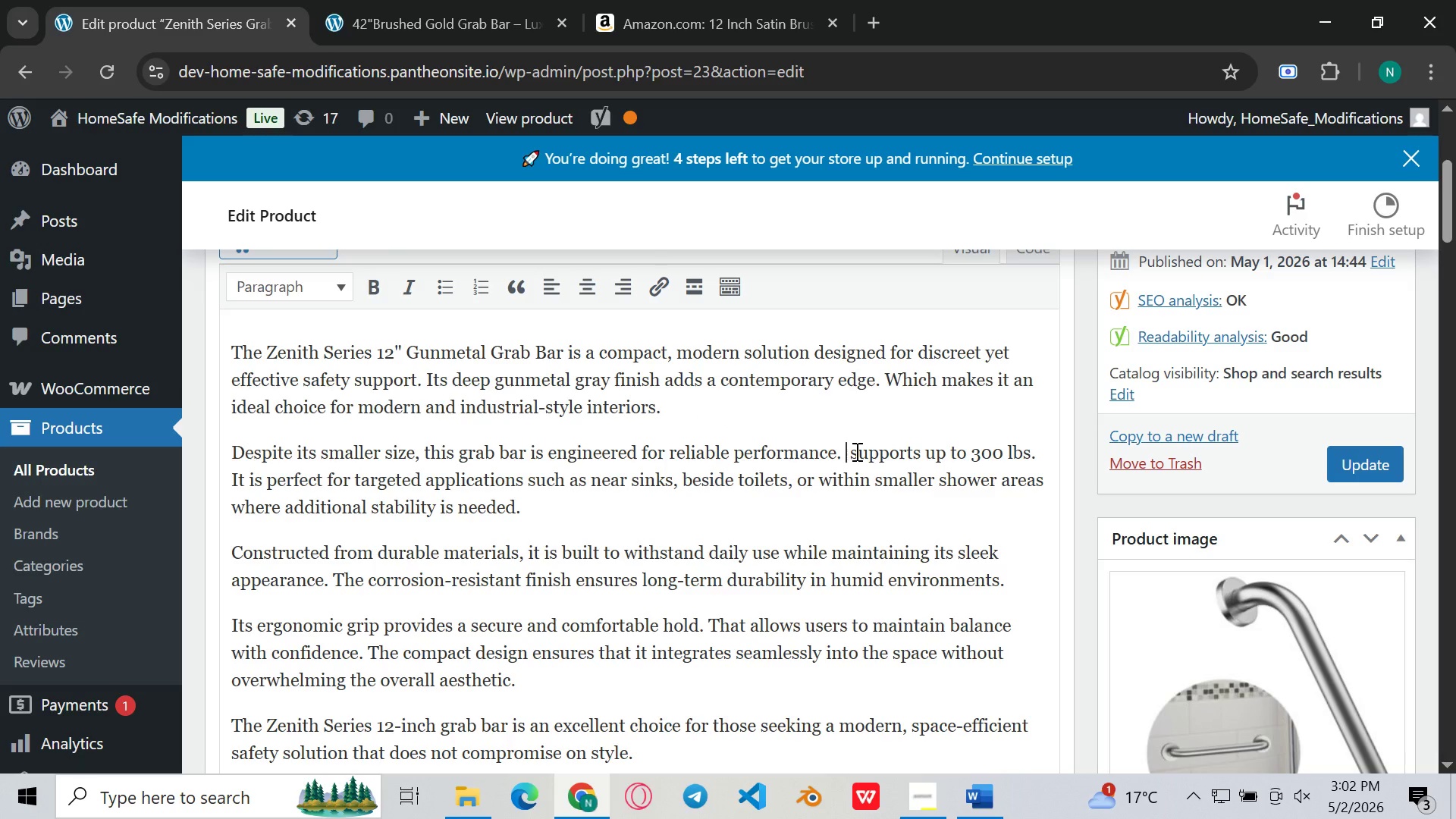 
key(Control+V)
 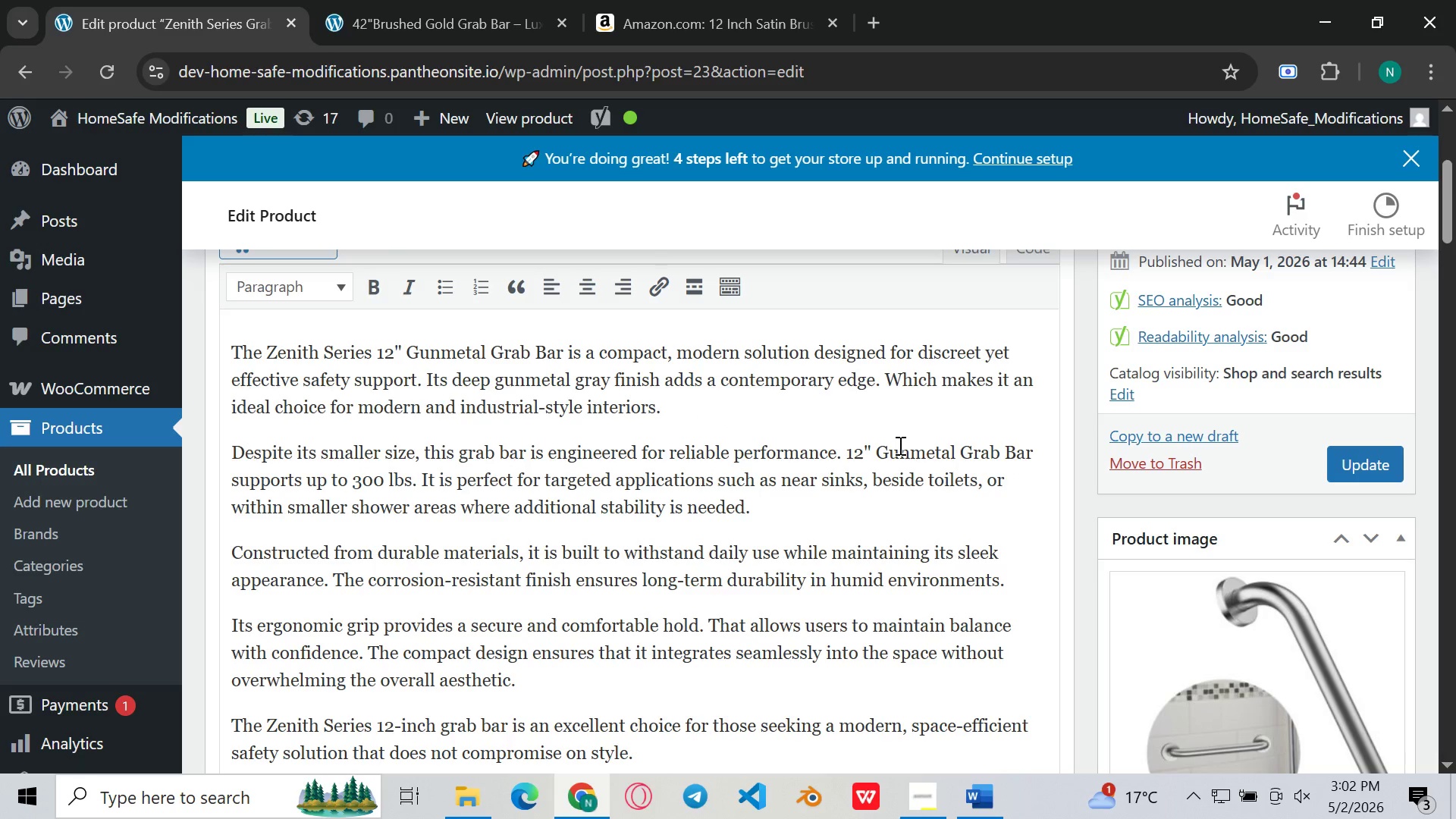 
wait(6.83)
 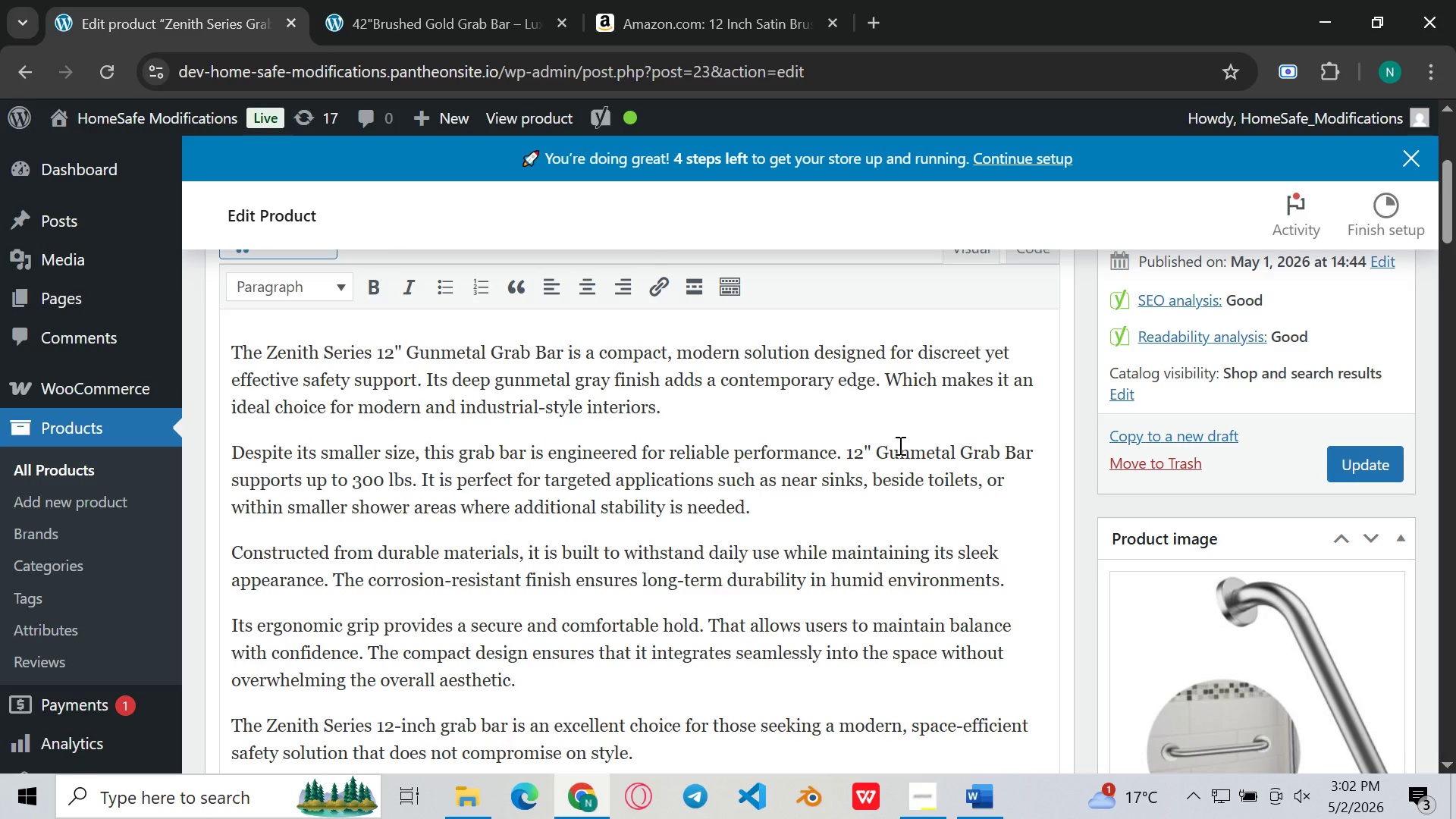 
key(Control+Z)
 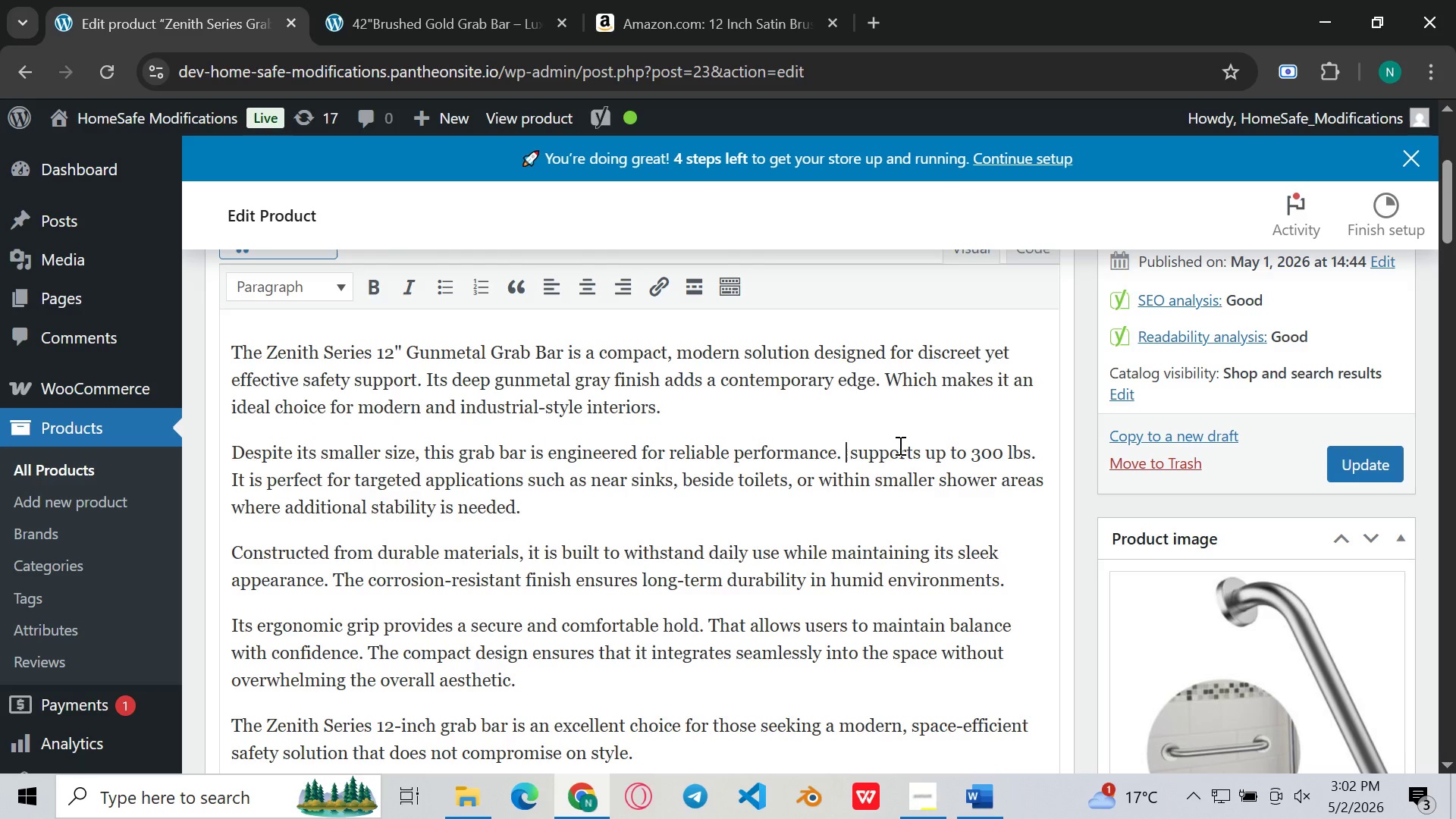 
key(Control+ControlLeft)
 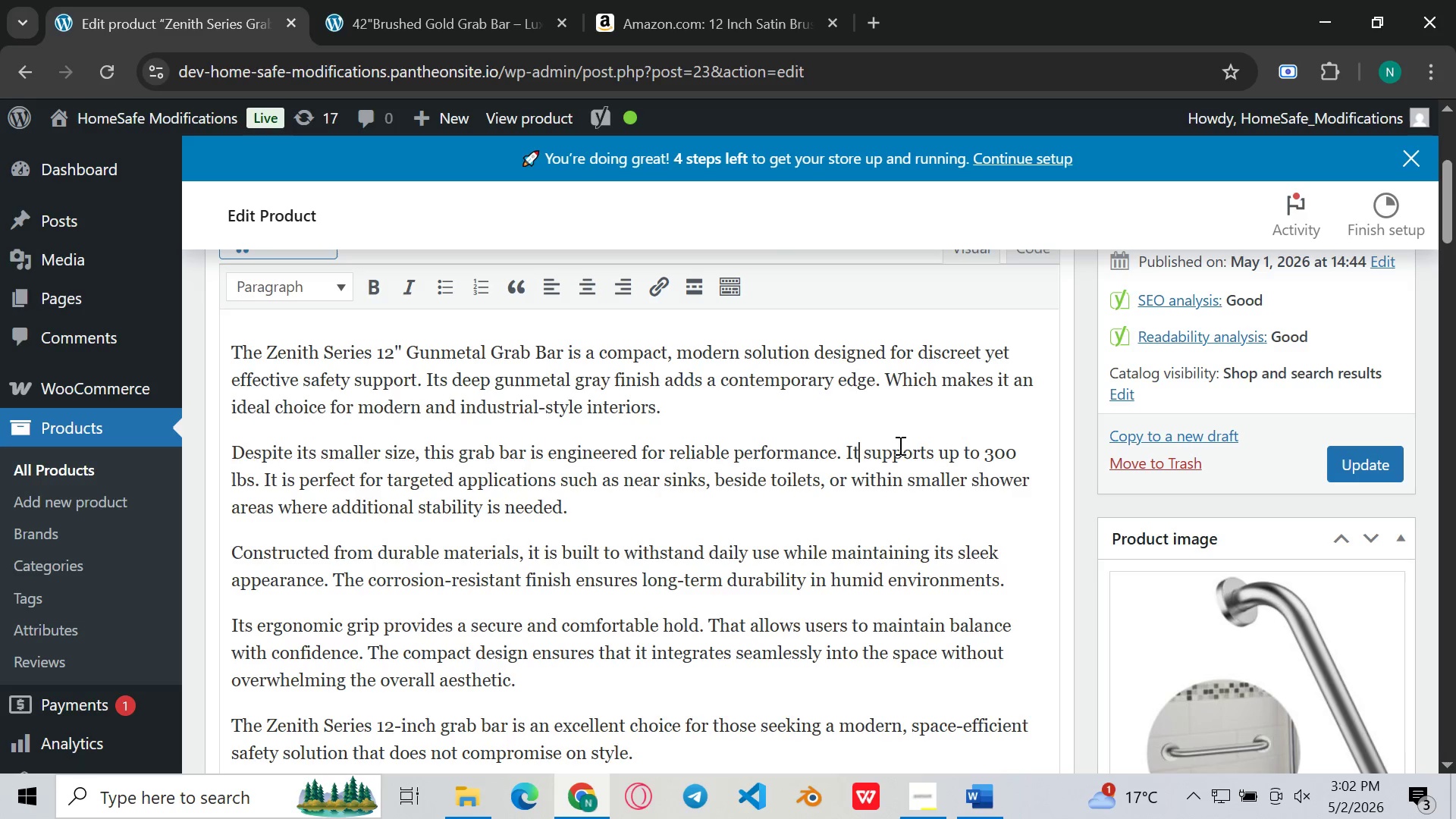 
key(Control+Z)
 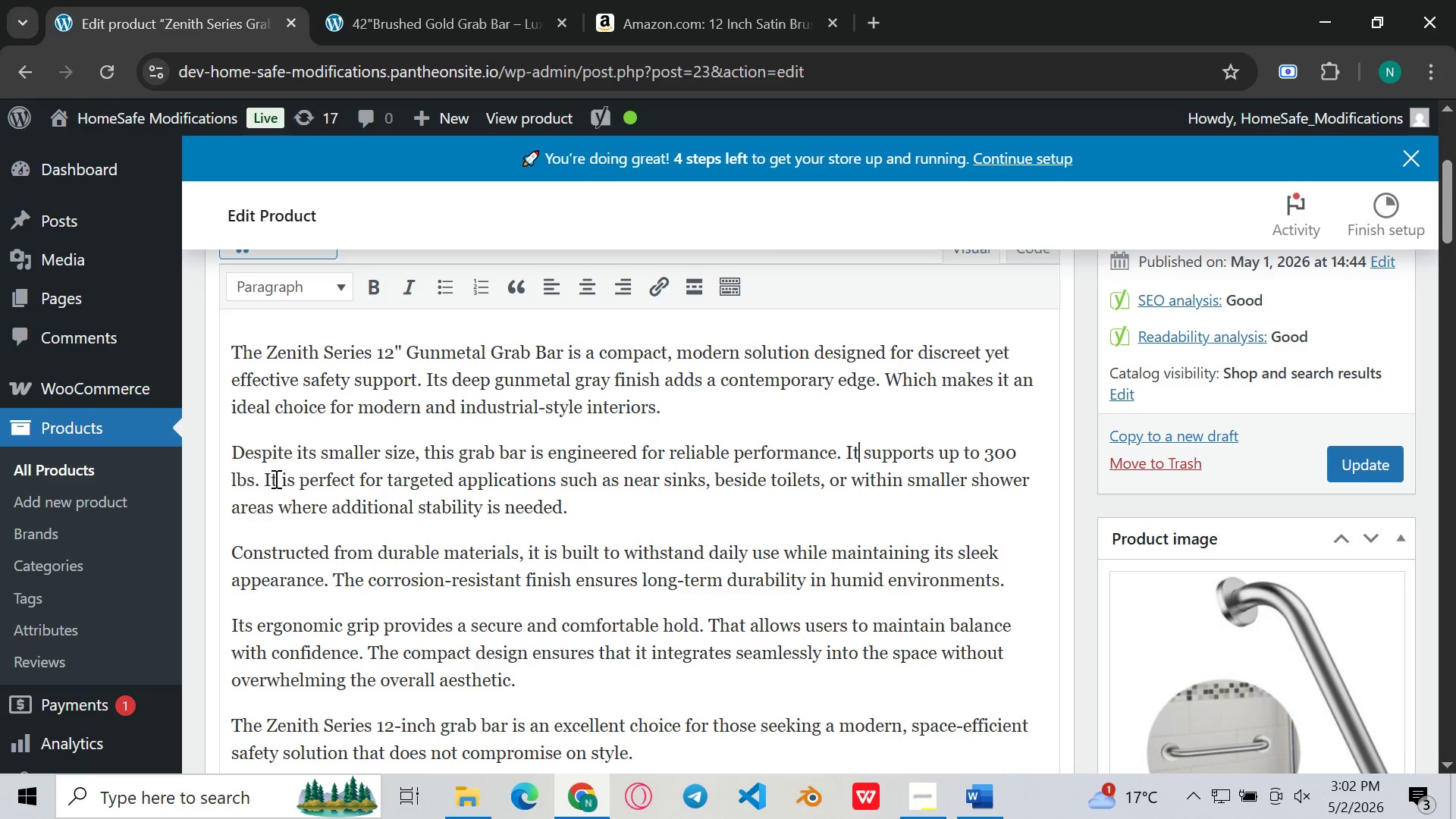 
left_click([275, 479])
 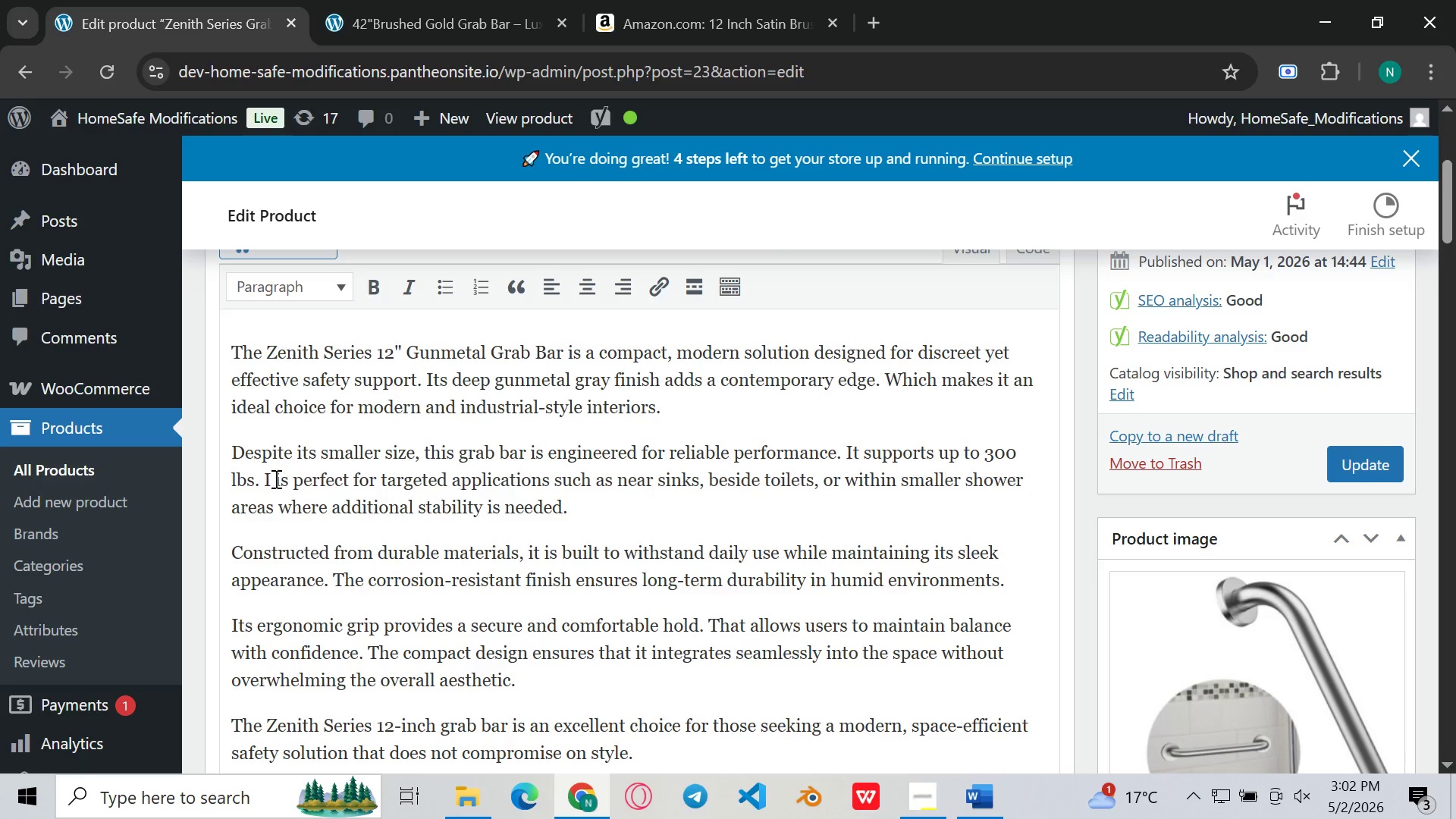 
key(Backspace)
 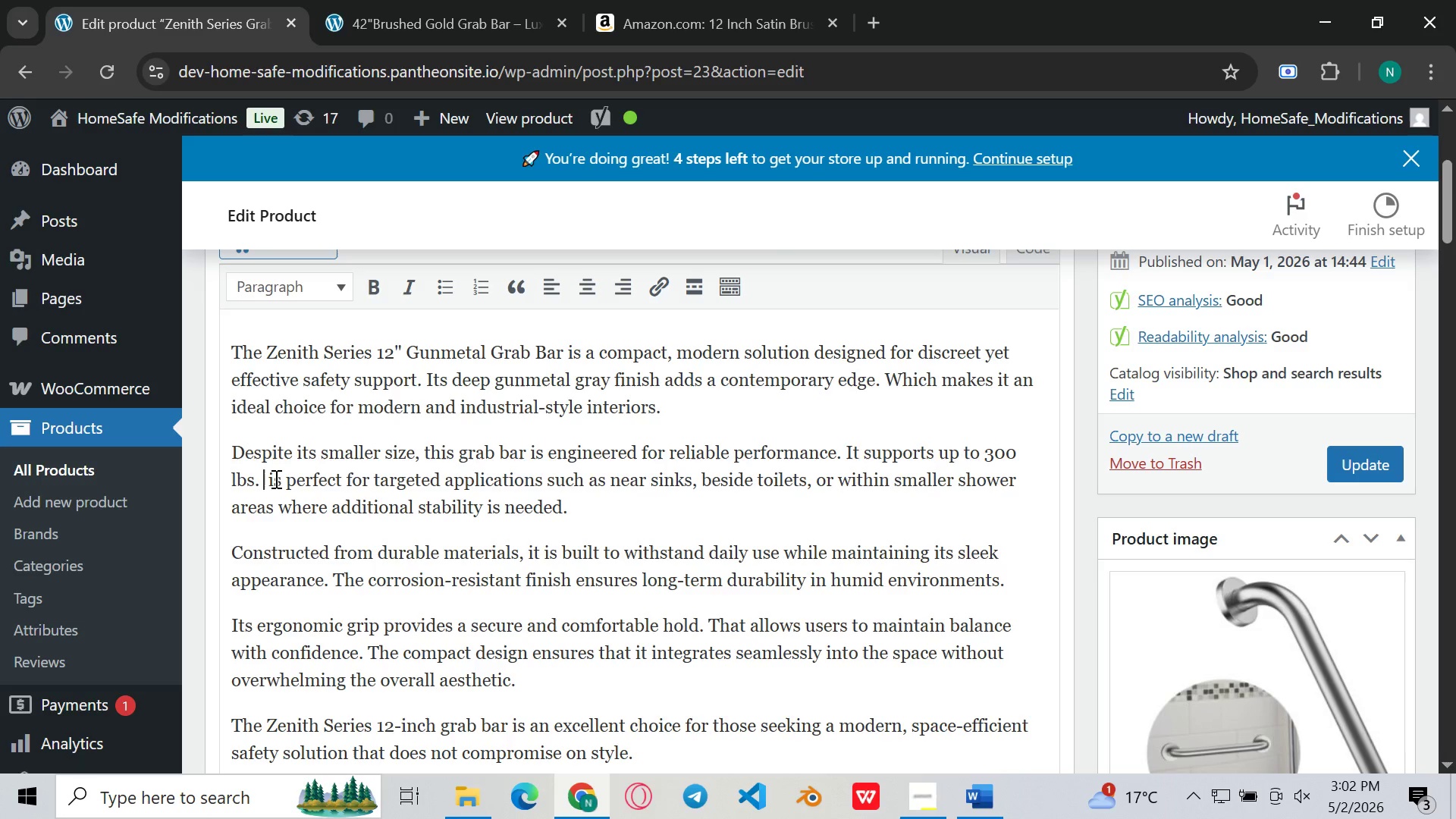 
key(Backspace)
 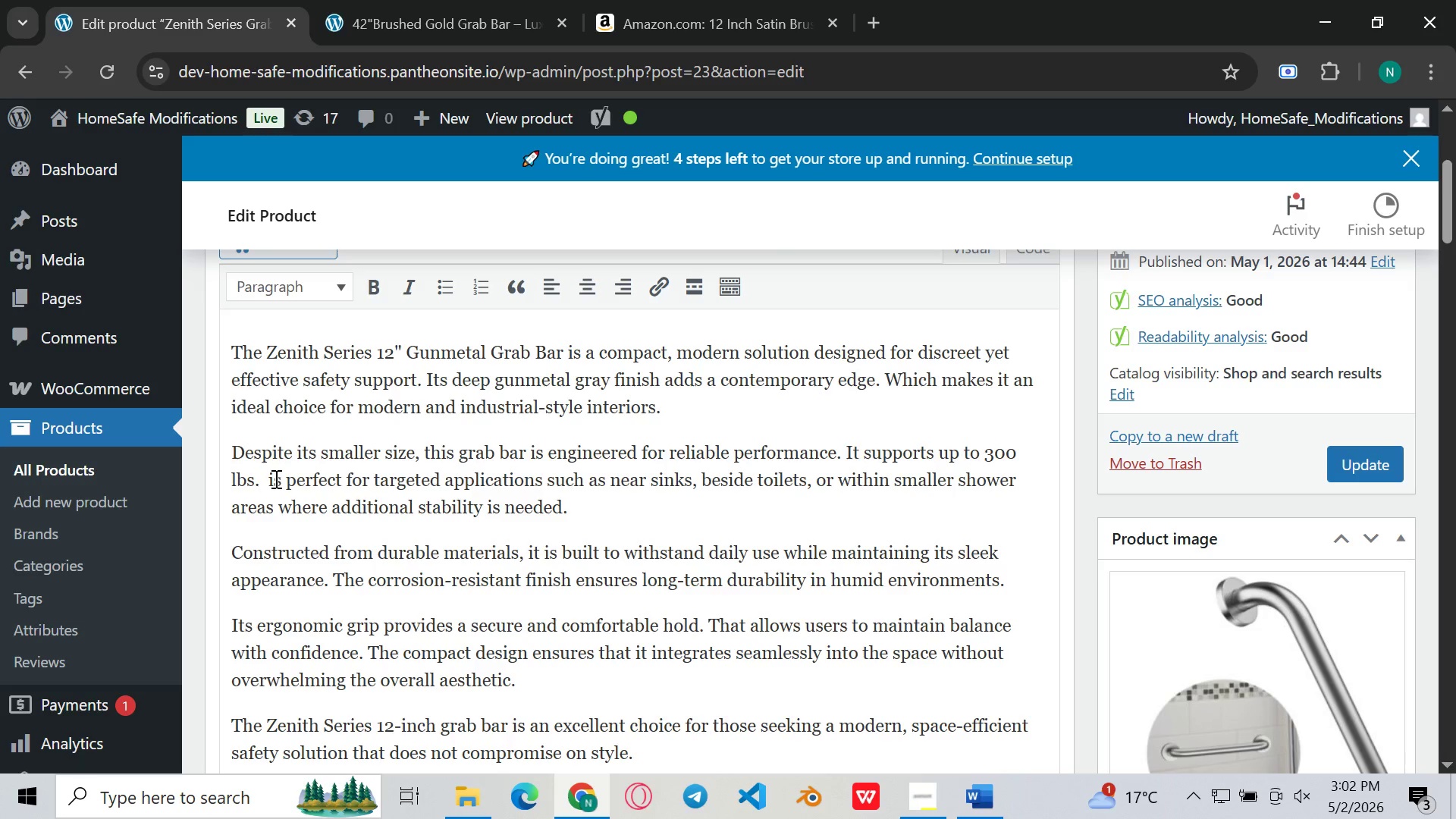 
key(Control+V)
 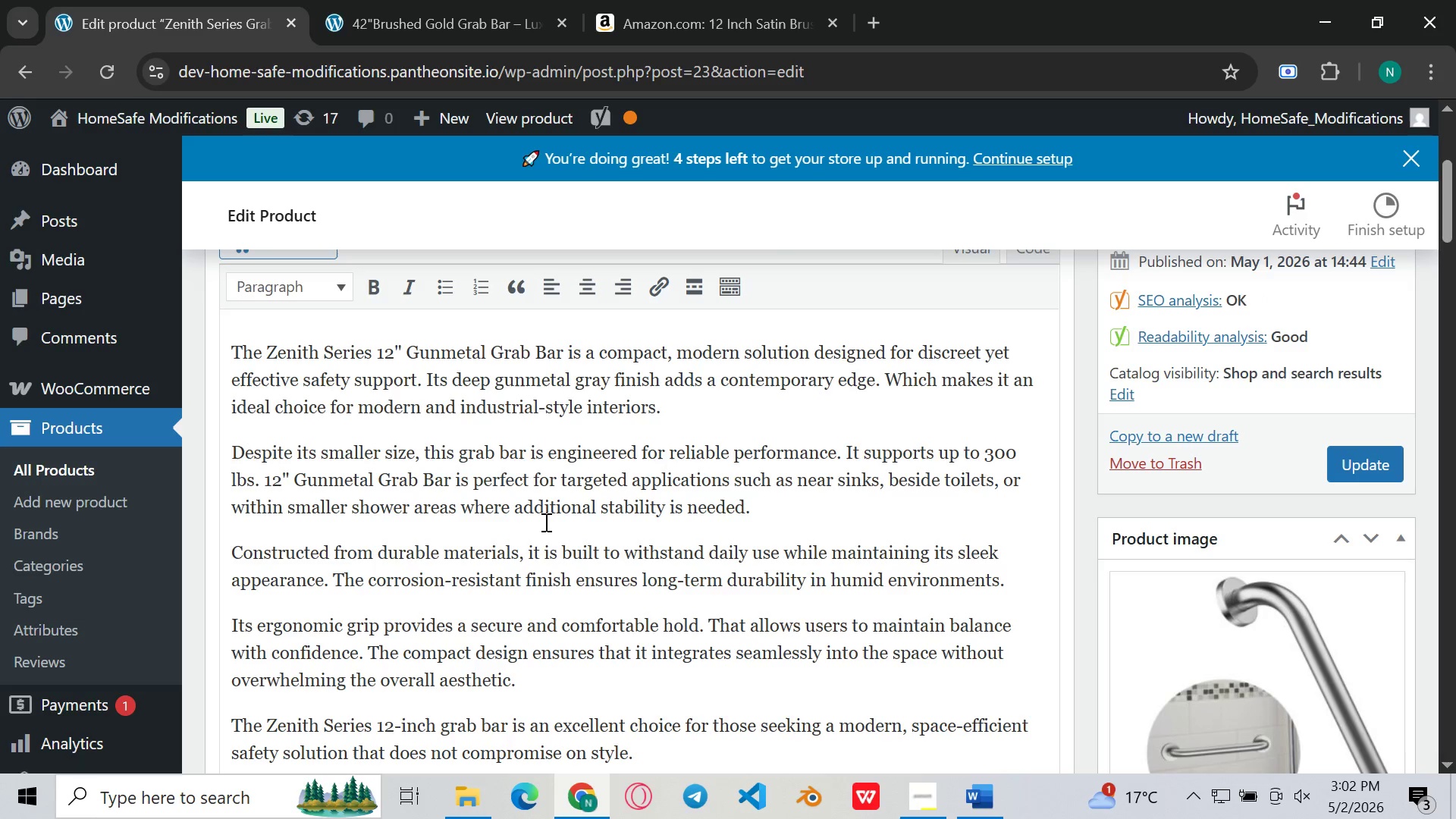 
left_click([544, 522])
 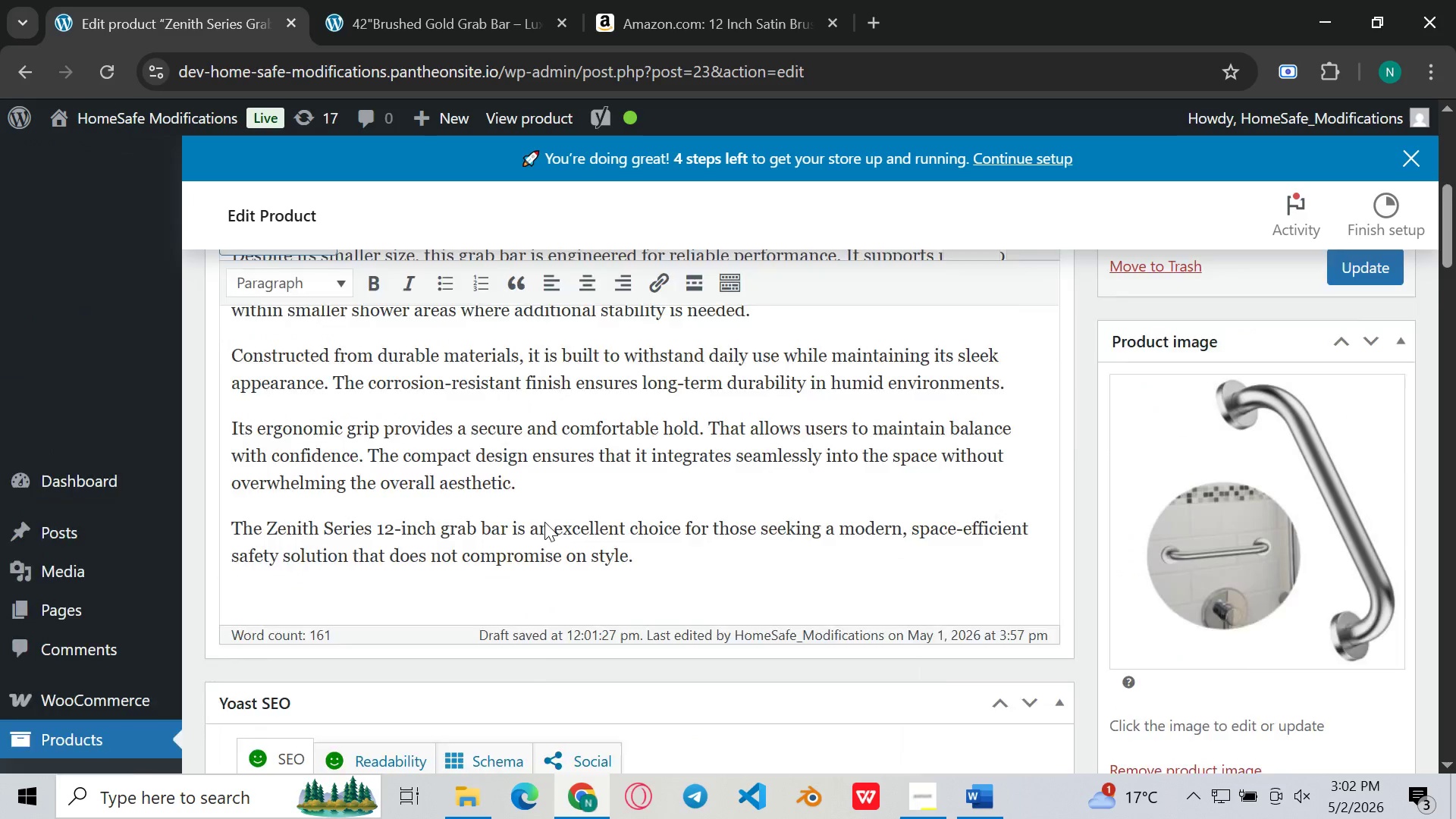 
left_click([1266, 519])
 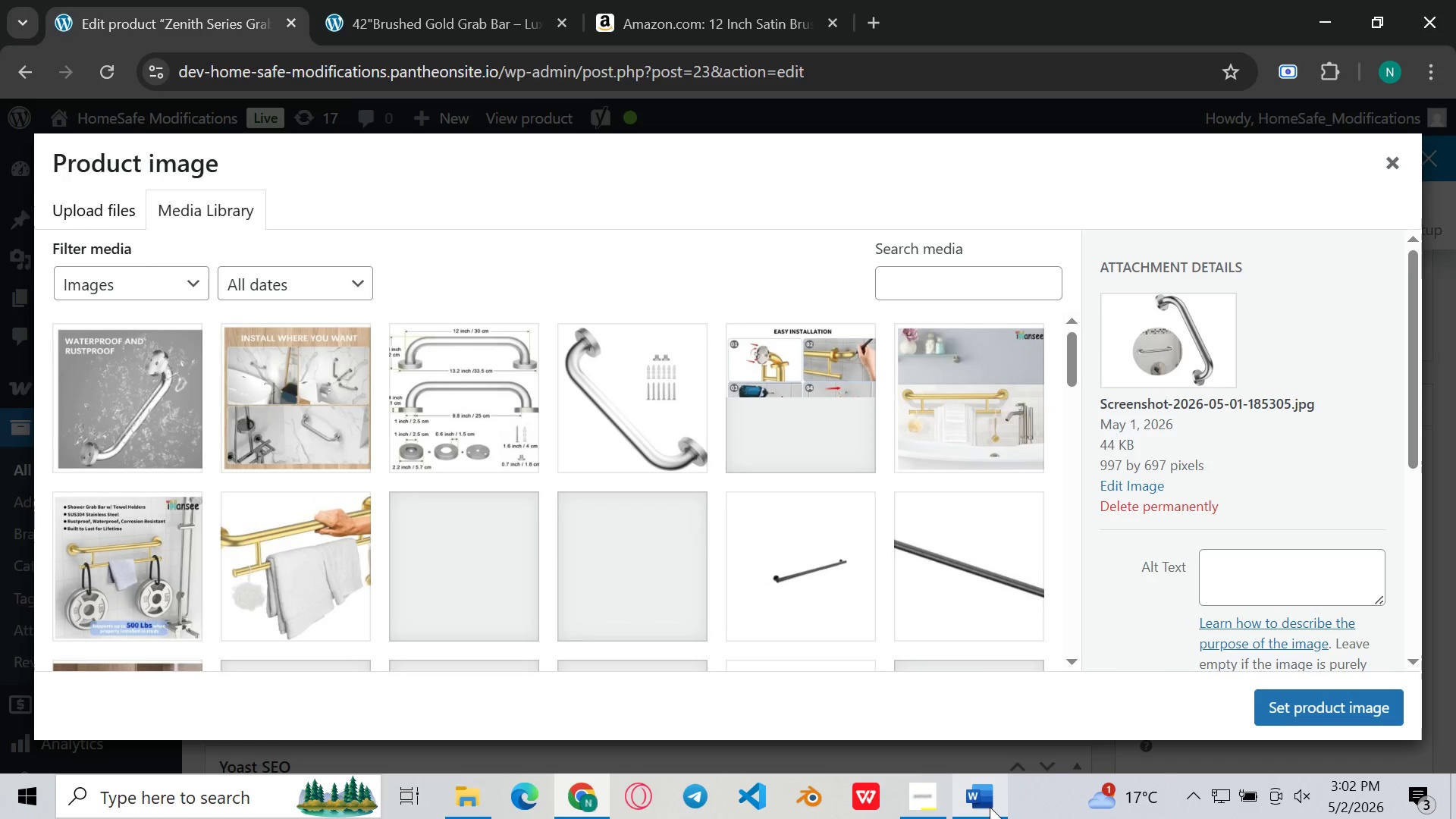 
left_click([990, 807])
 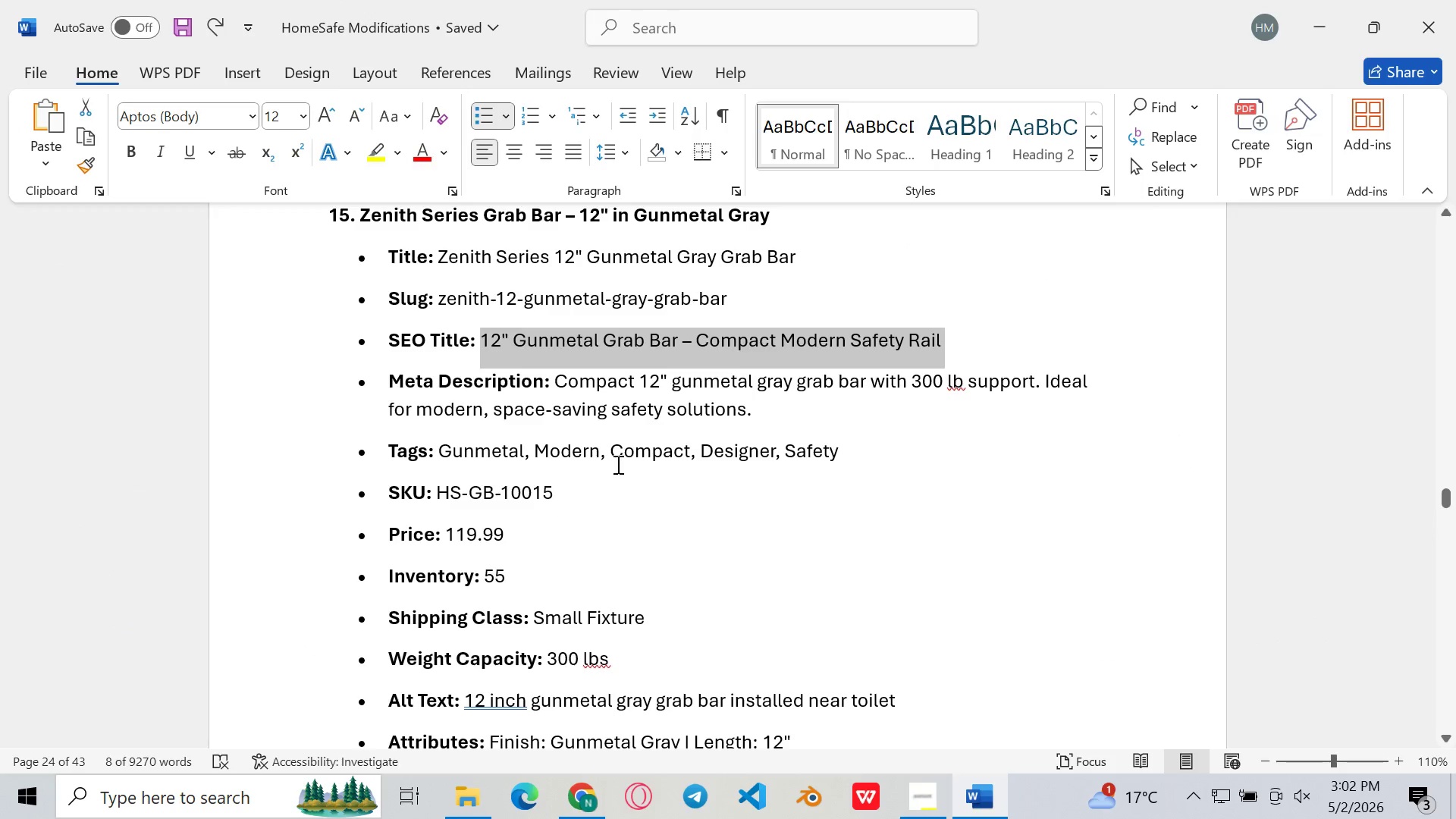 
left_click([618, 461])
 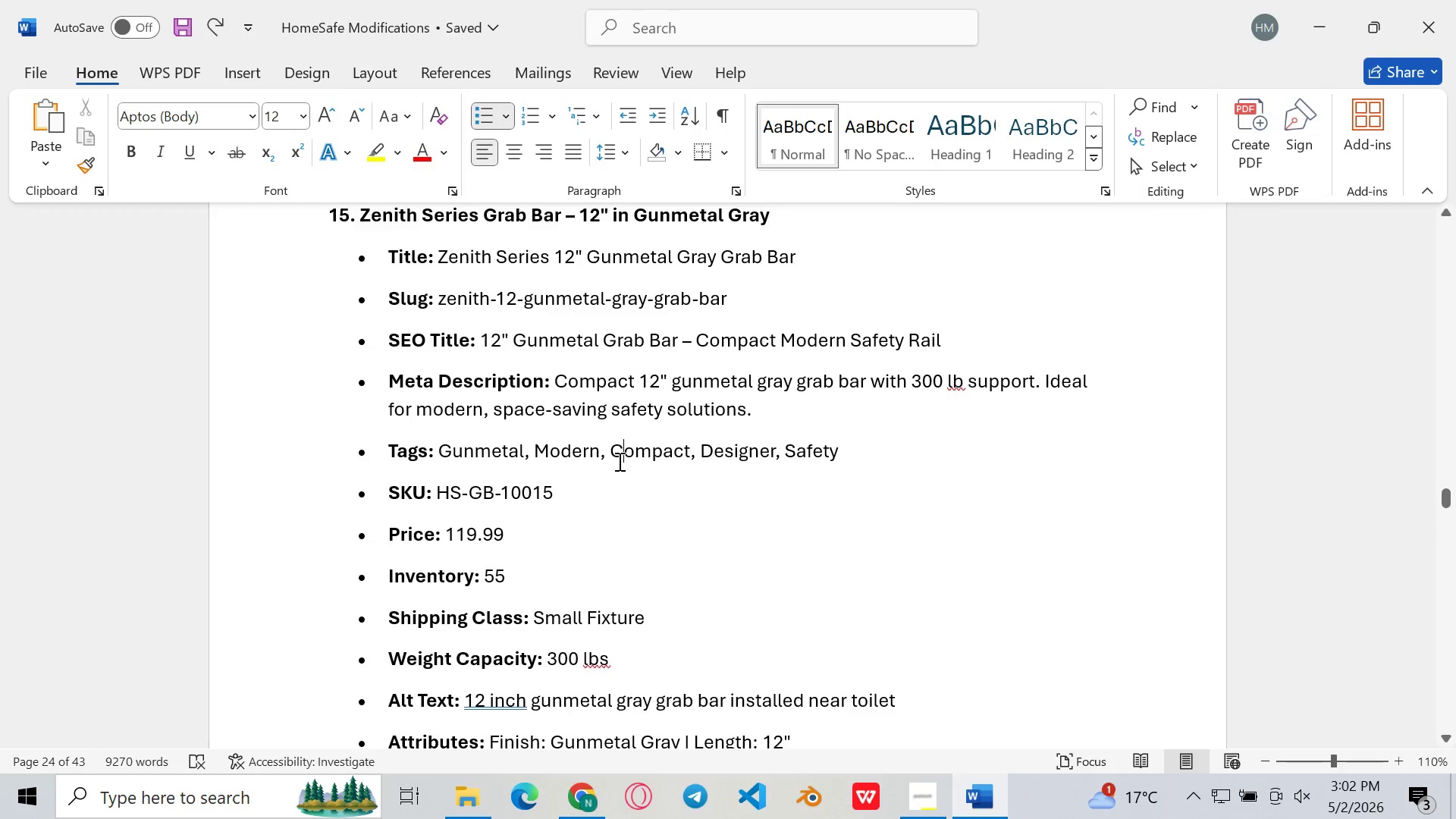 
scroll: coordinate [618, 461], scroll_direction: down, amount: 1.0
 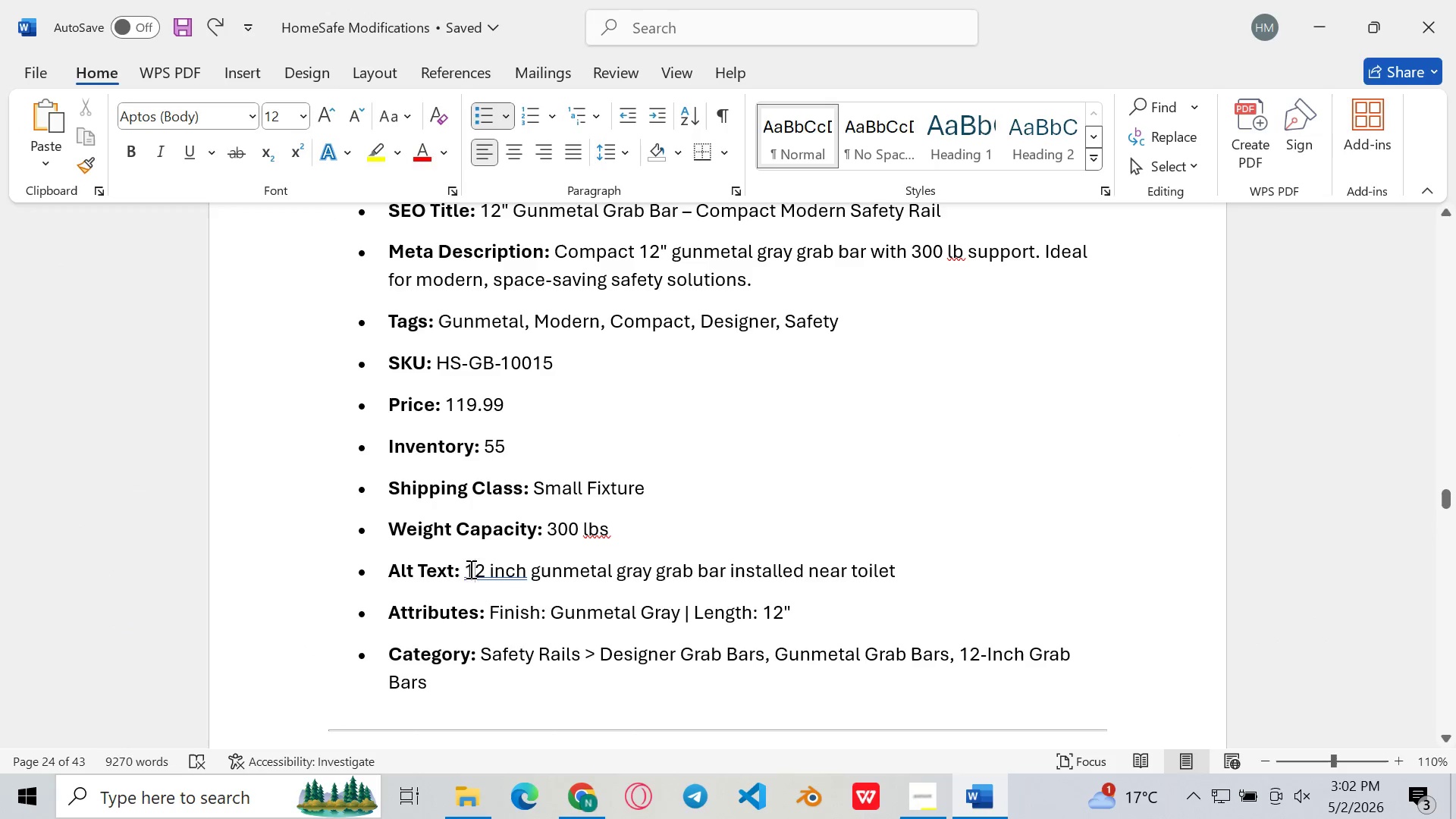 
left_click([469, 567])
 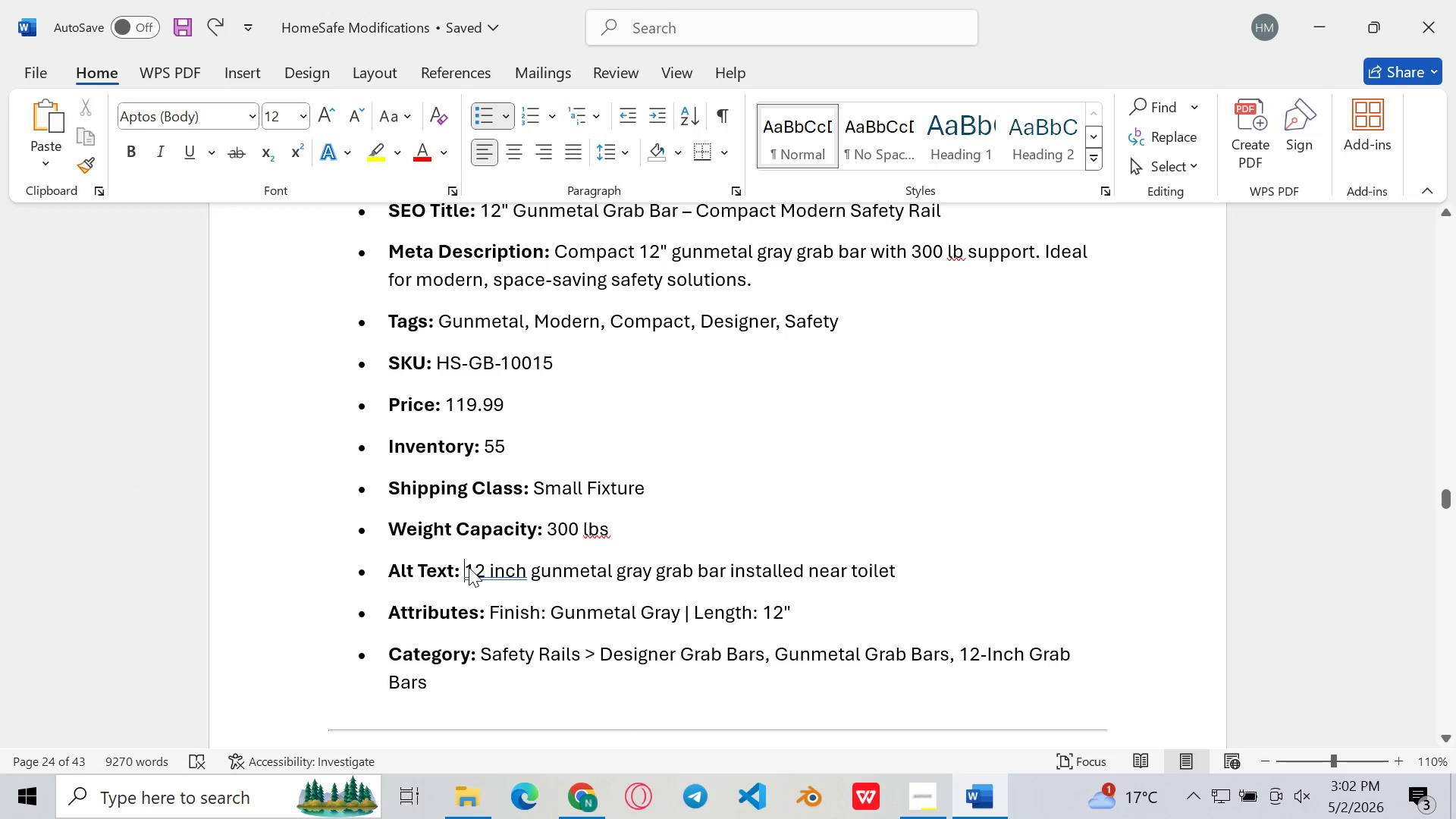 
left_click_drag(start_coordinate=[469, 567], to_coordinate=[908, 561])
 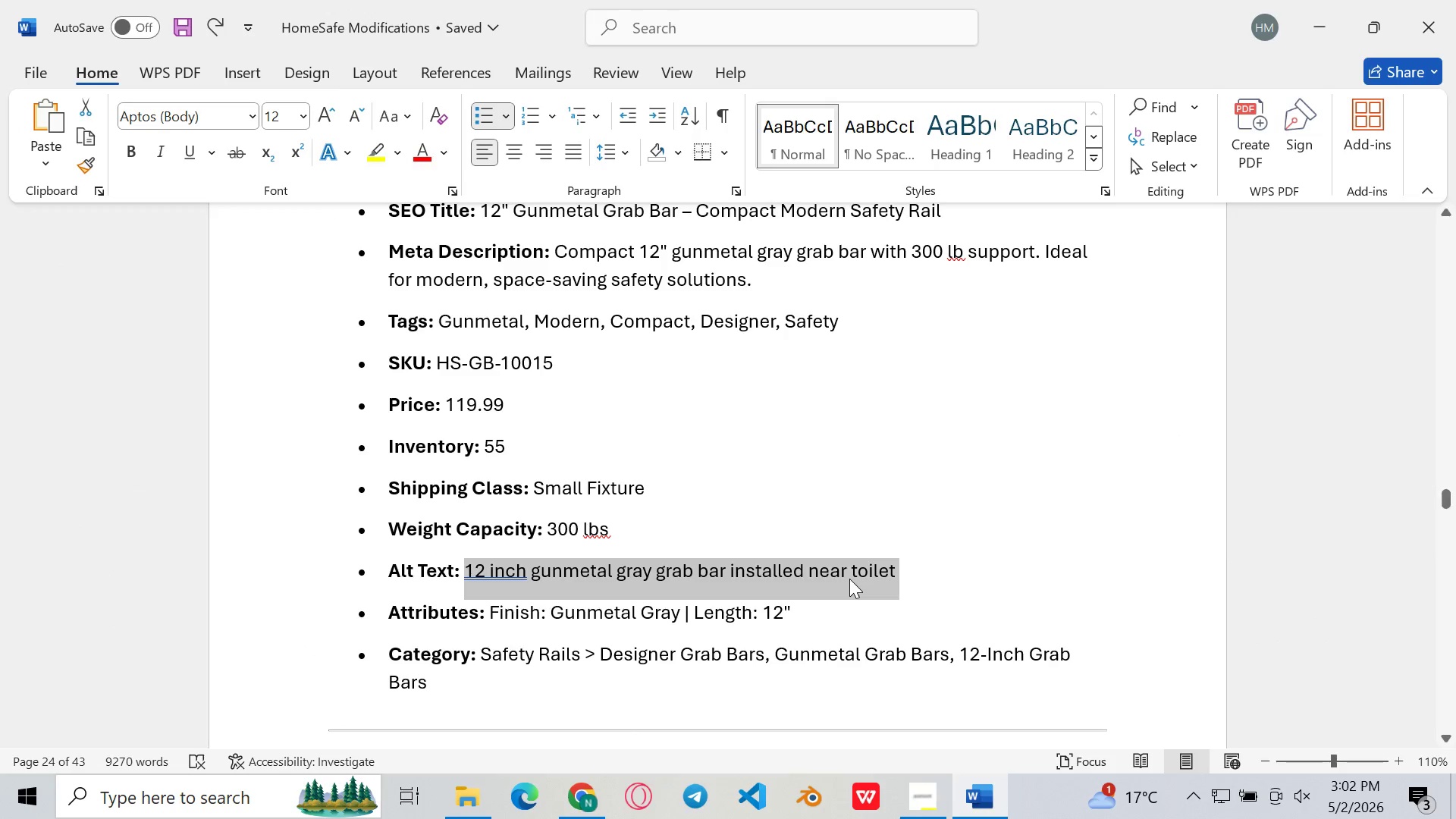 
key(Control+C)
 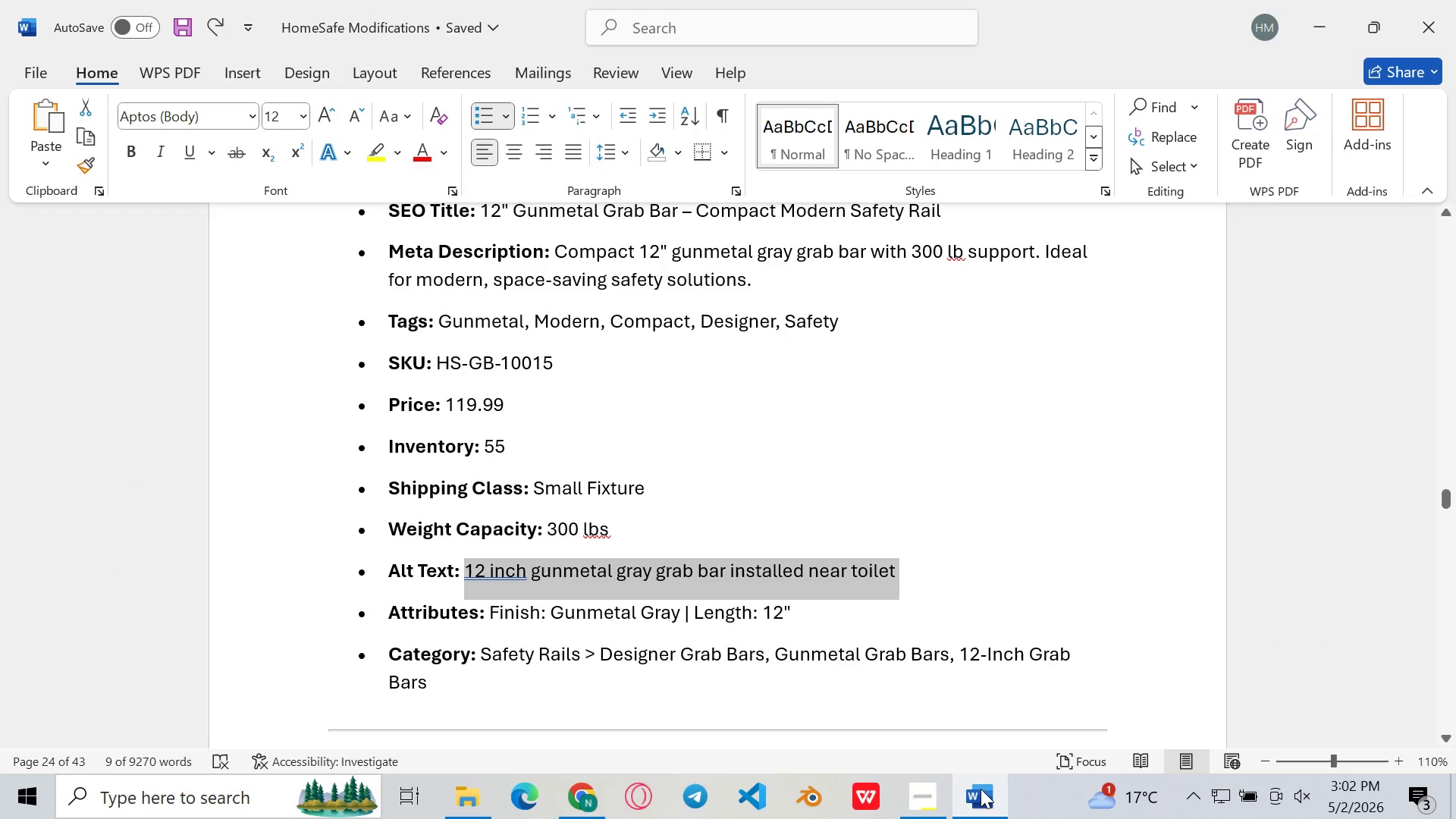 
left_click([981, 793])
 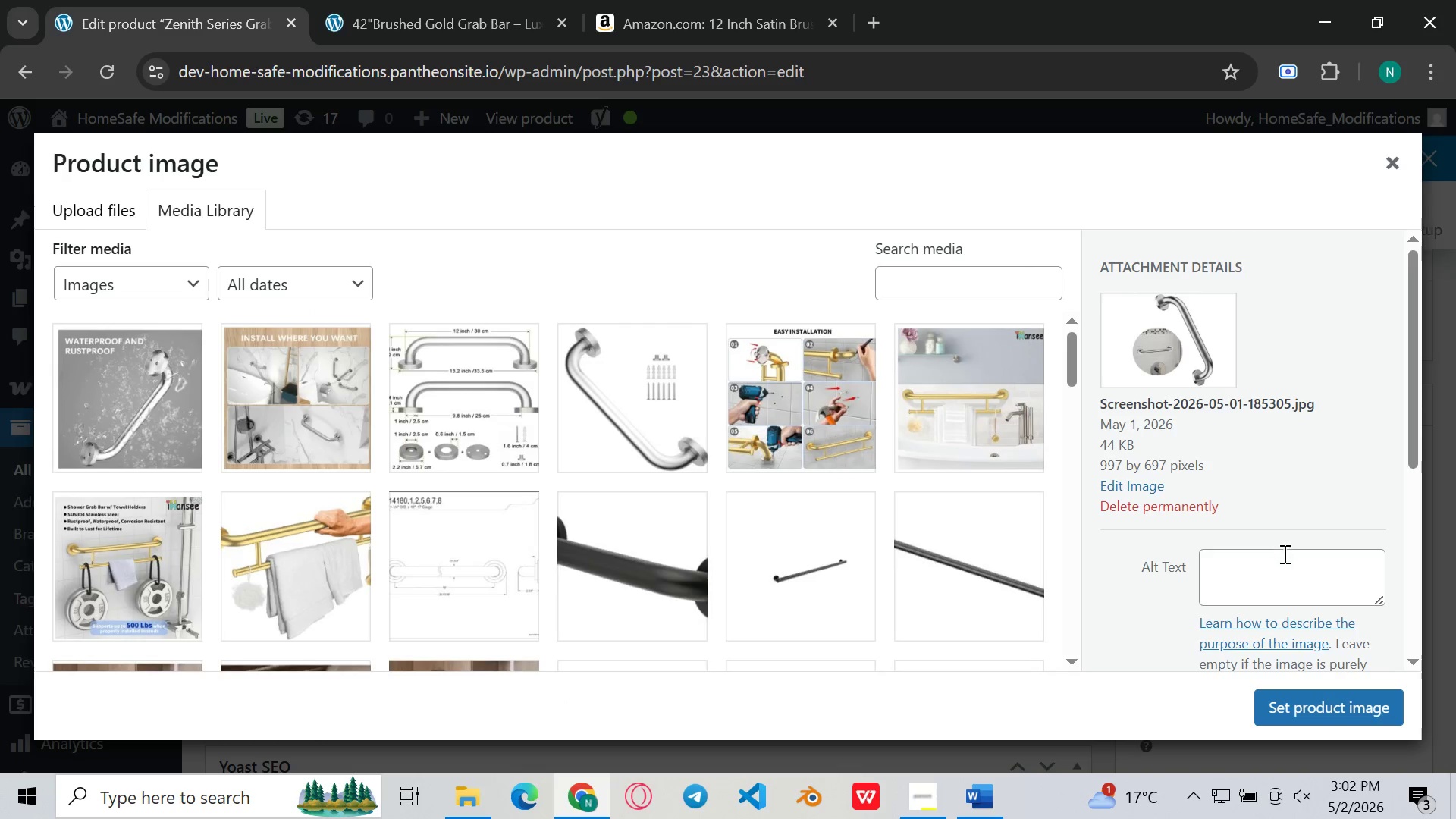 
left_click([1287, 557])
 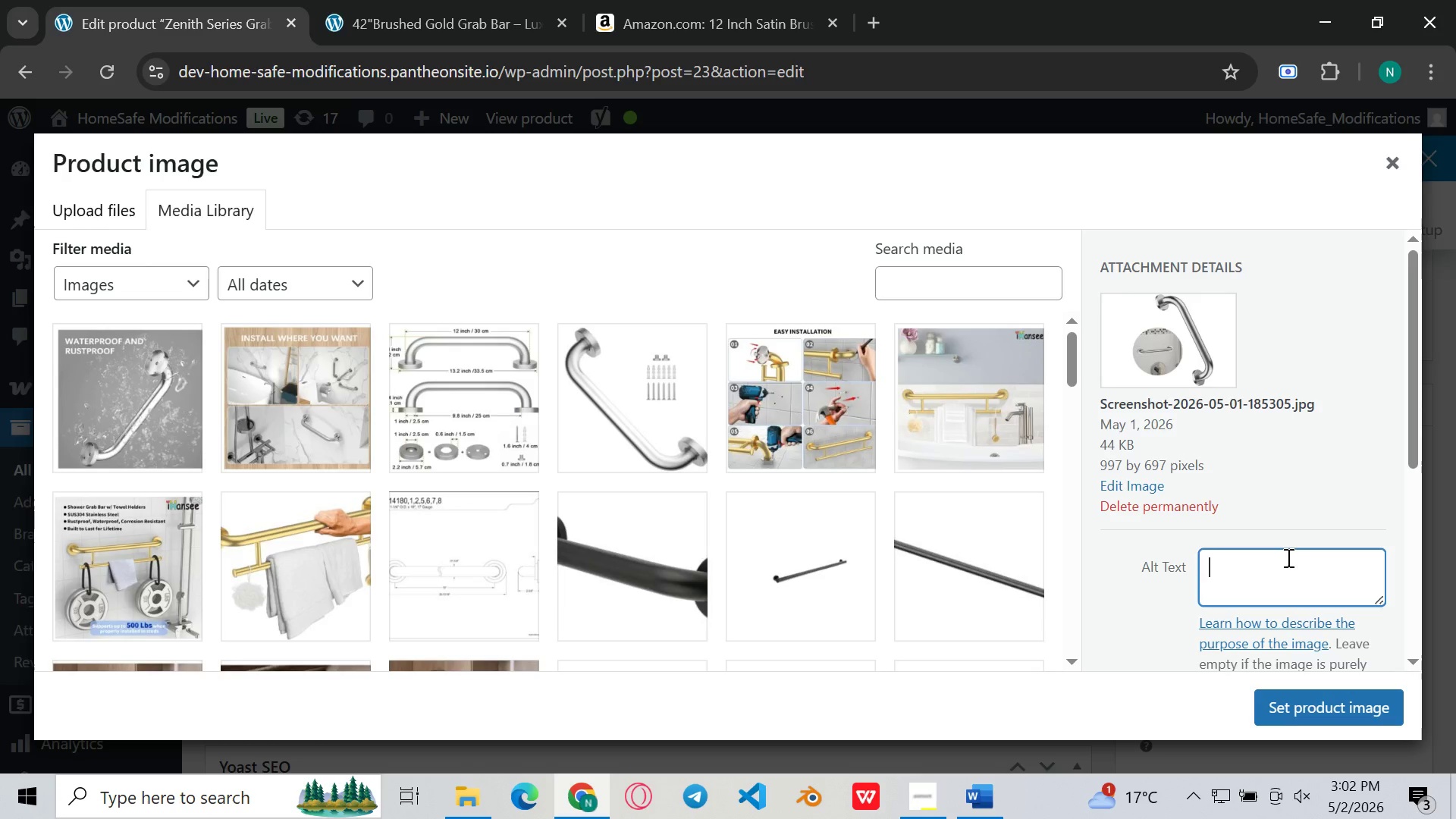 
key(Control+V)
 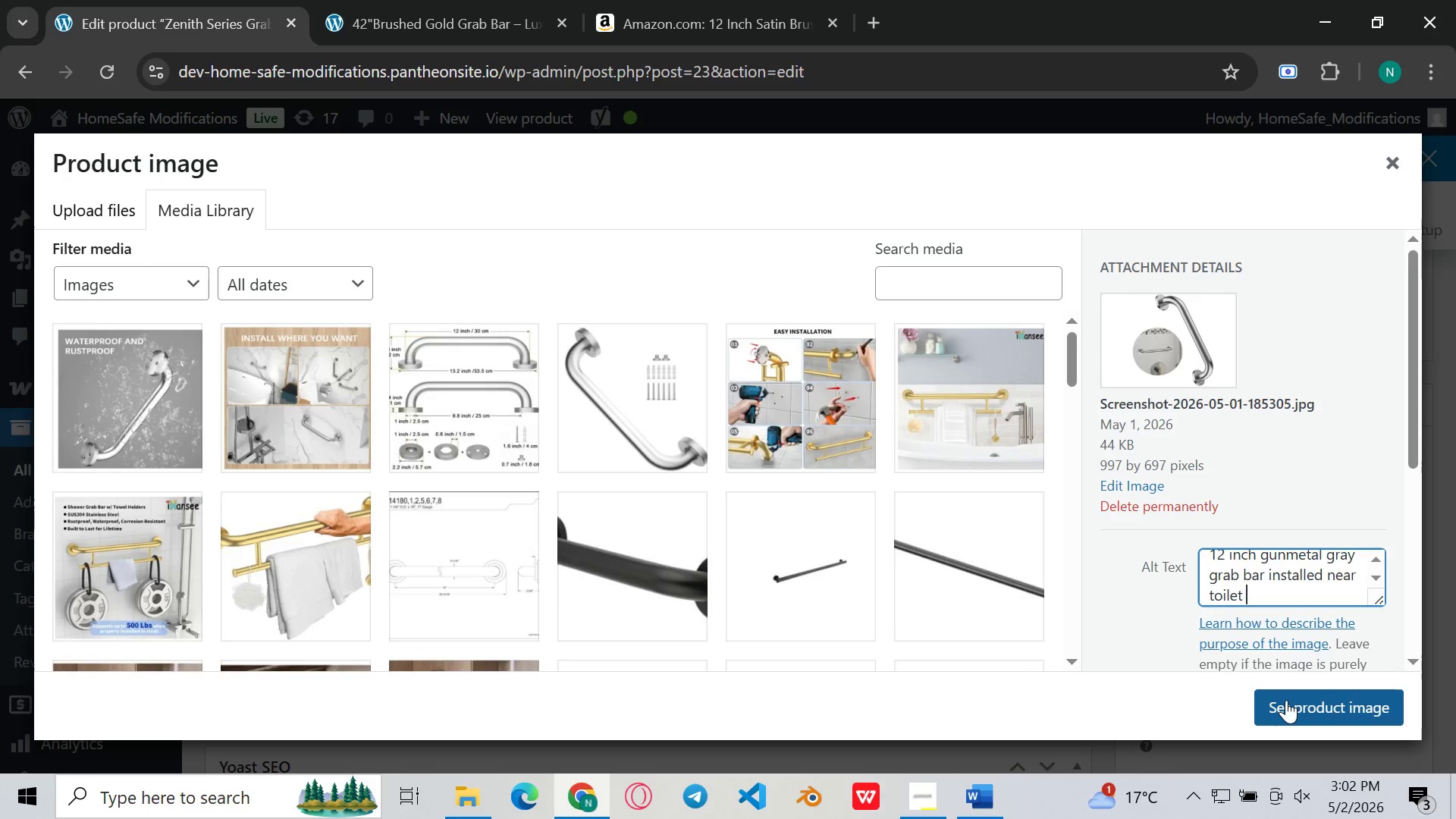 
left_click([1285, 701])
 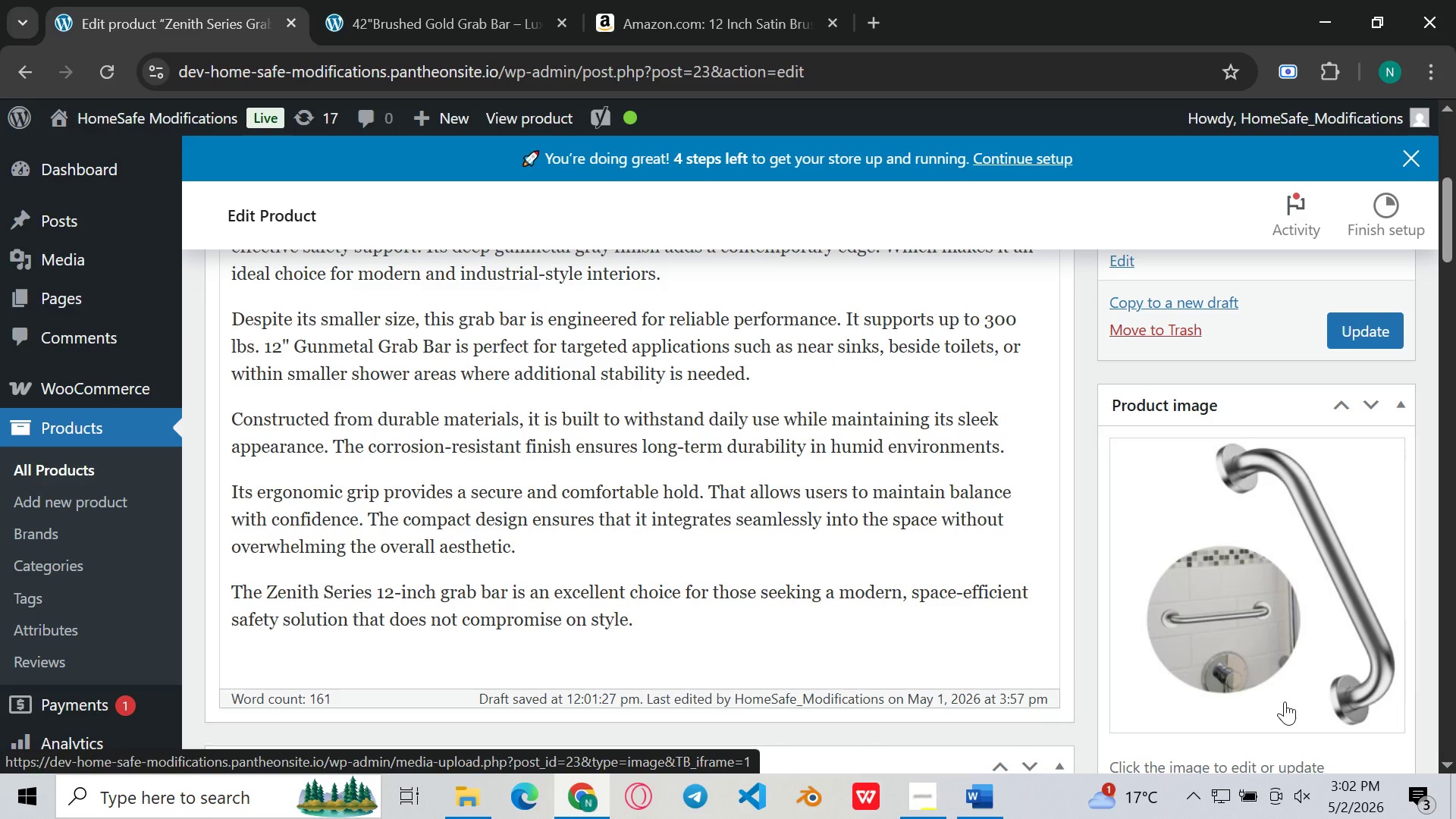 
wait(9.05)
 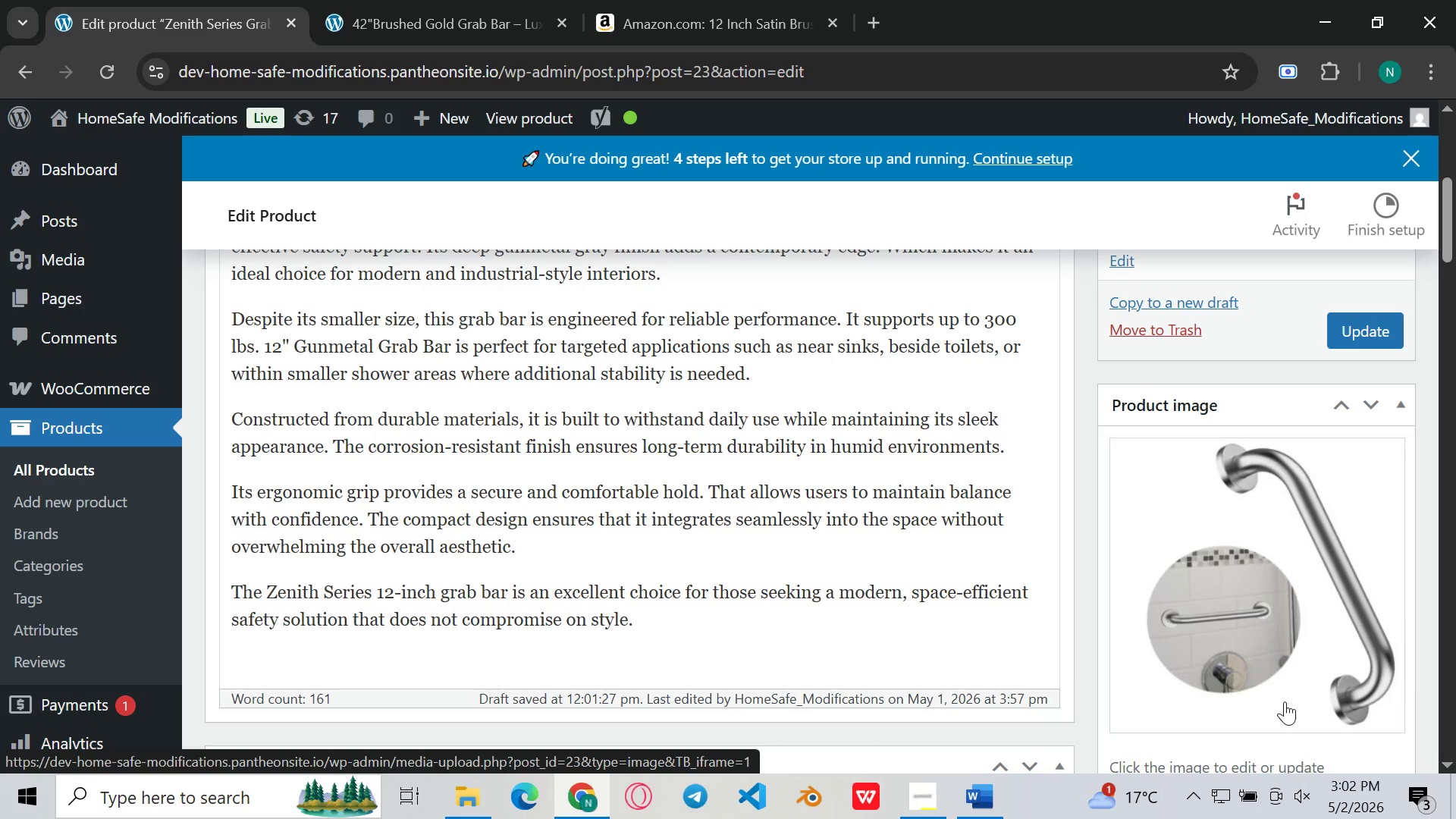 
left_click([1200, 413])
 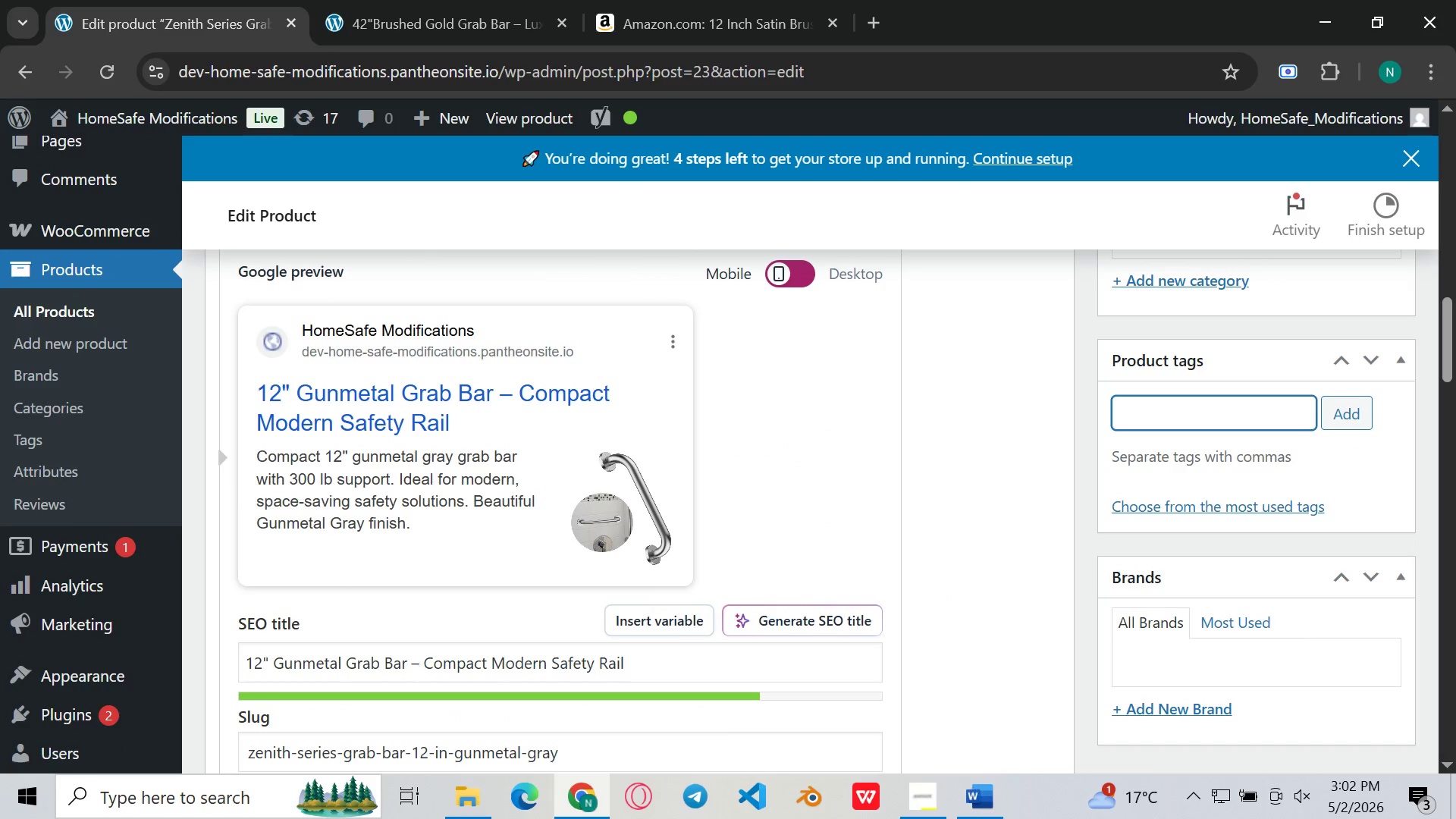 
left_click([989, 818])
 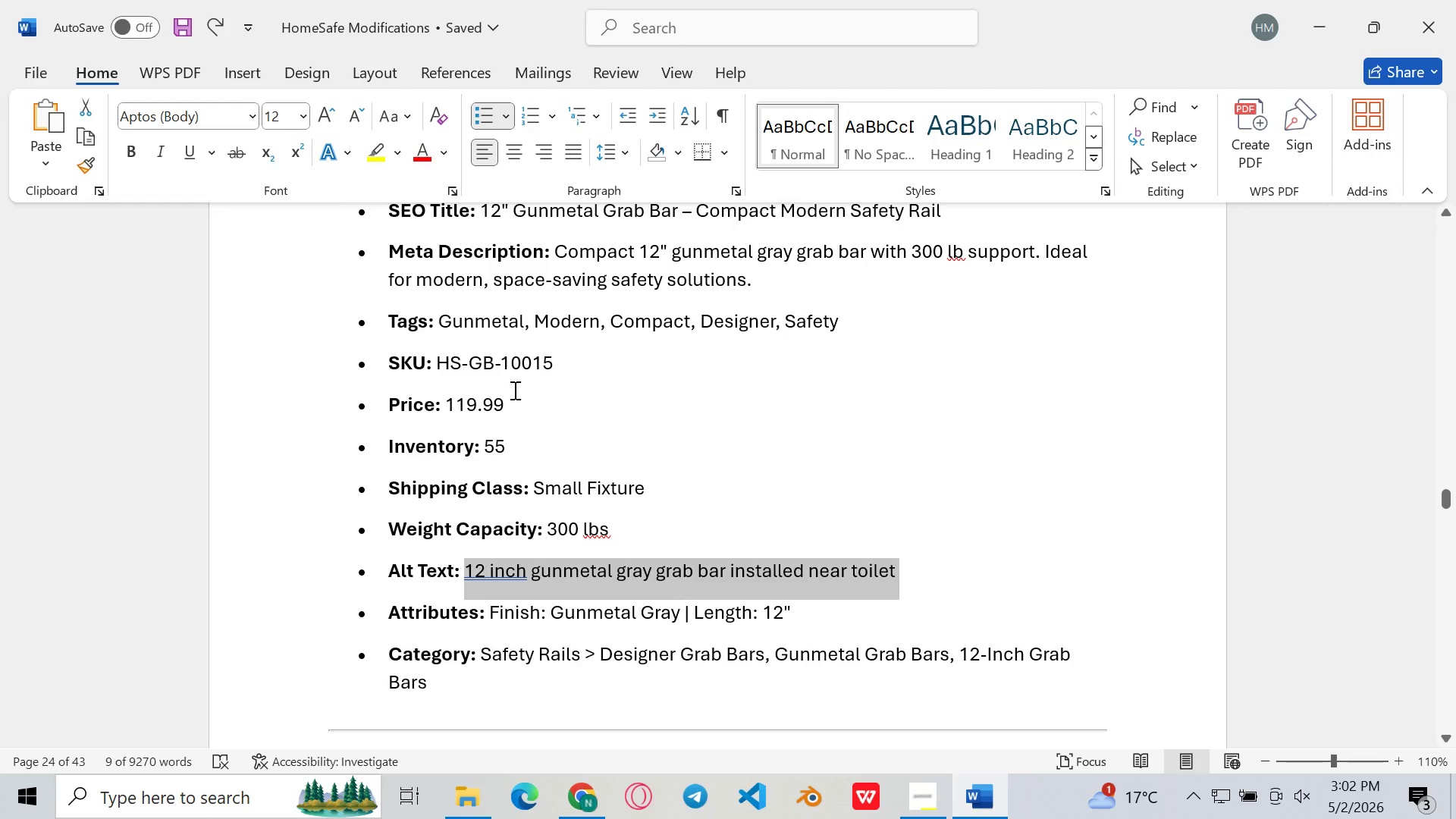 
left_click([502, 383])
 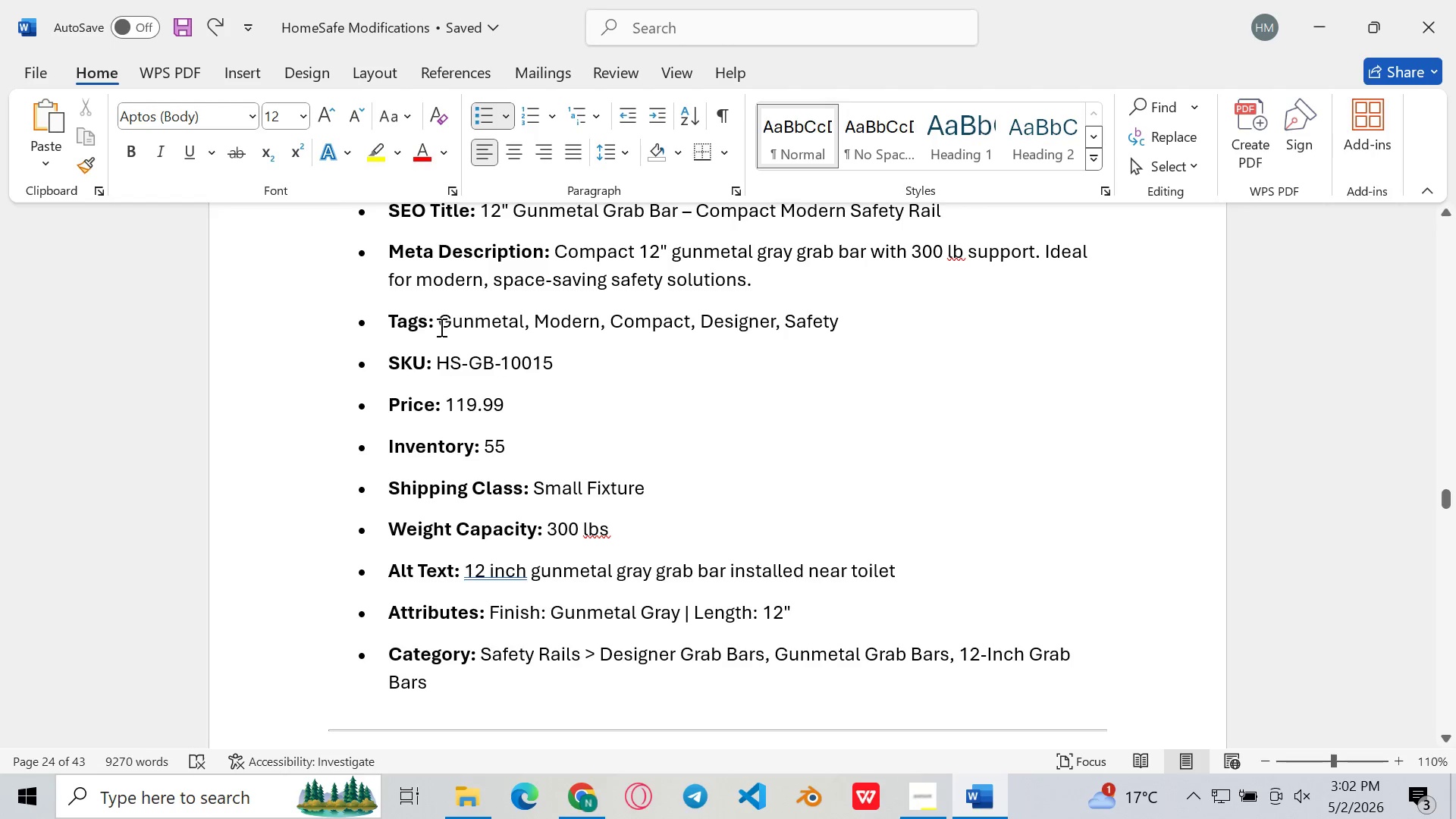 
left_click_drag(start_coordinate=[440, 327], to_coordinate=[859, 322])
 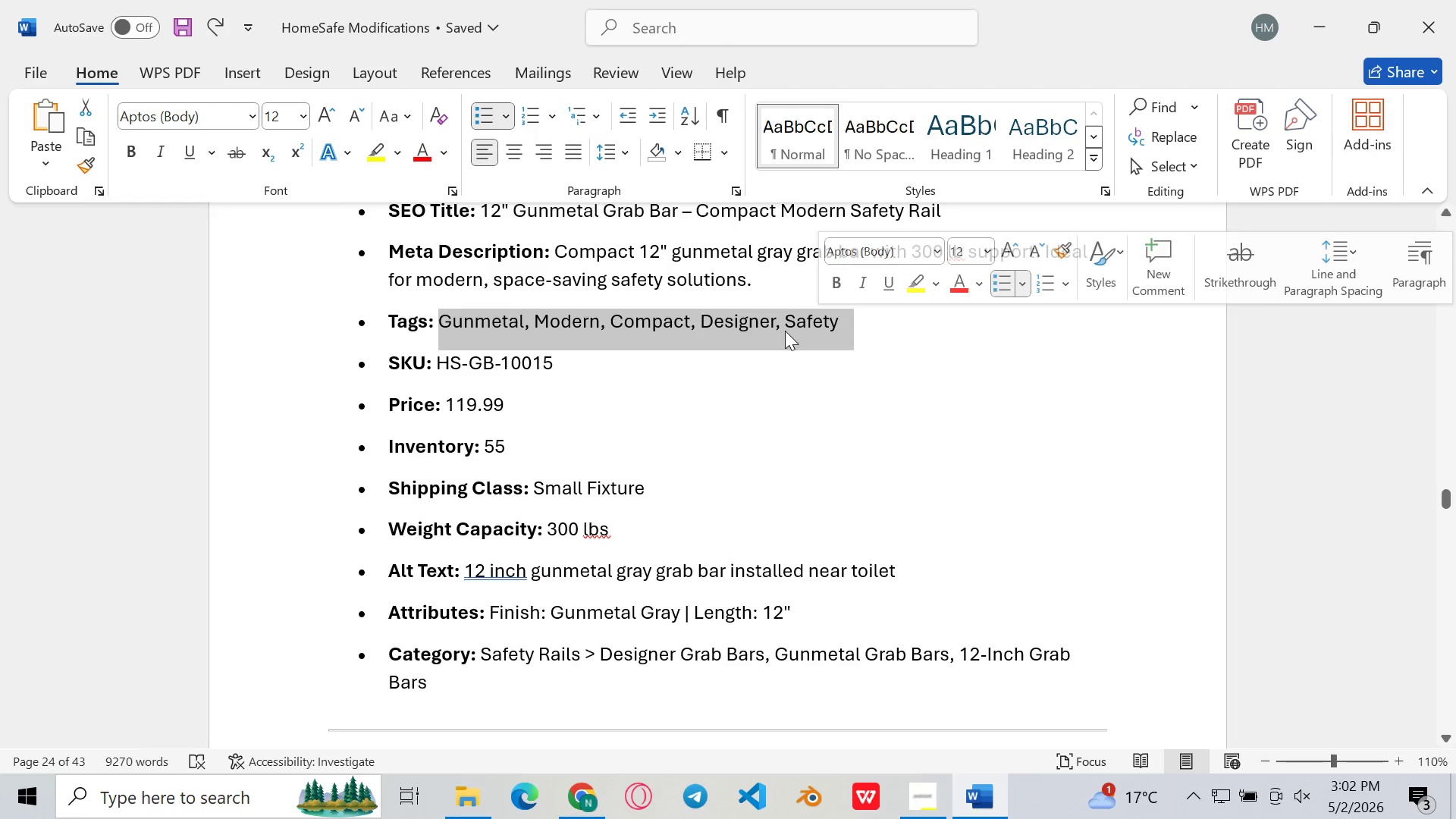 
key(Control+C)
 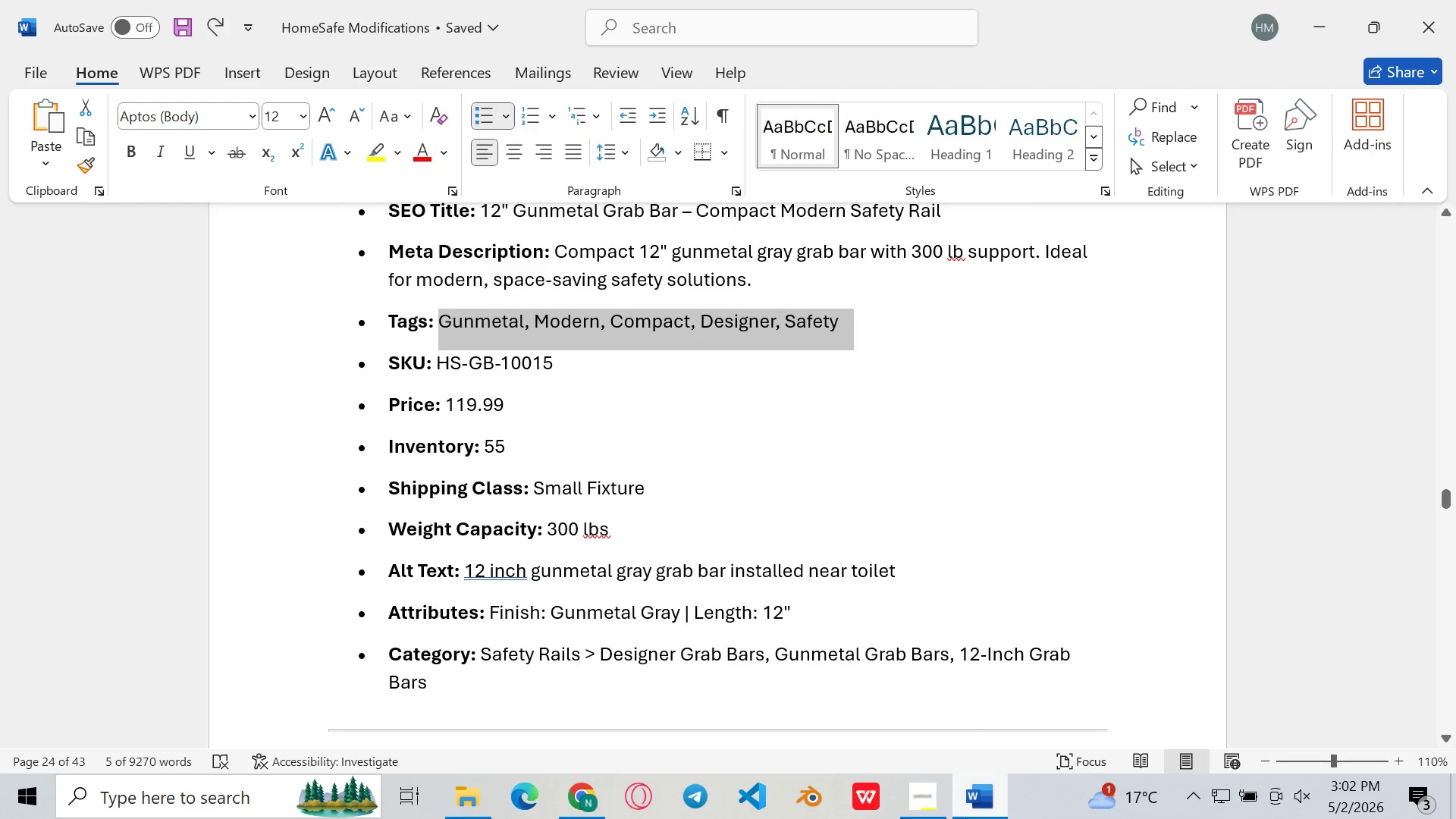 
left_click([965, 818])
 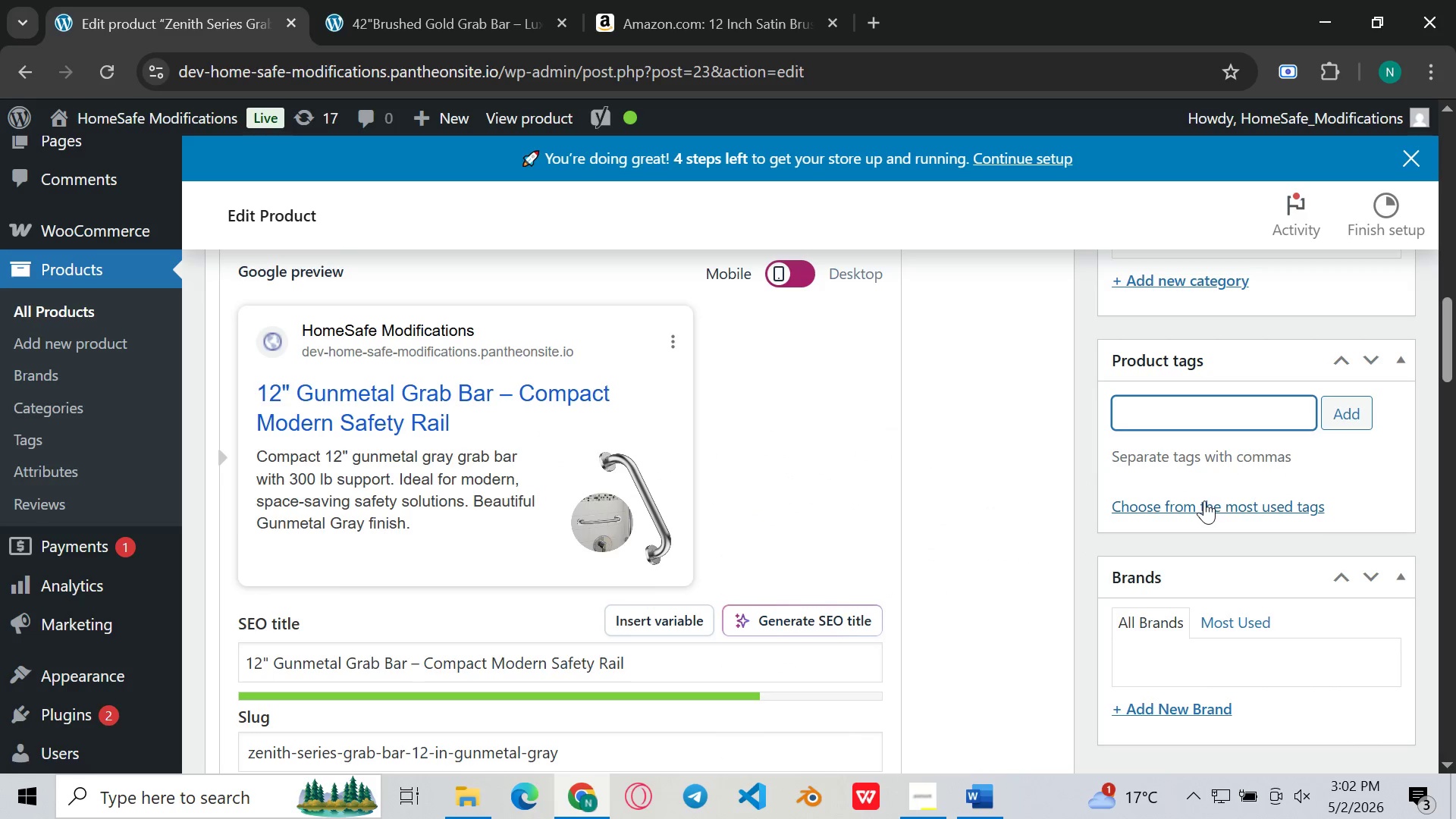 
key(Control+V)
 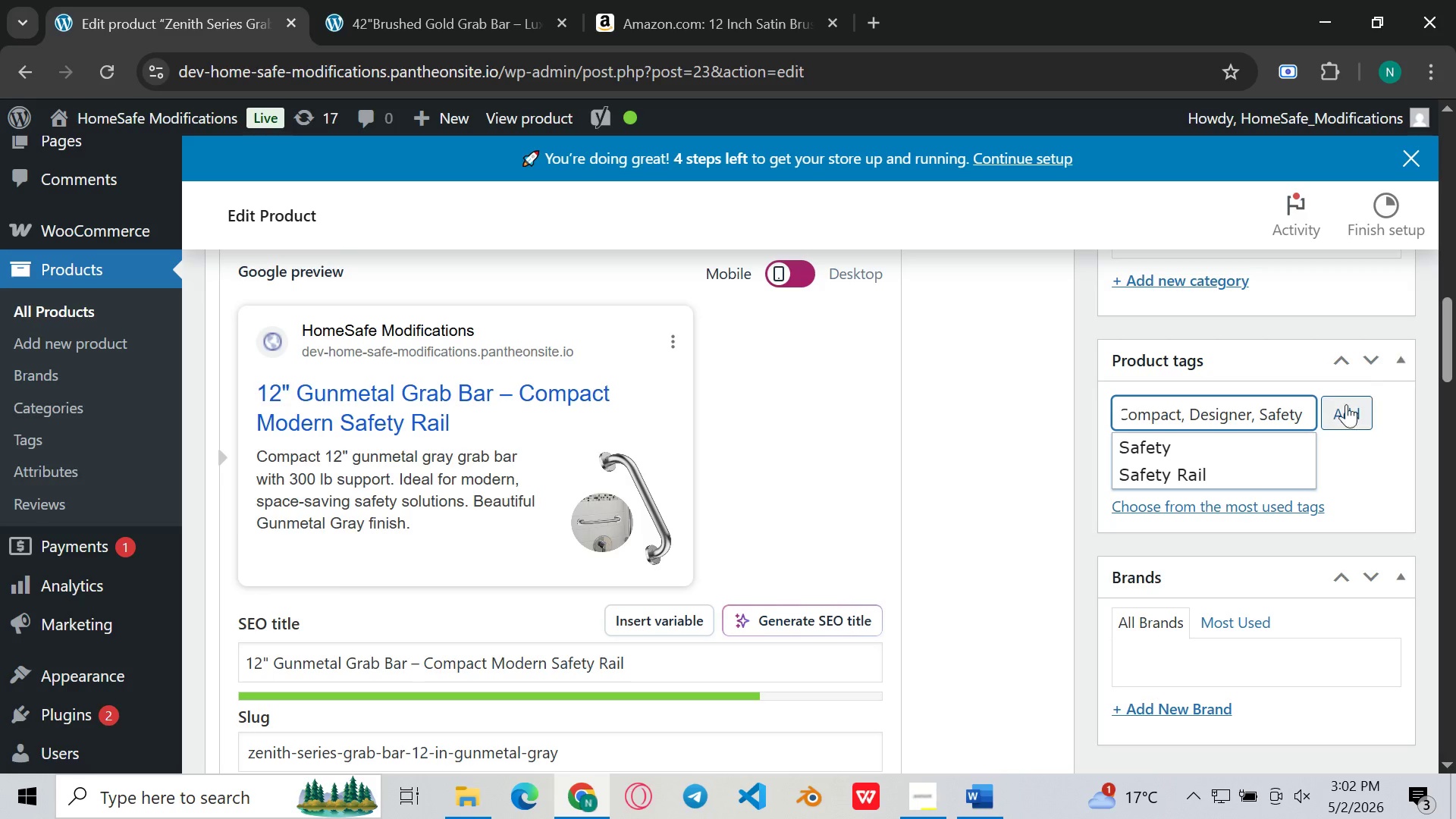 
left_click([1345, 406])
 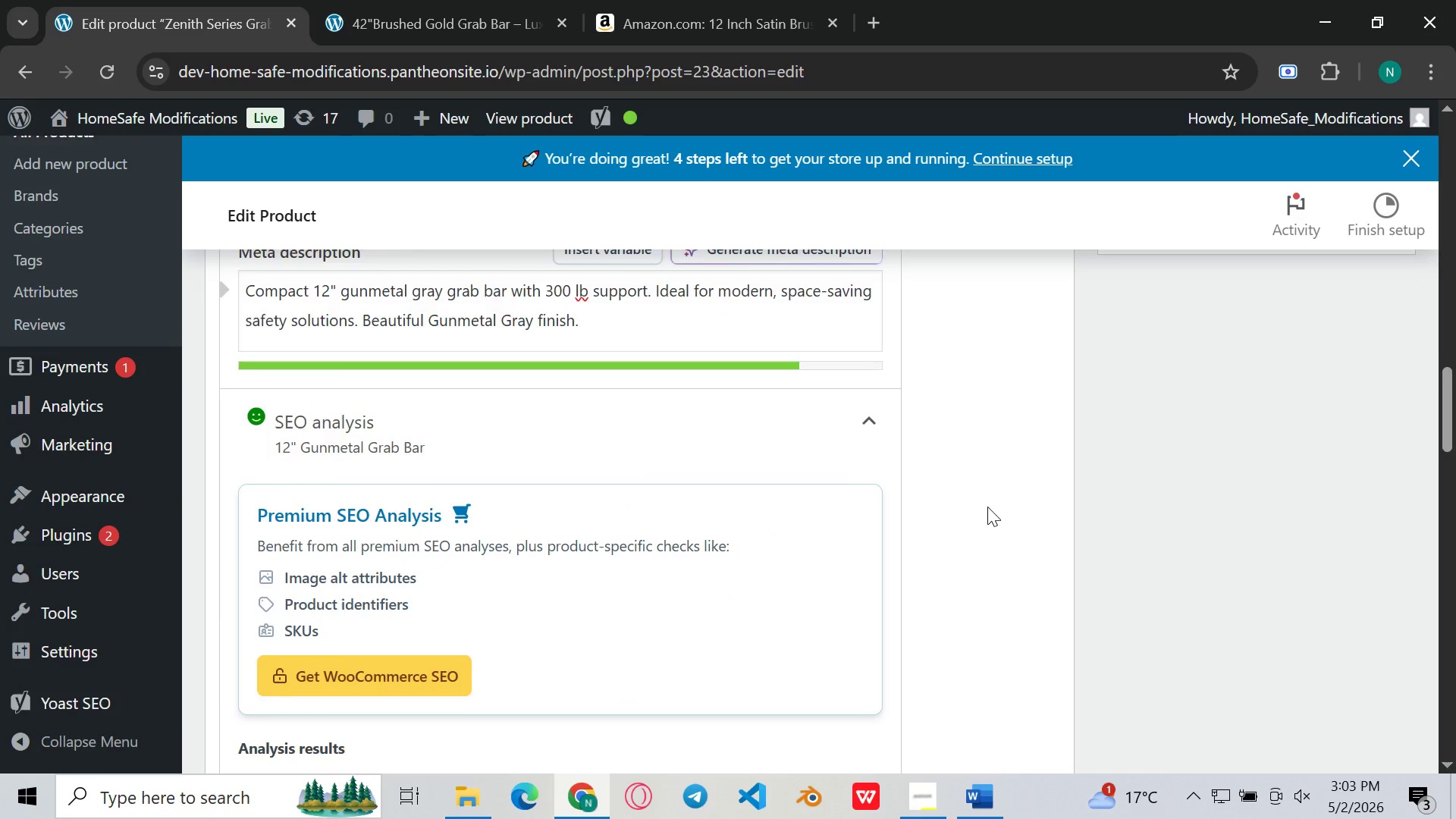 
mouse_move([740, 522])
 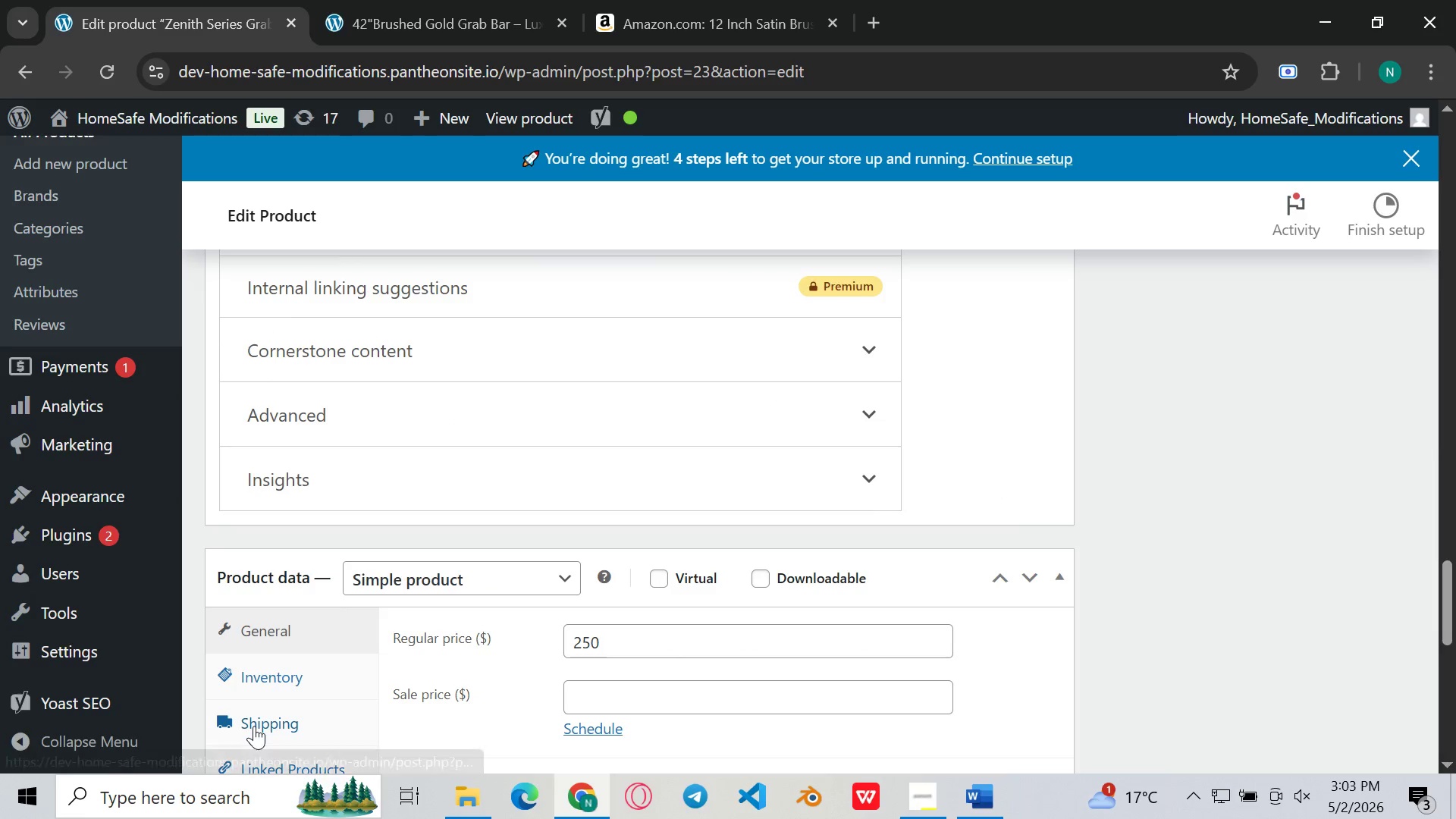 
left_click([254, 726])
 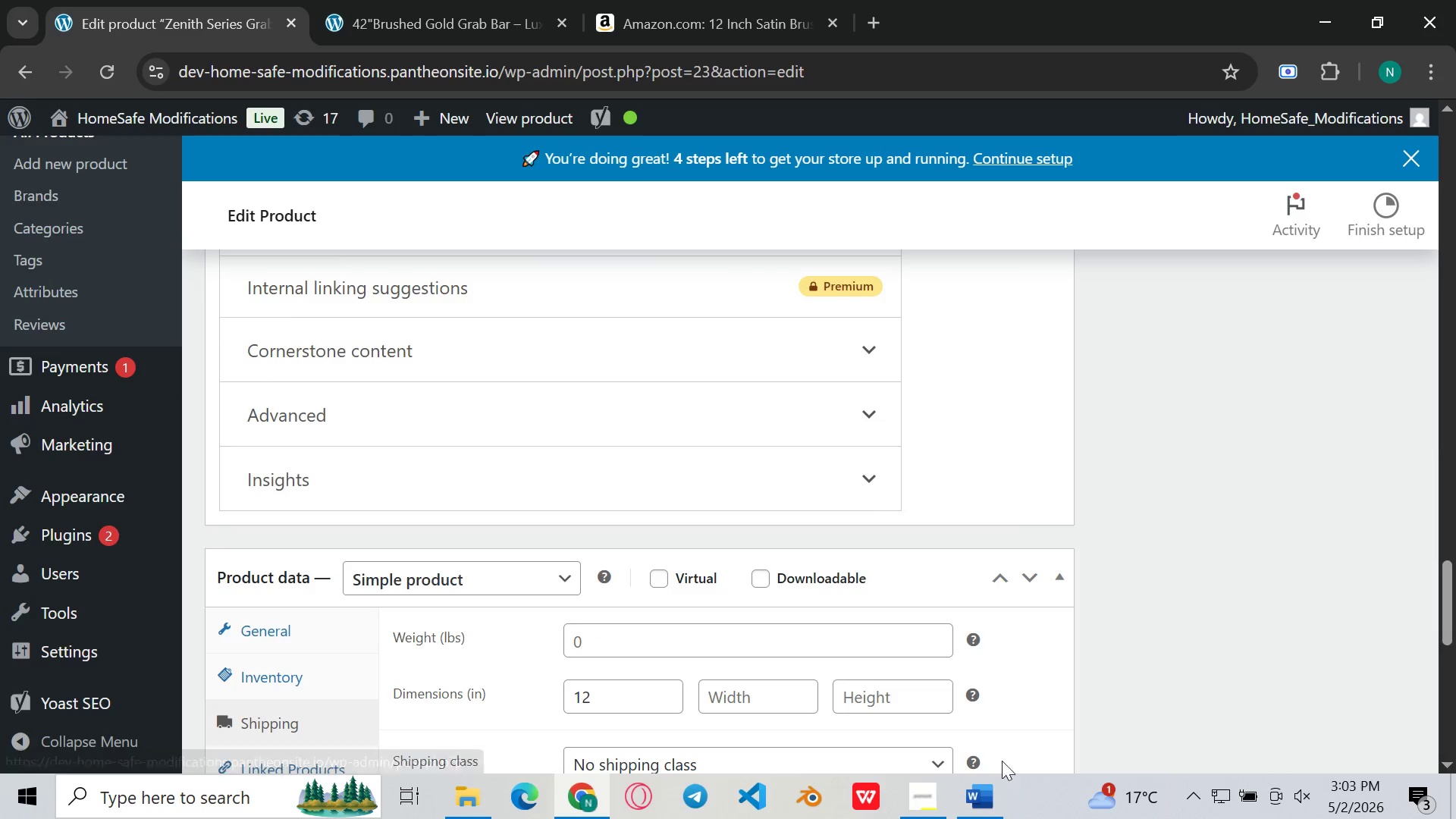 
left_click([992, 798])
 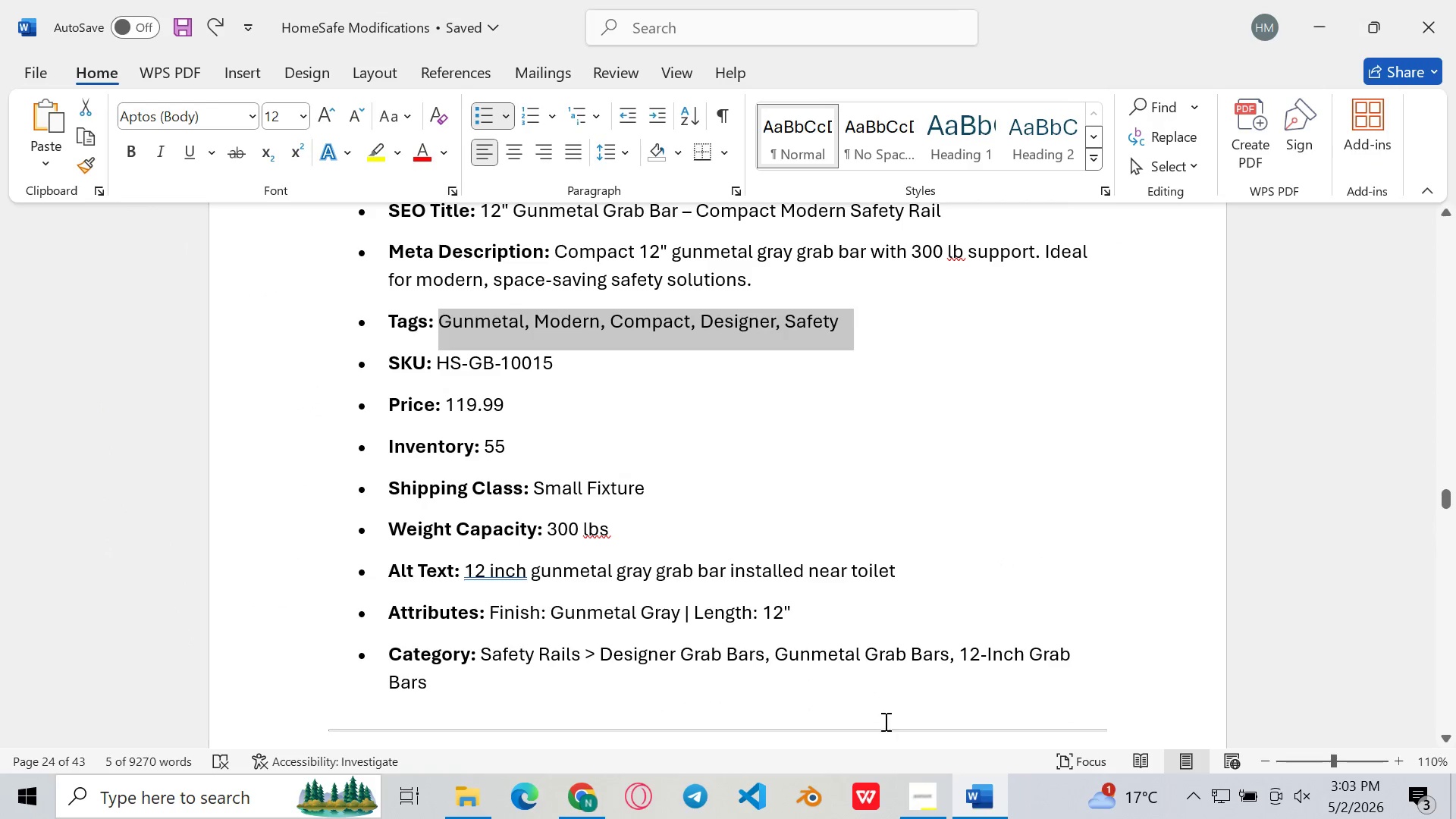 
left_click([973, 782])
 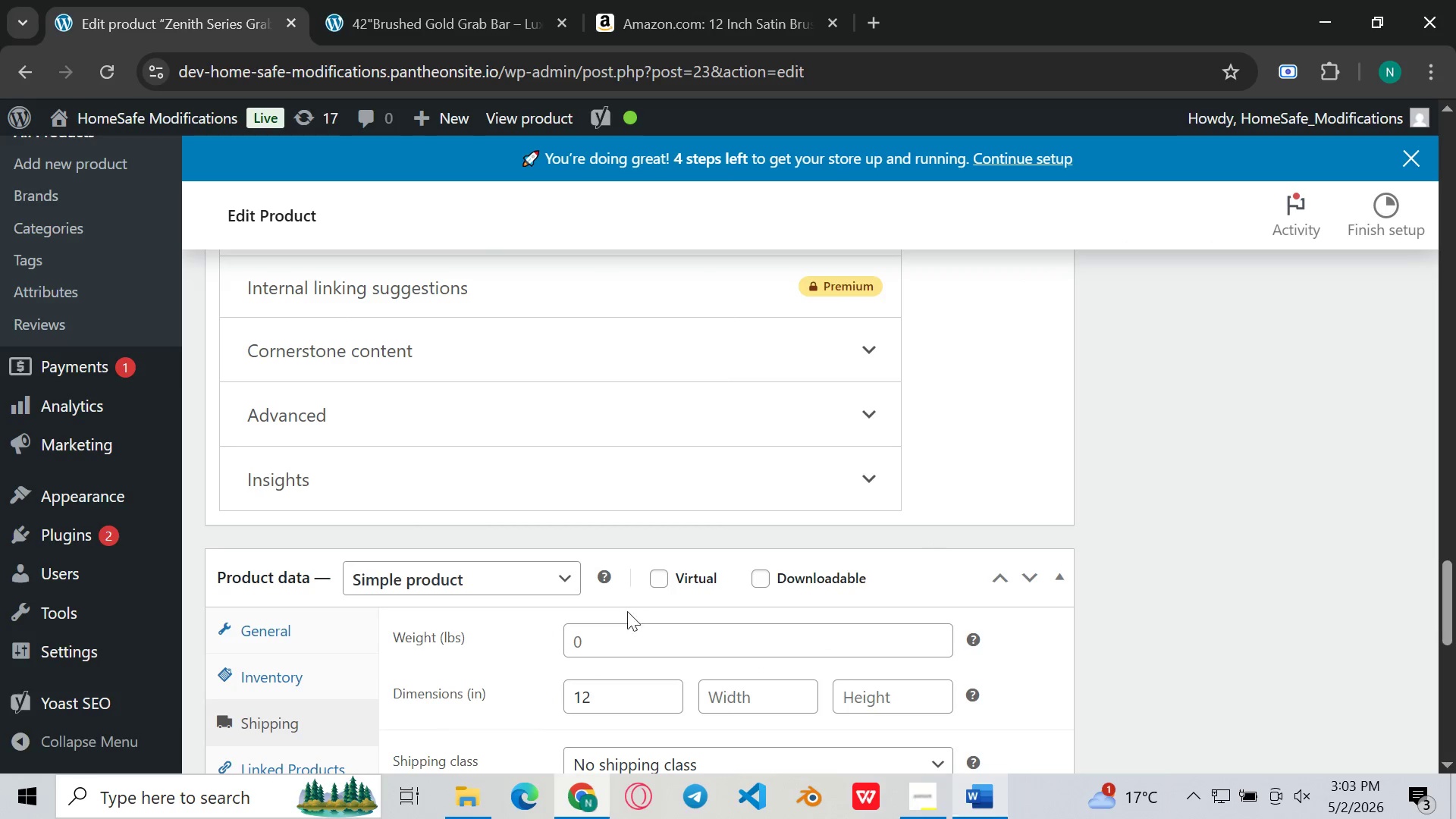 
left_click([639, 638])
 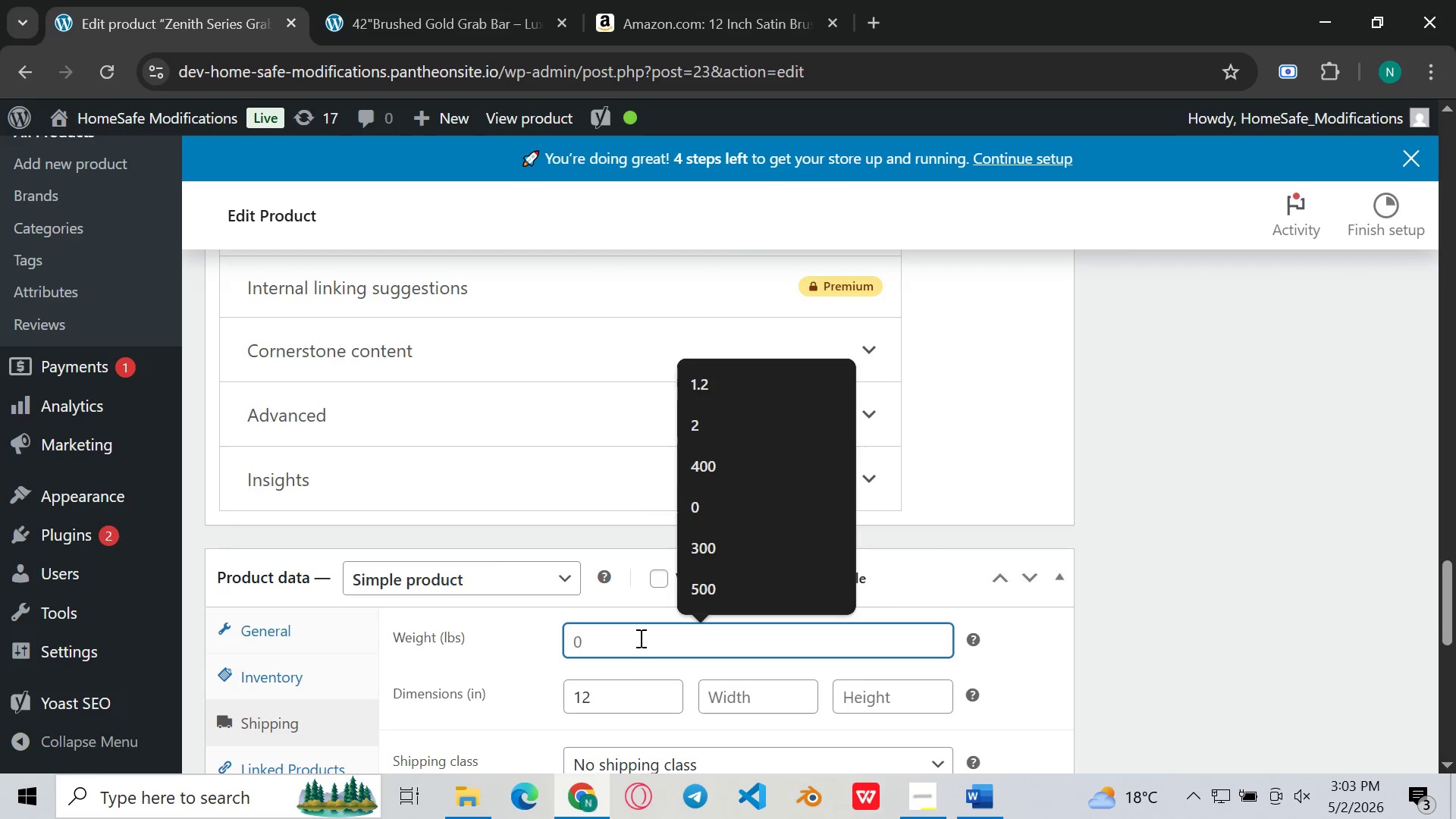 
type(300)
 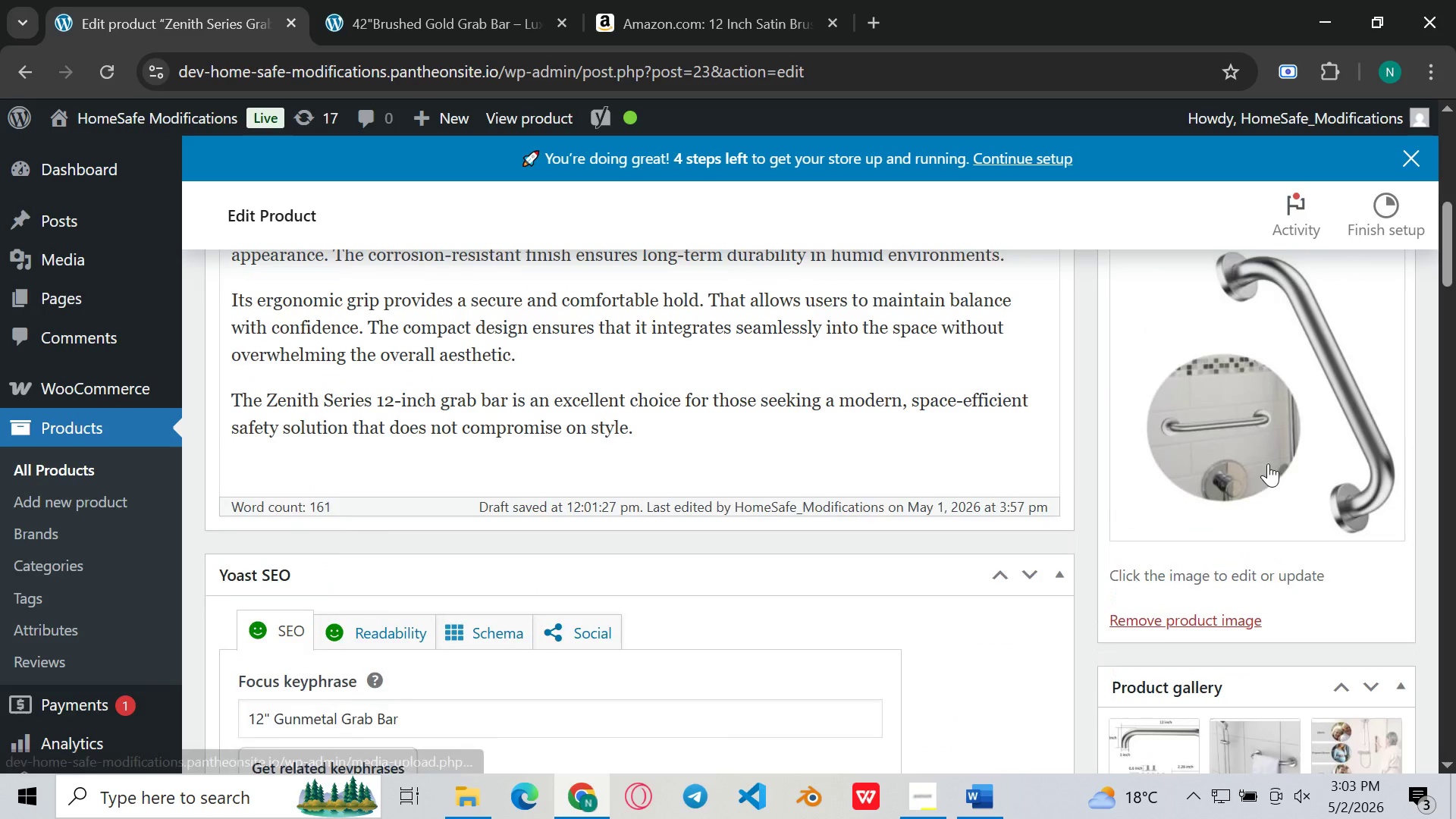 
wait(5.95)
 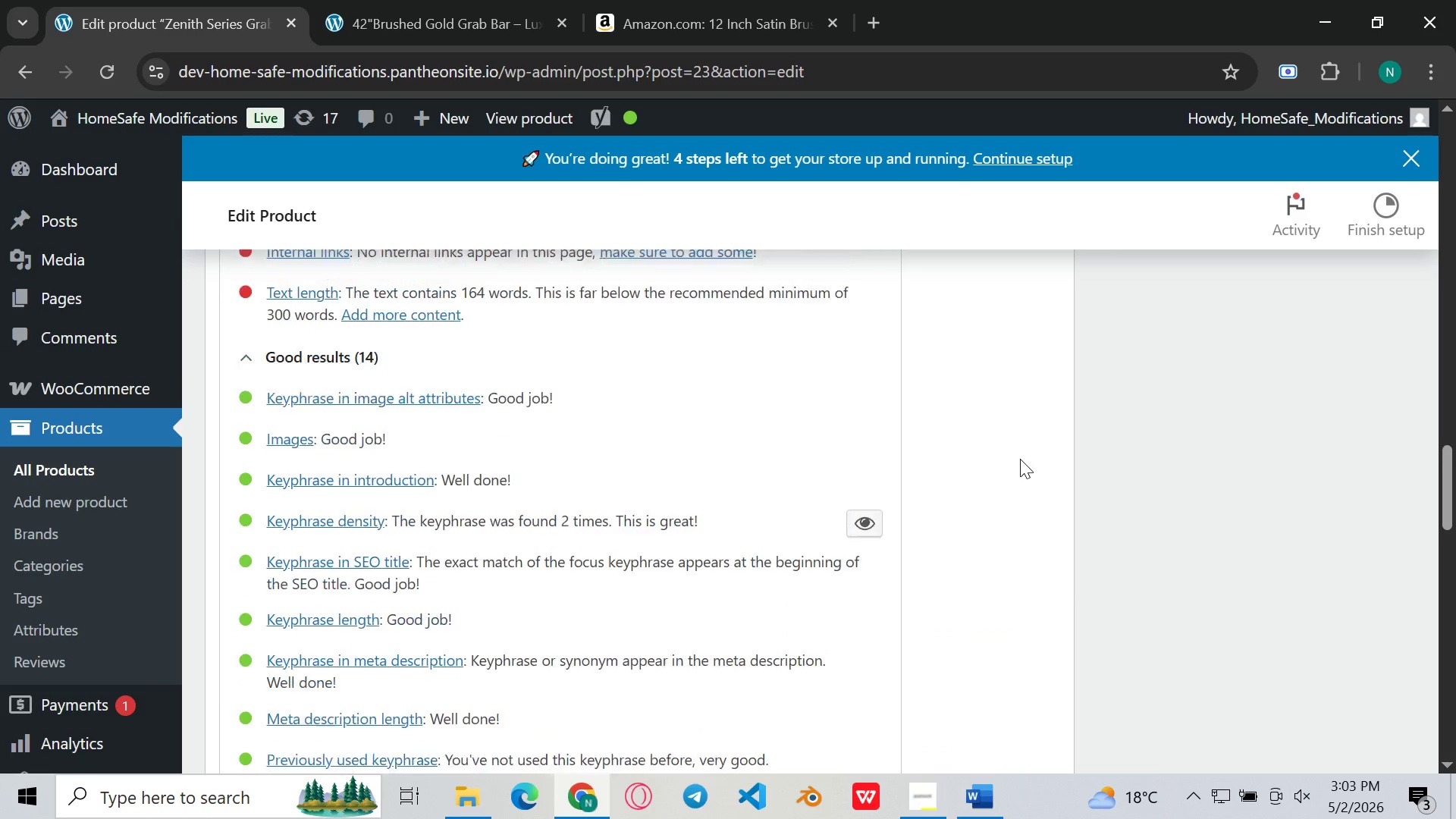 
left_click([1347, 462])
 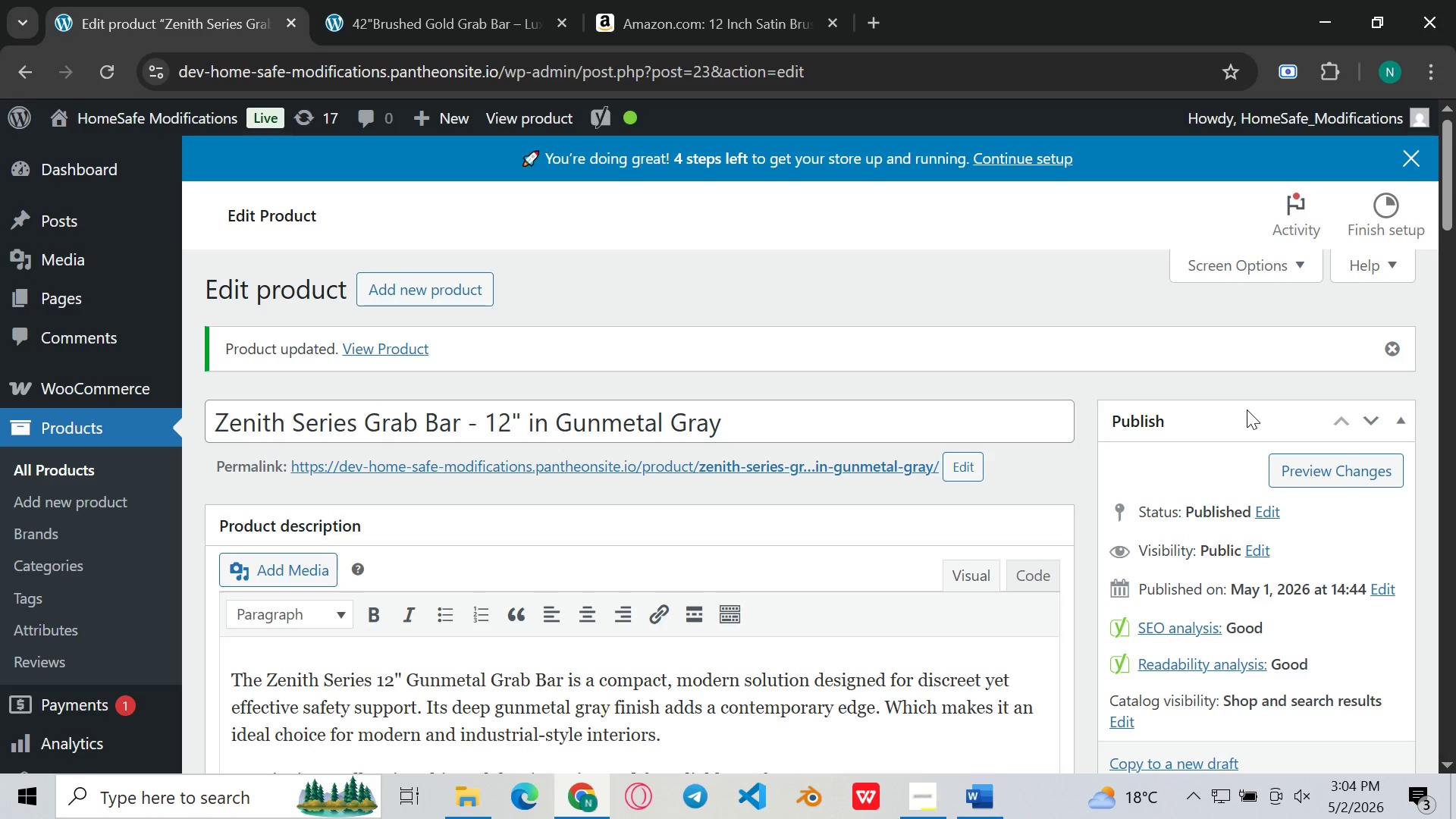 
wait(55.81)
 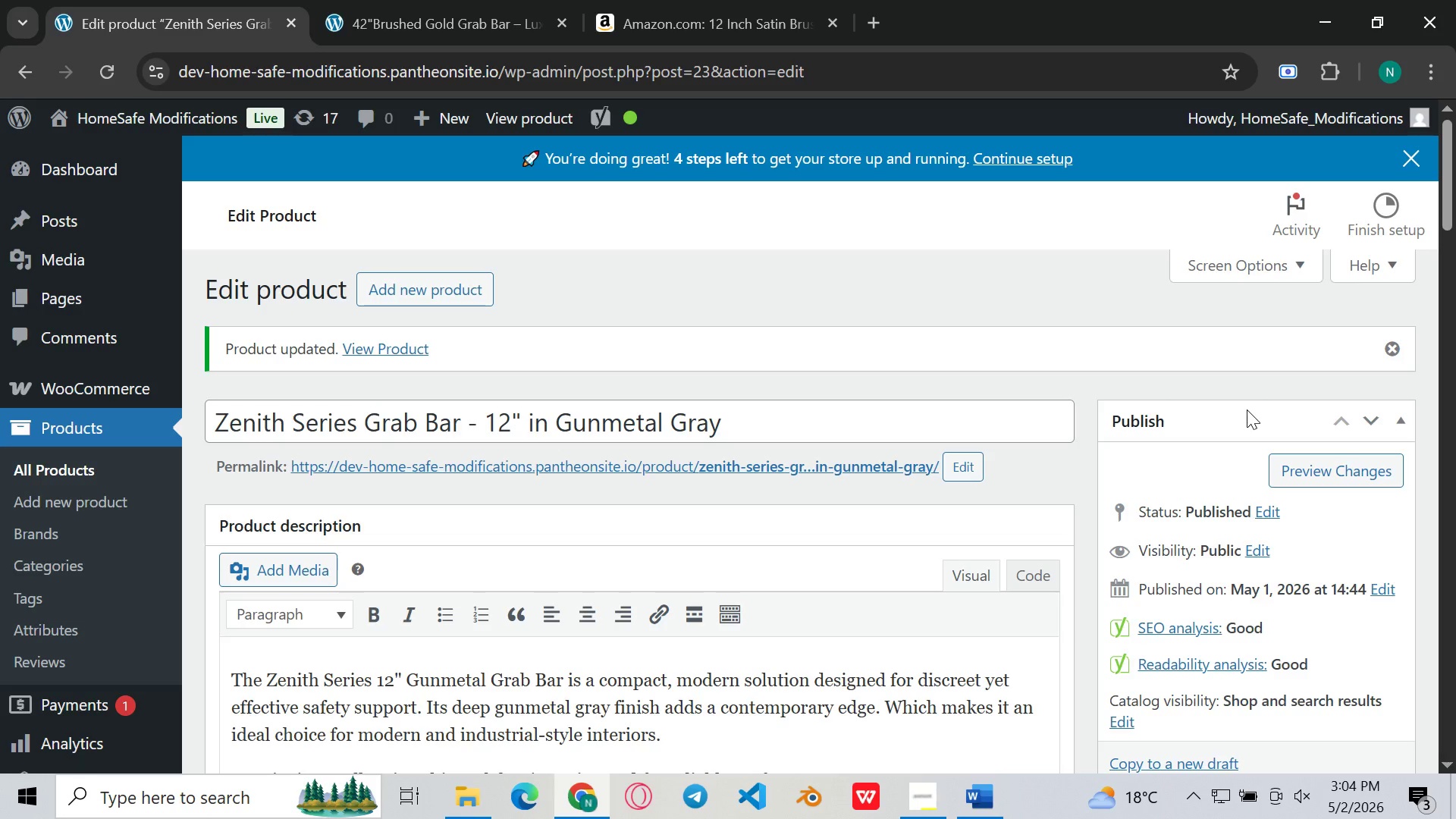 
left_click([559, 25])
 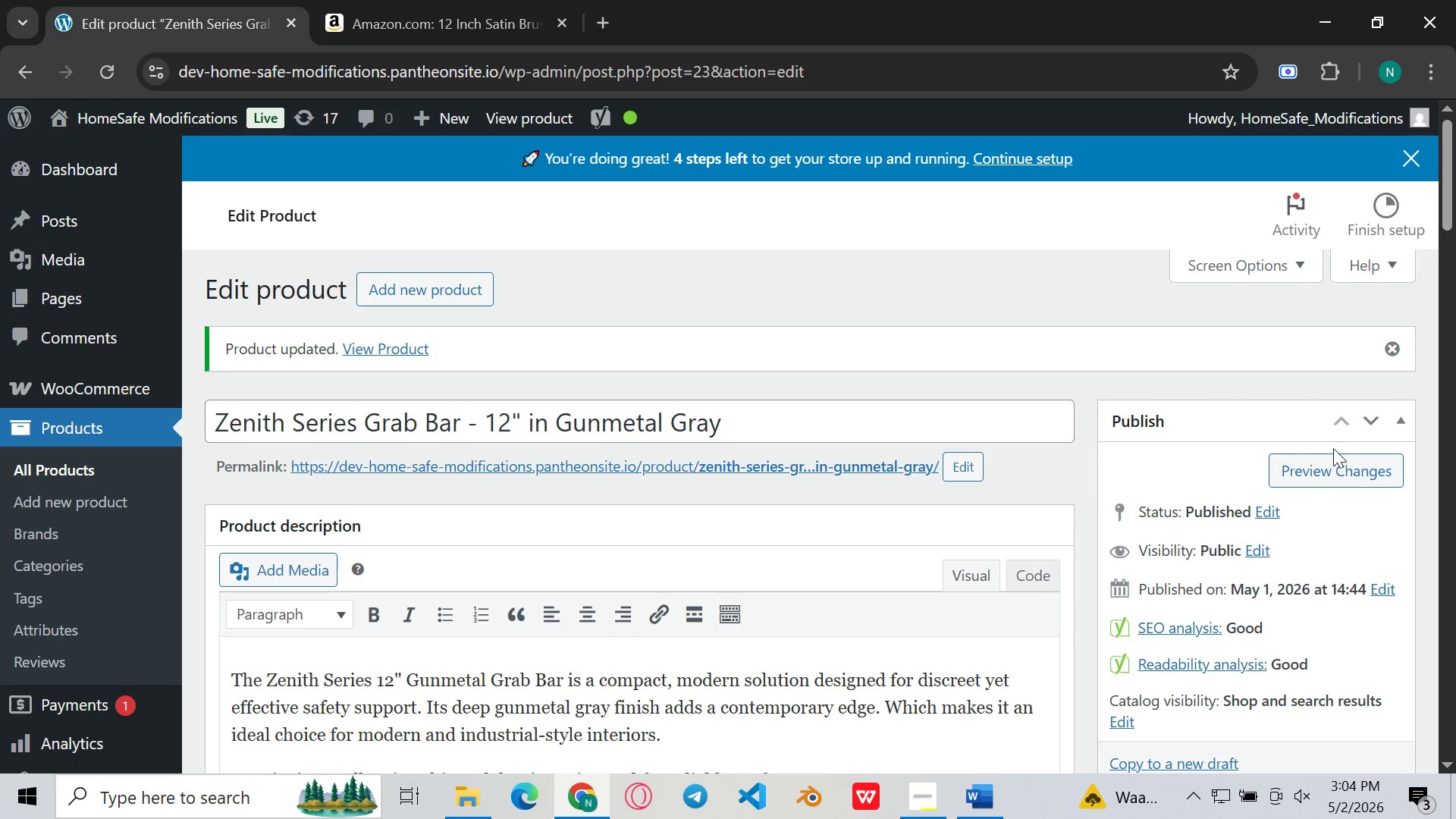 
left_click([1312, 462])
 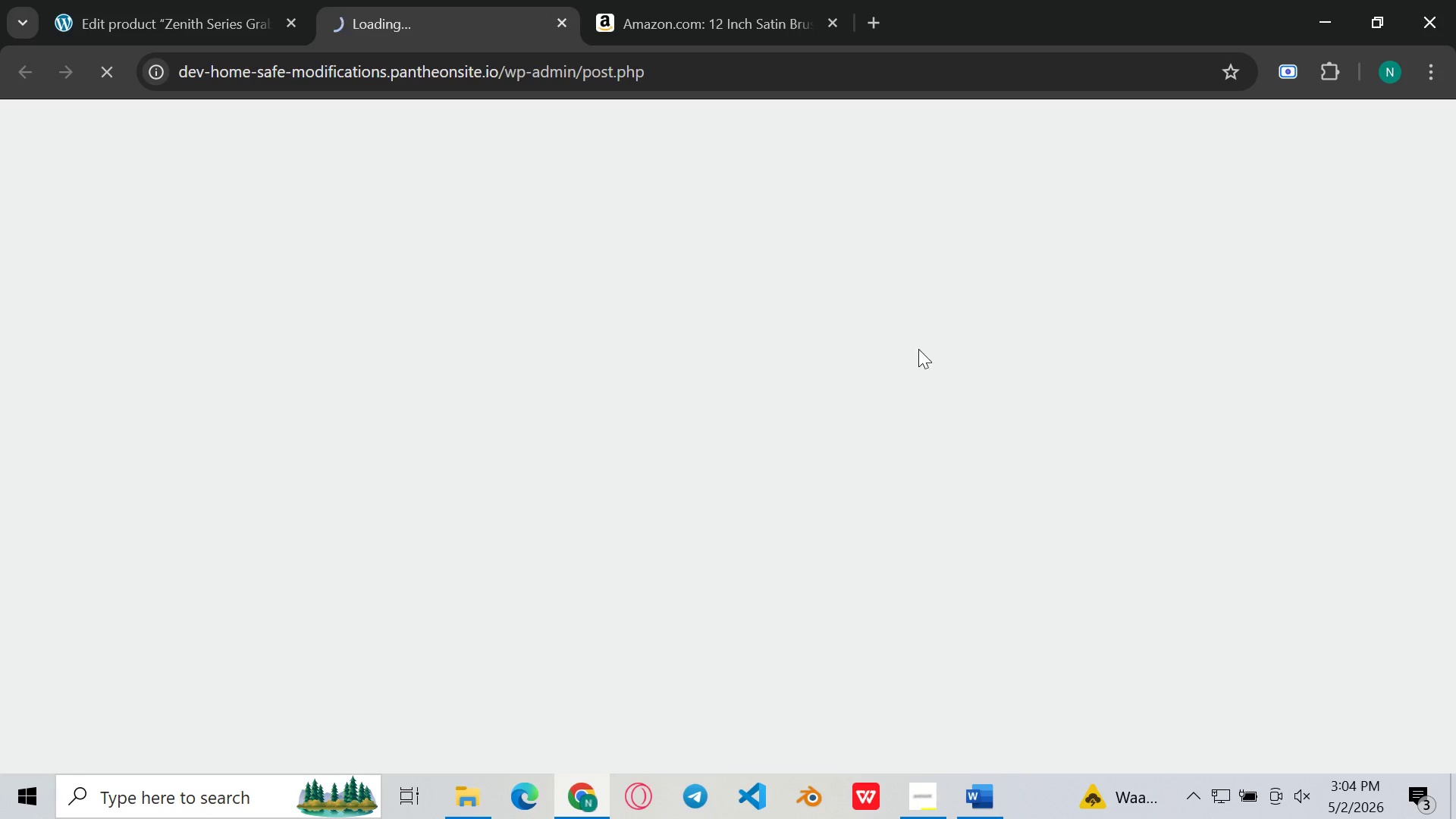 
mouse_move([798, 281])
 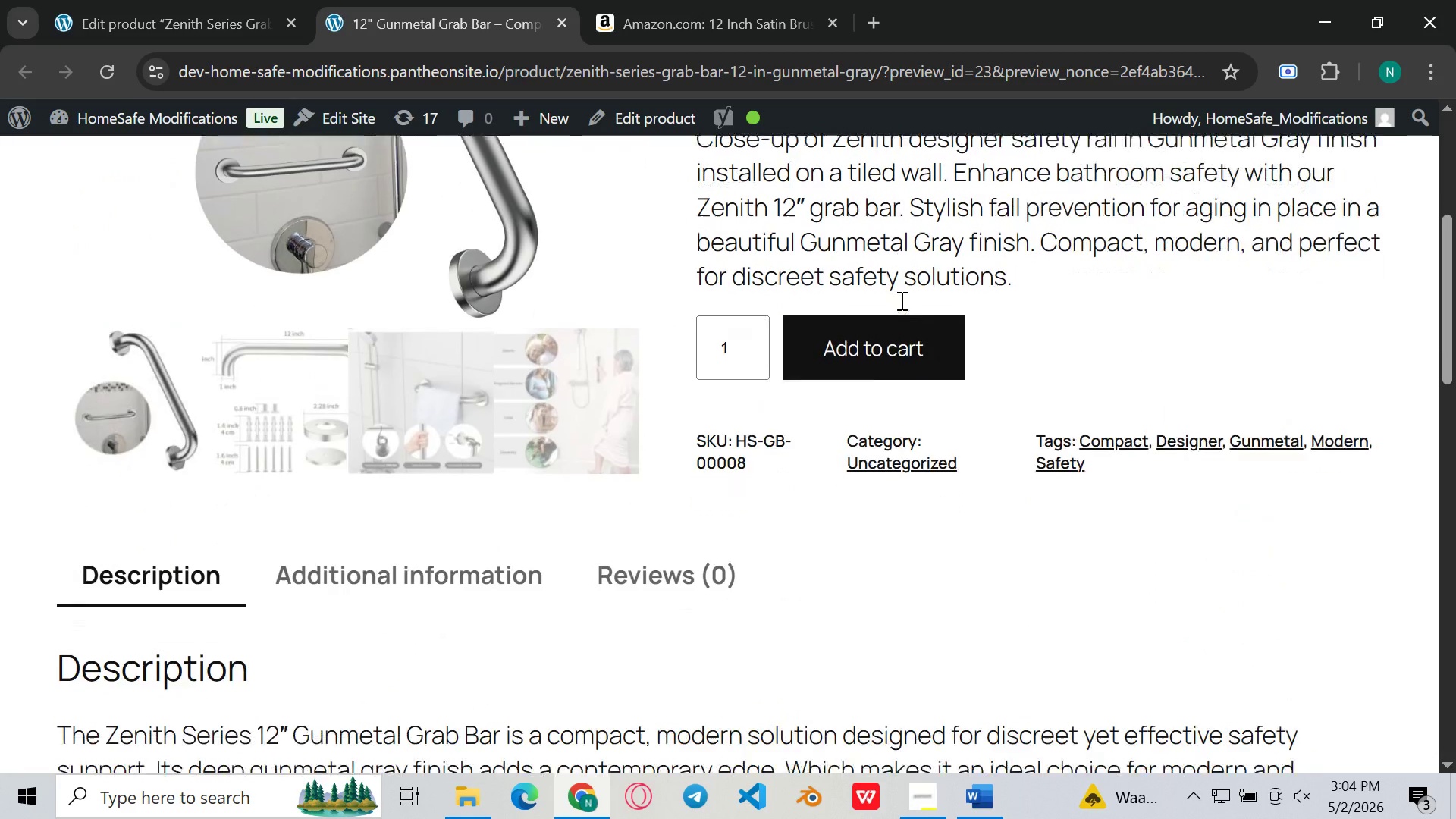 
left_click([293, 421])
 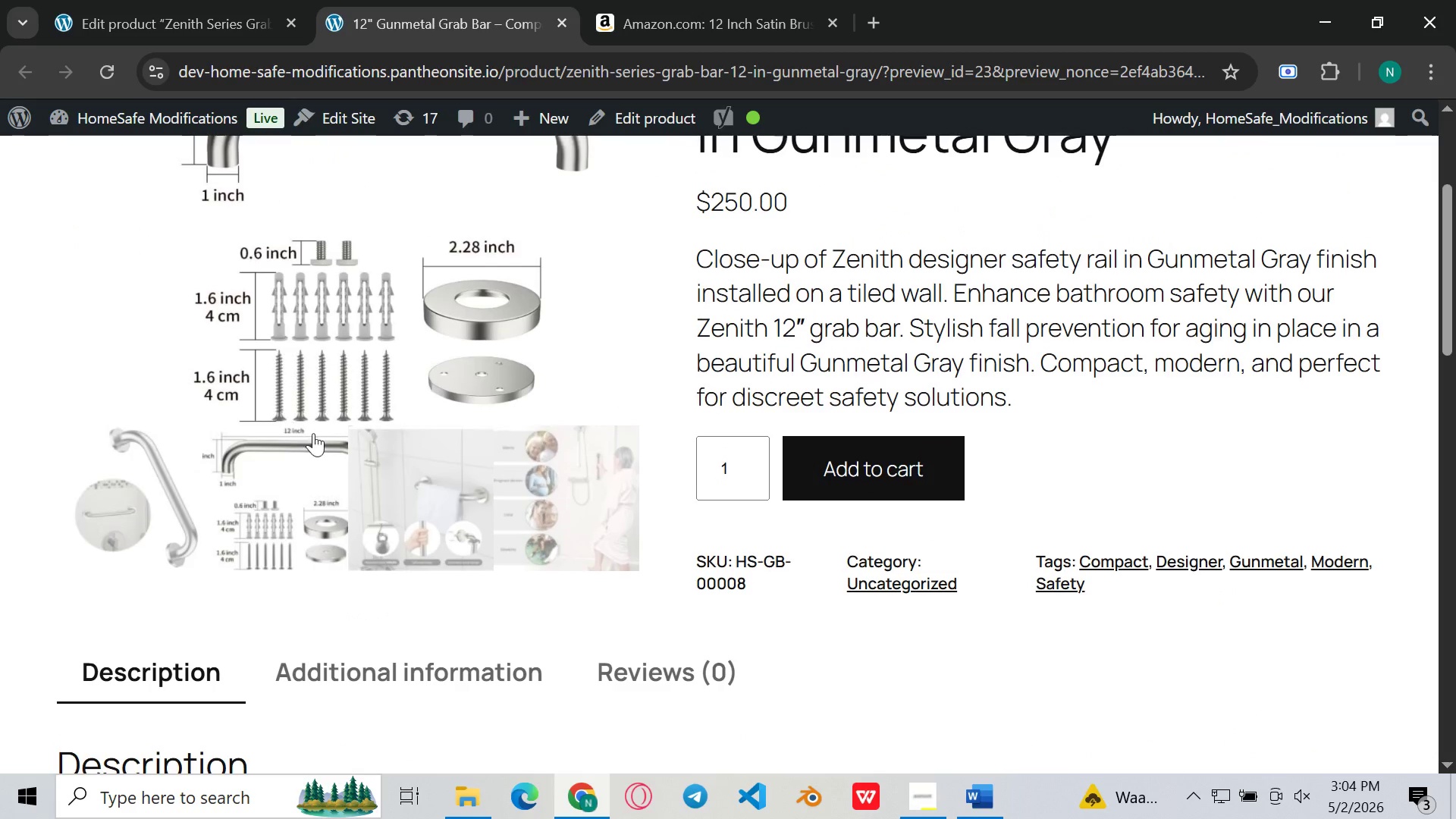 
left_click([443, 513])
 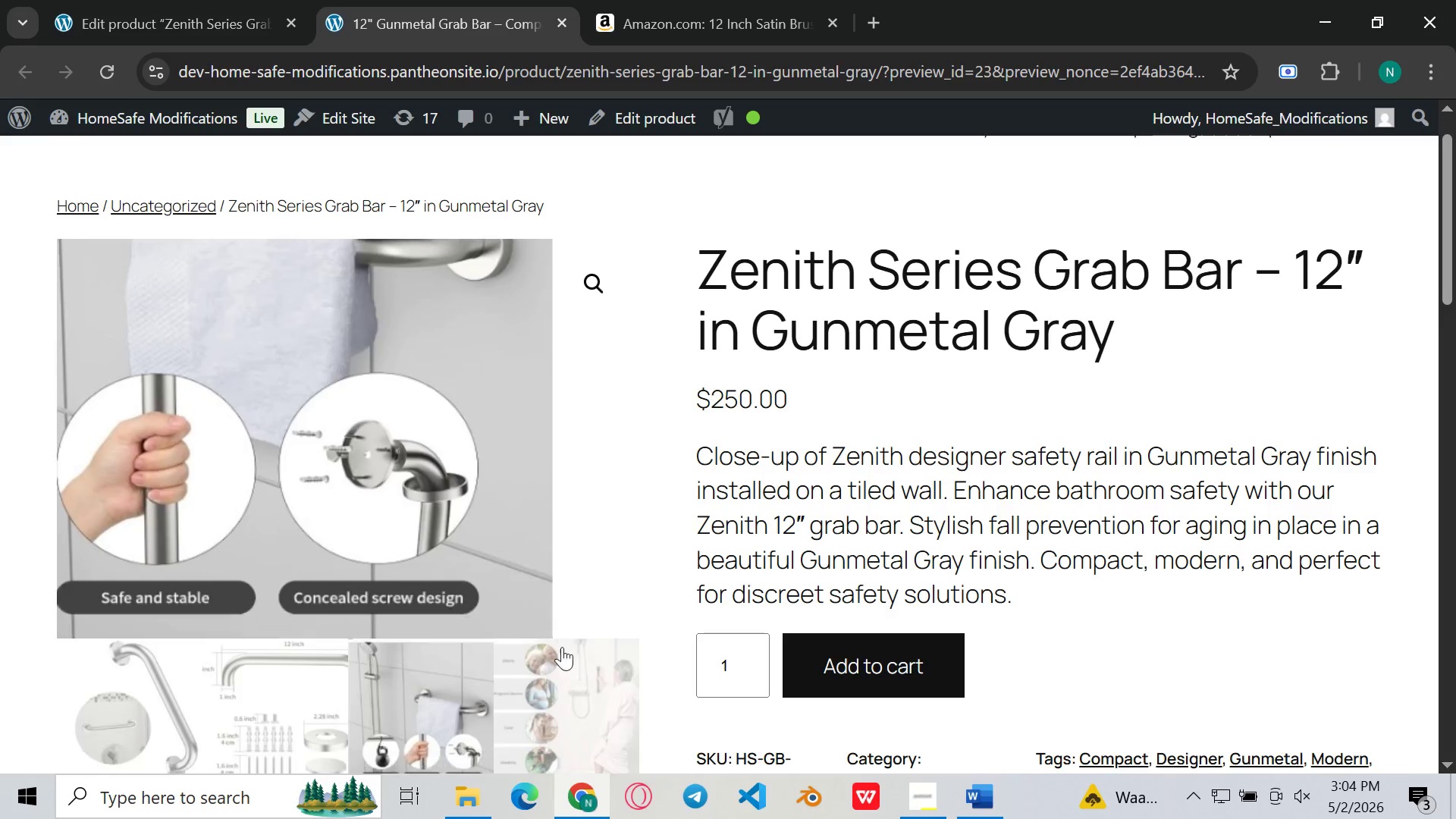 
left_click([568, 667])
 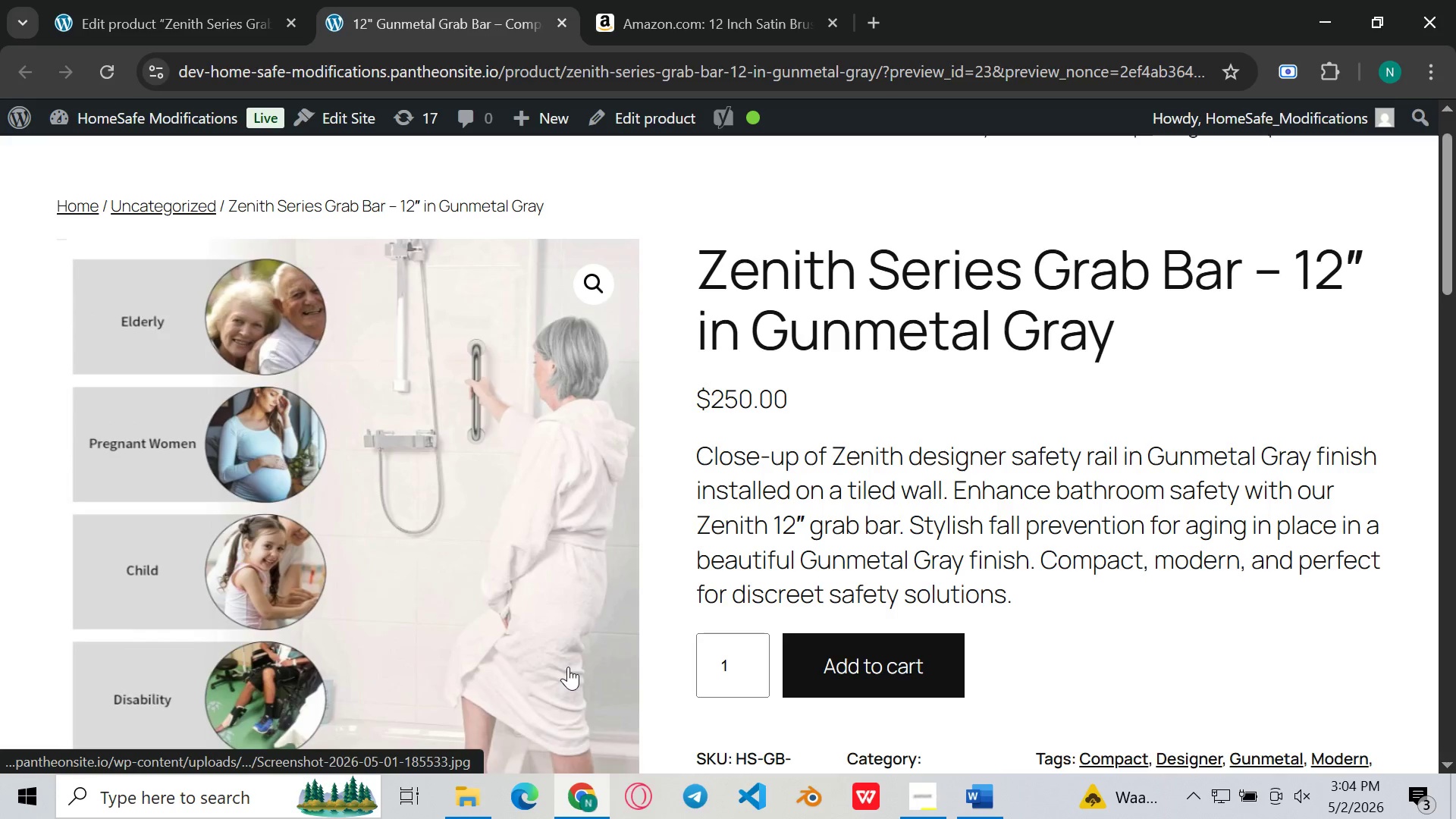 
mouse_move([517, 644])
 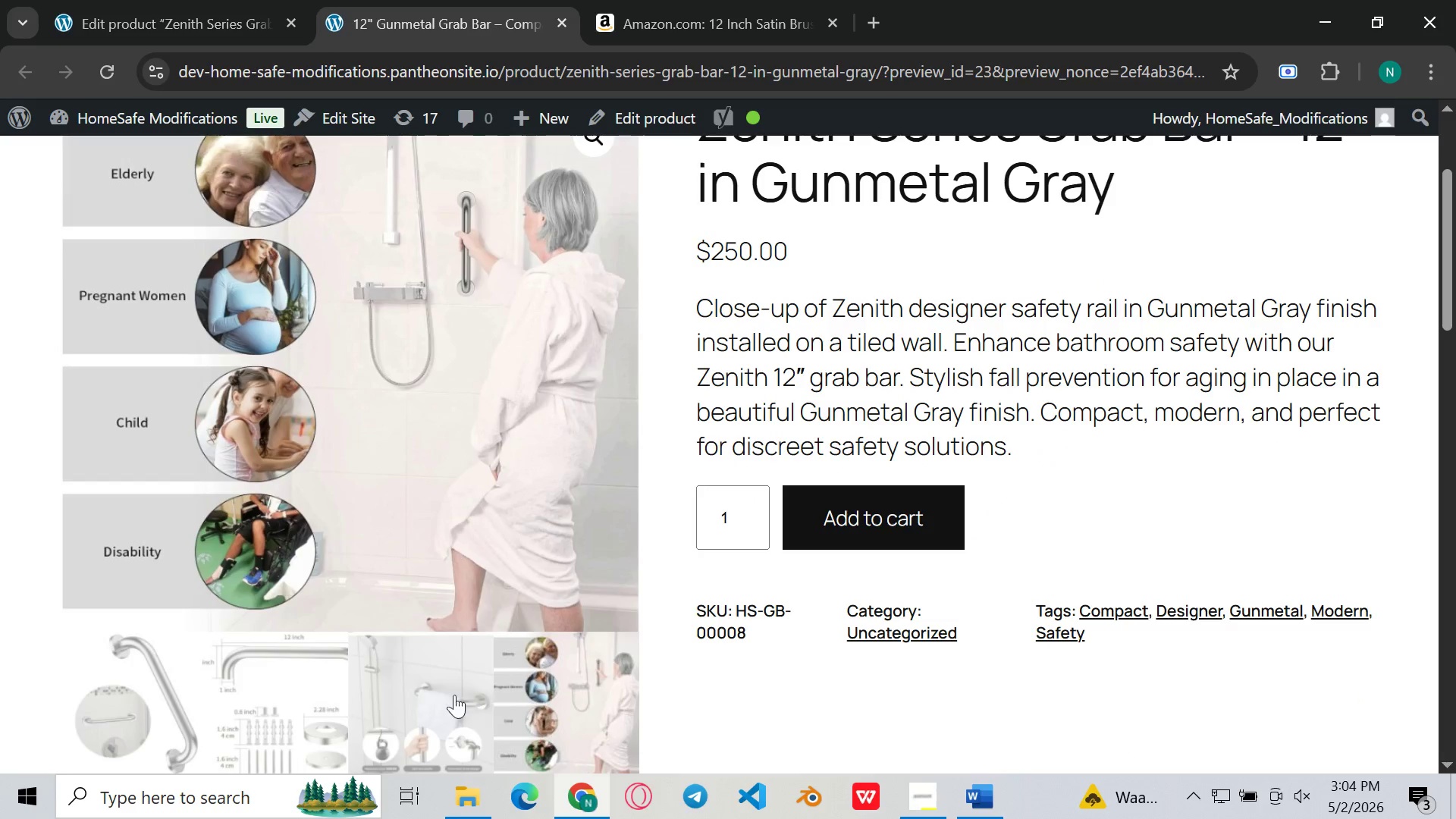 
left_click([435, 695])
 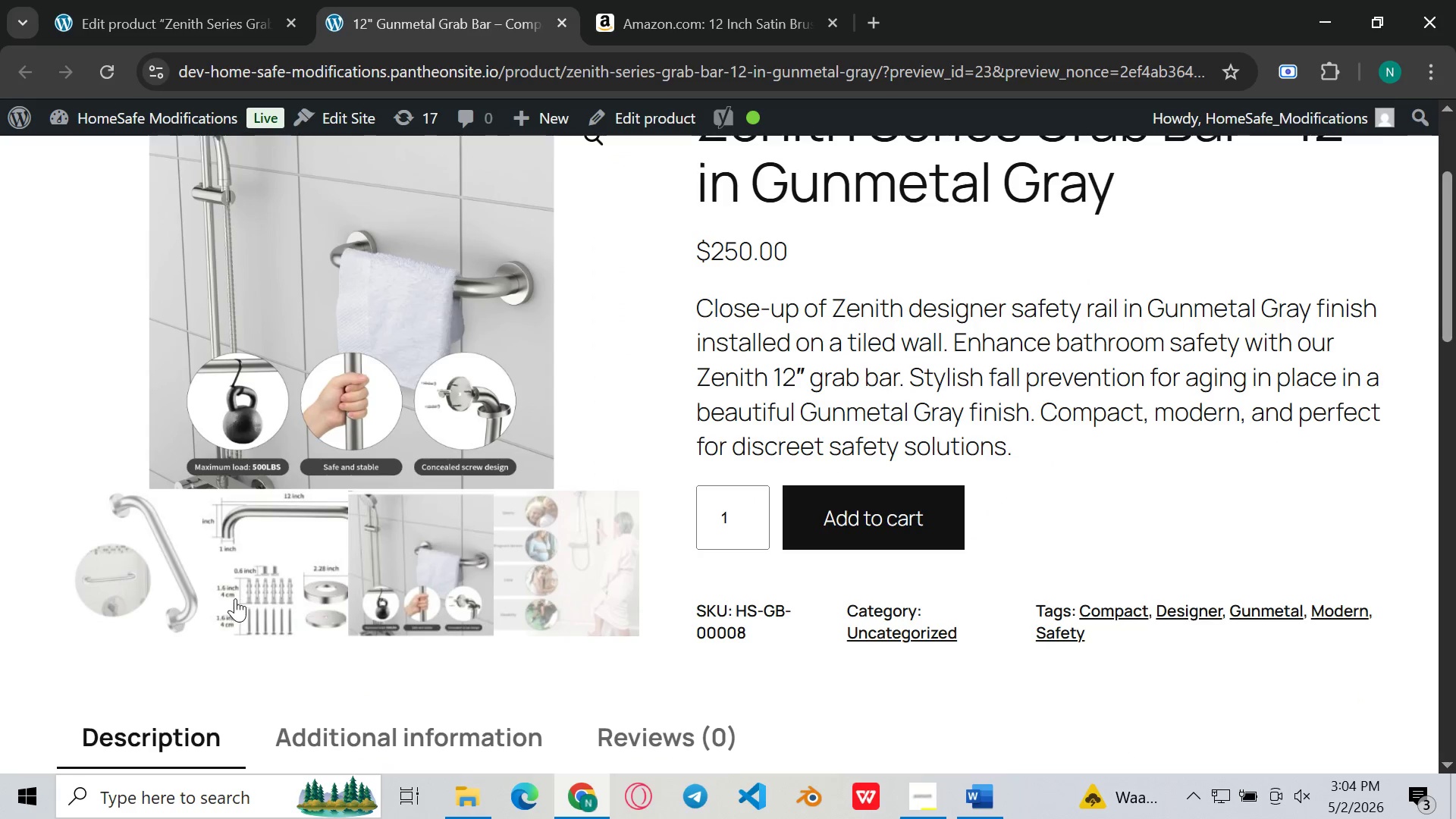 
left_click([235, 598])
 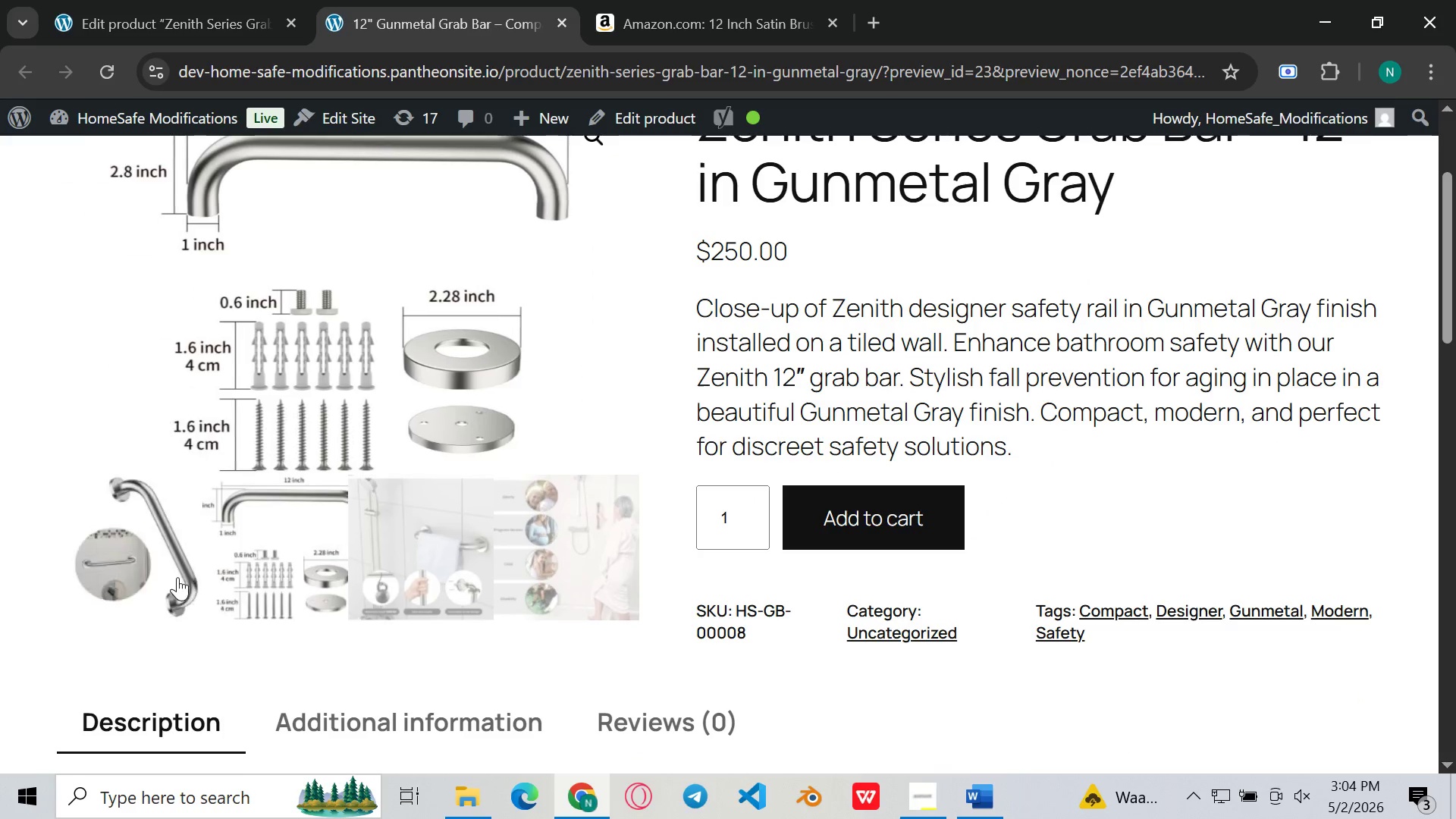 
left_click([177, 577])
 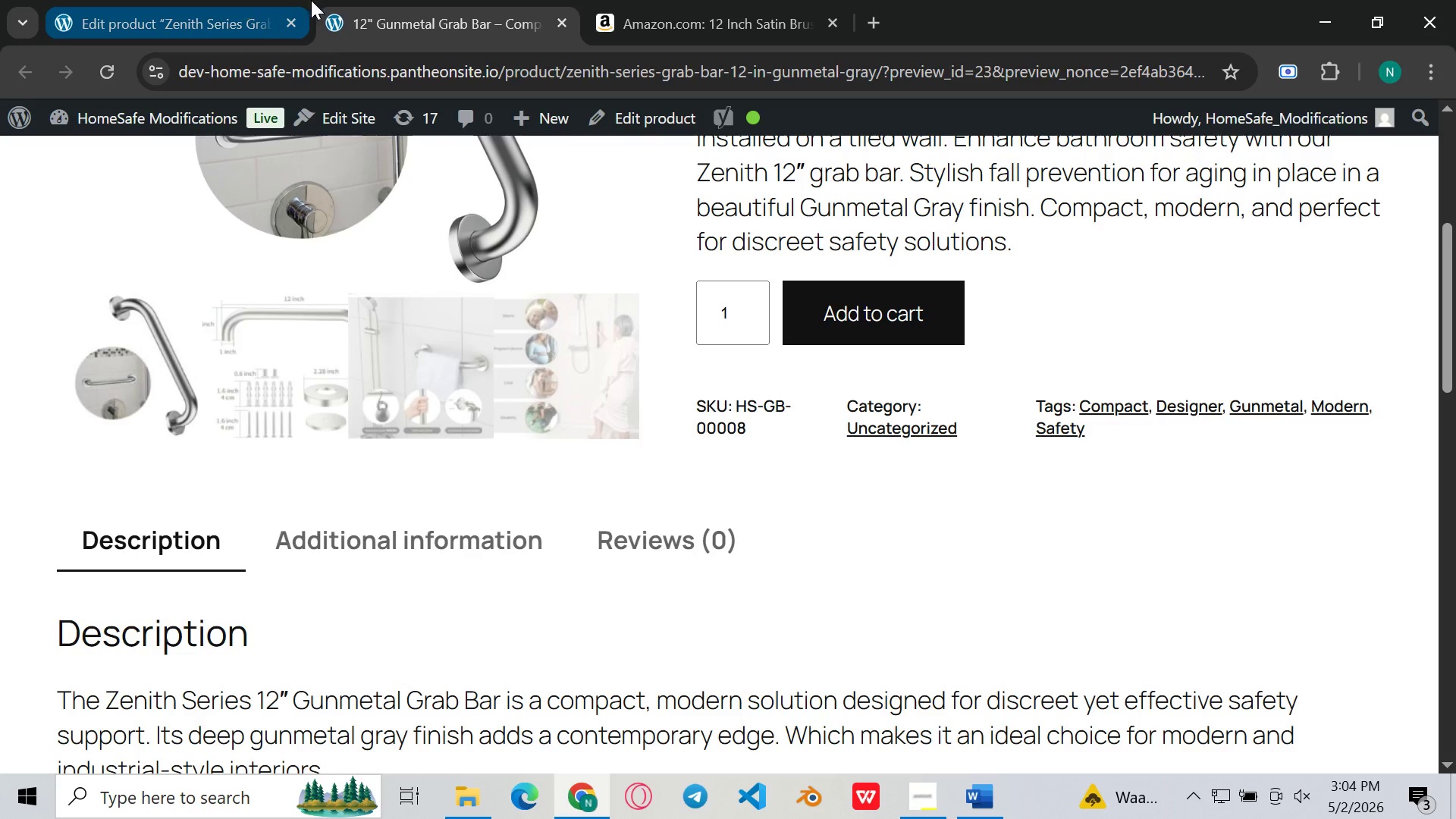 
left_click([161, 0])
 